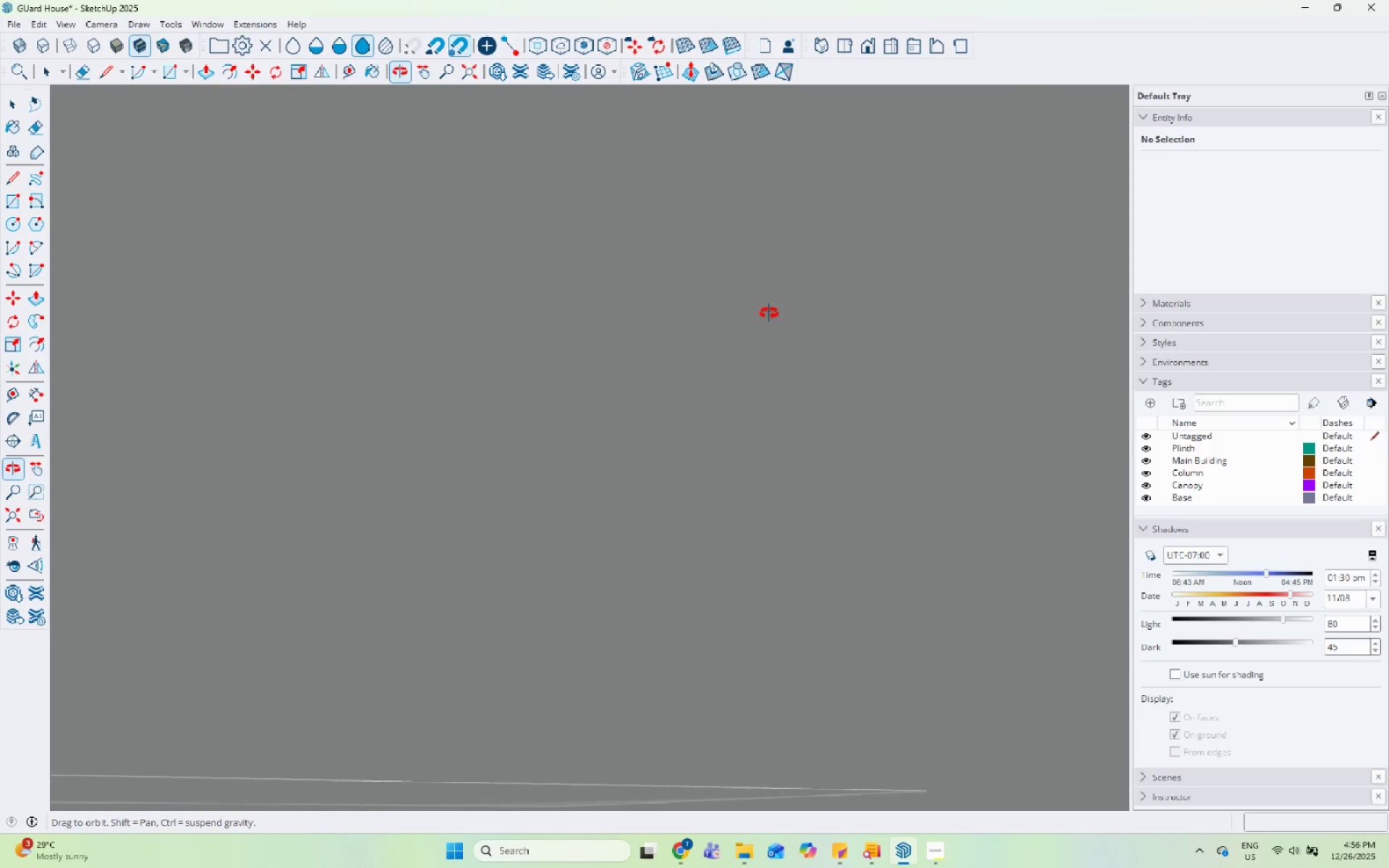 
wait(7.65)
 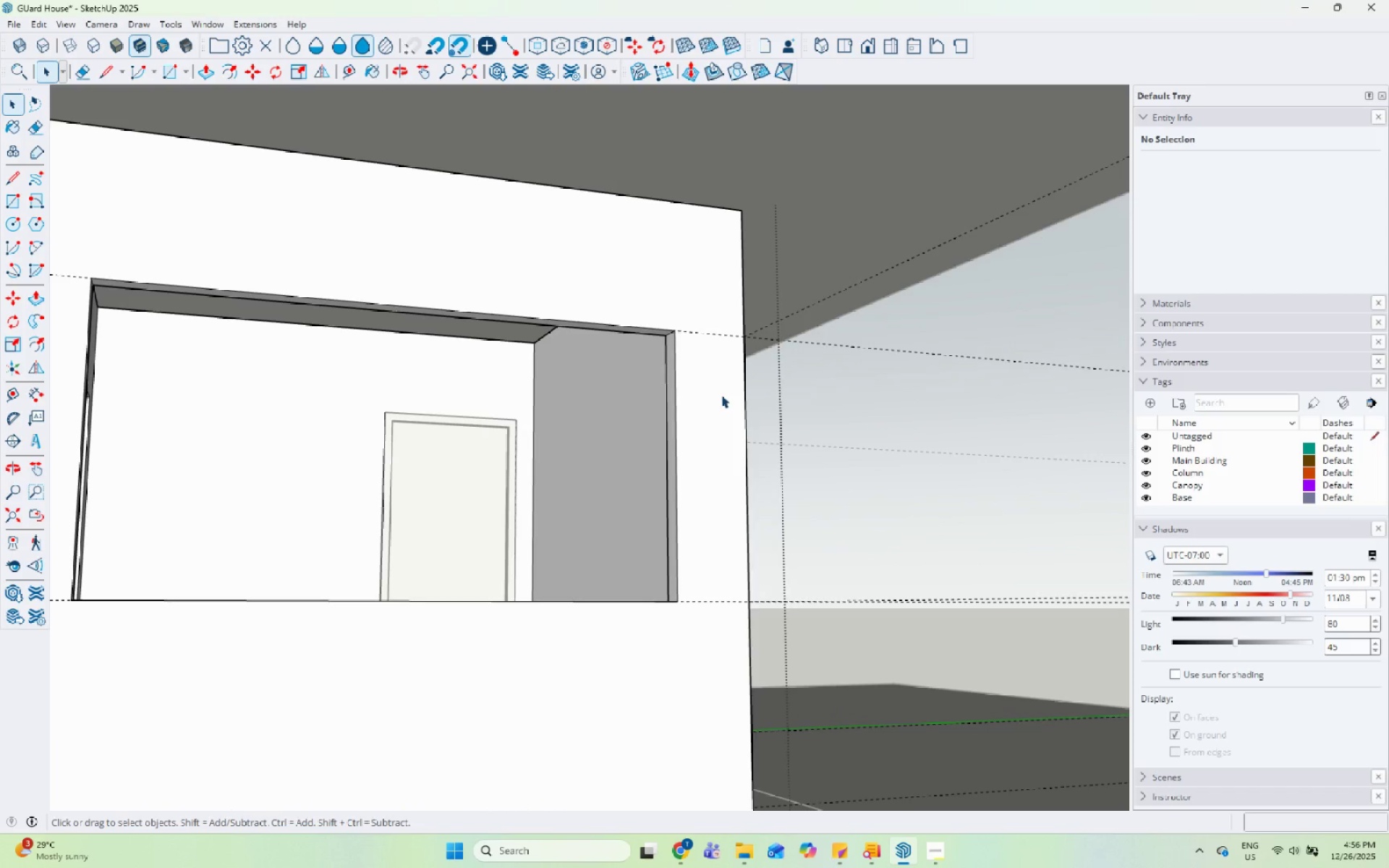 
scroll: coordinate [684, 655], scroll_direction: down, amount: 56.0
 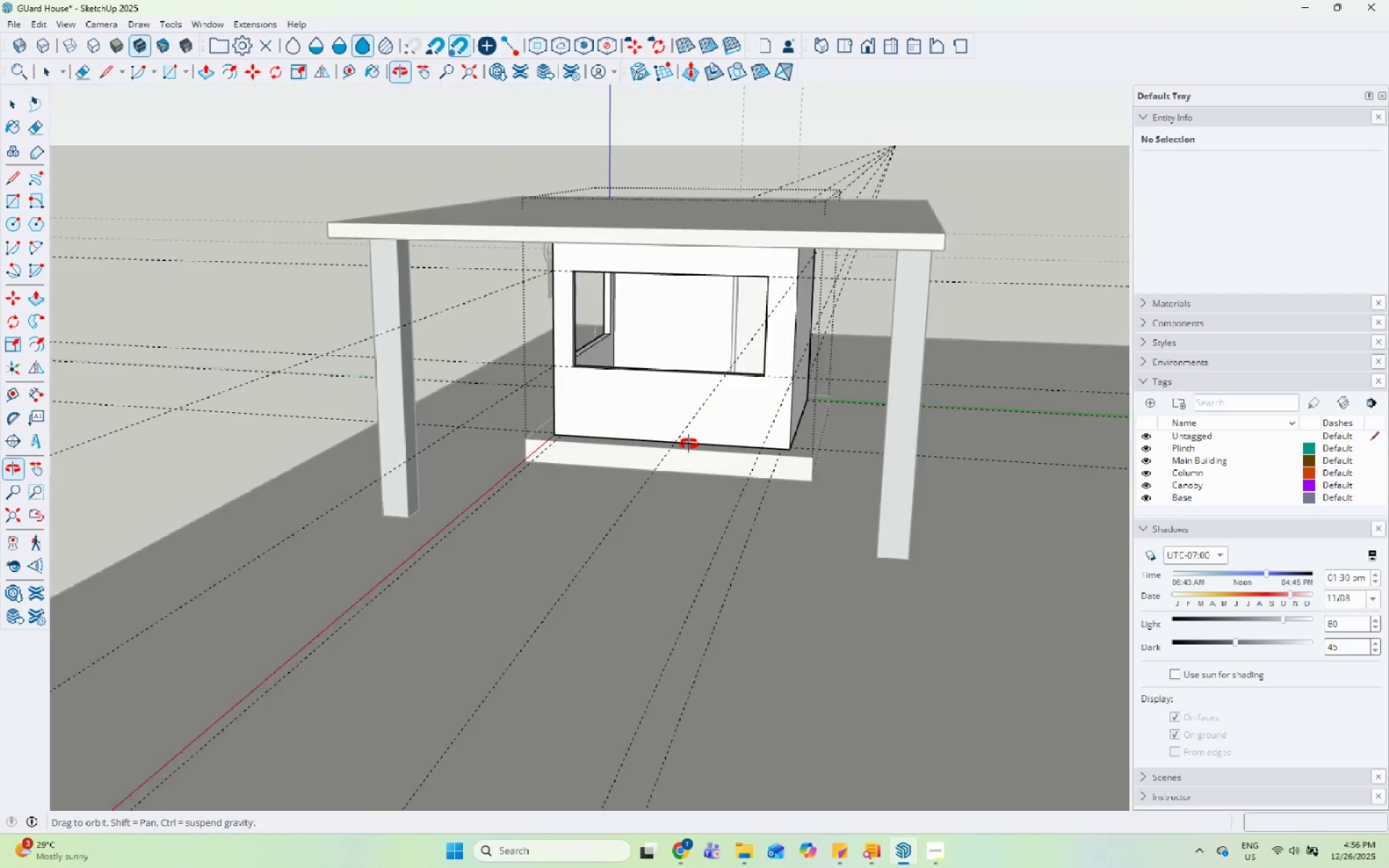 
scroll: coordinate [722, 534], scroll_direction: up, amount: 12.0
 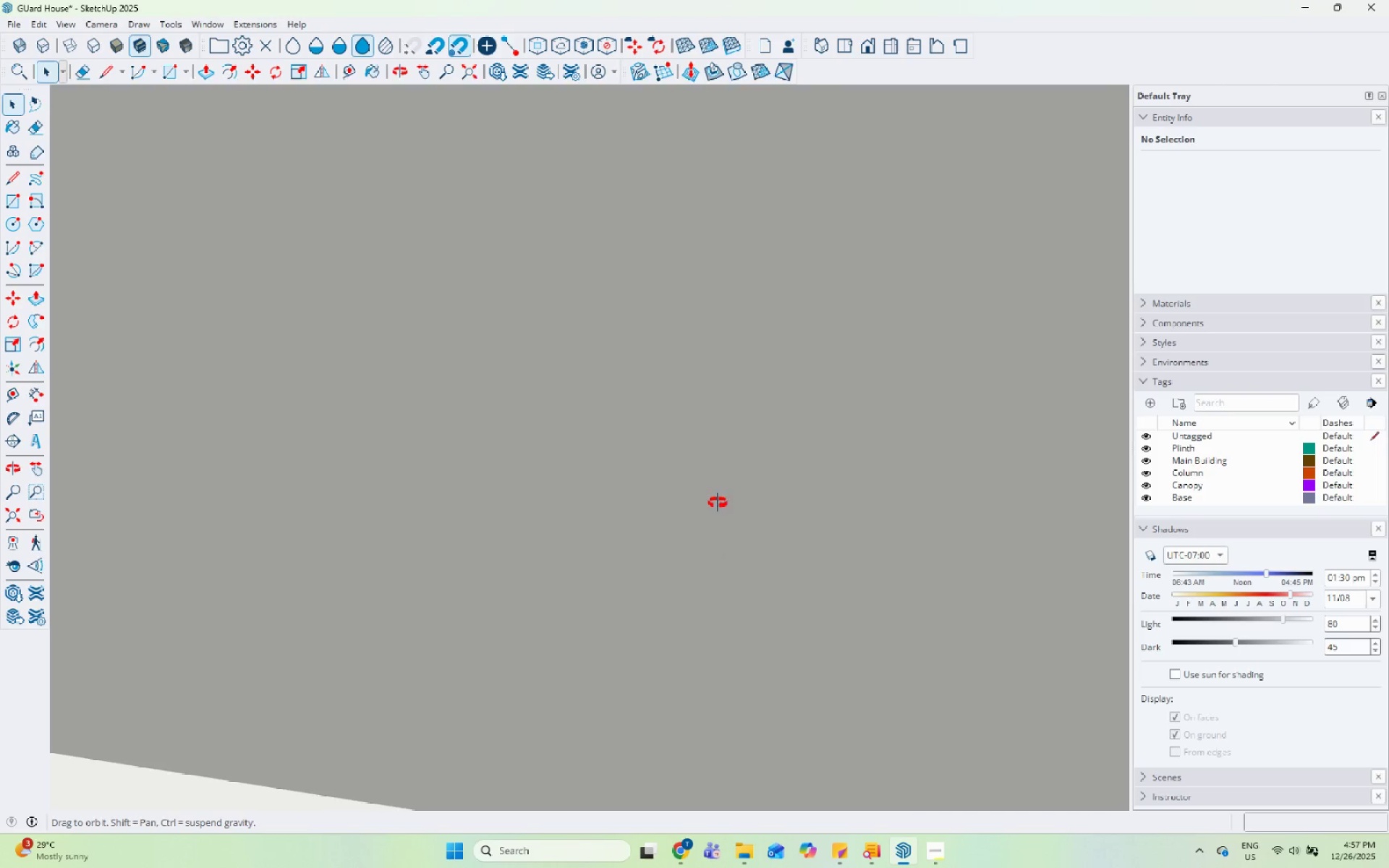 
scroll: coordinate [670, 359], scroll_direction: down, amount: 7.0
 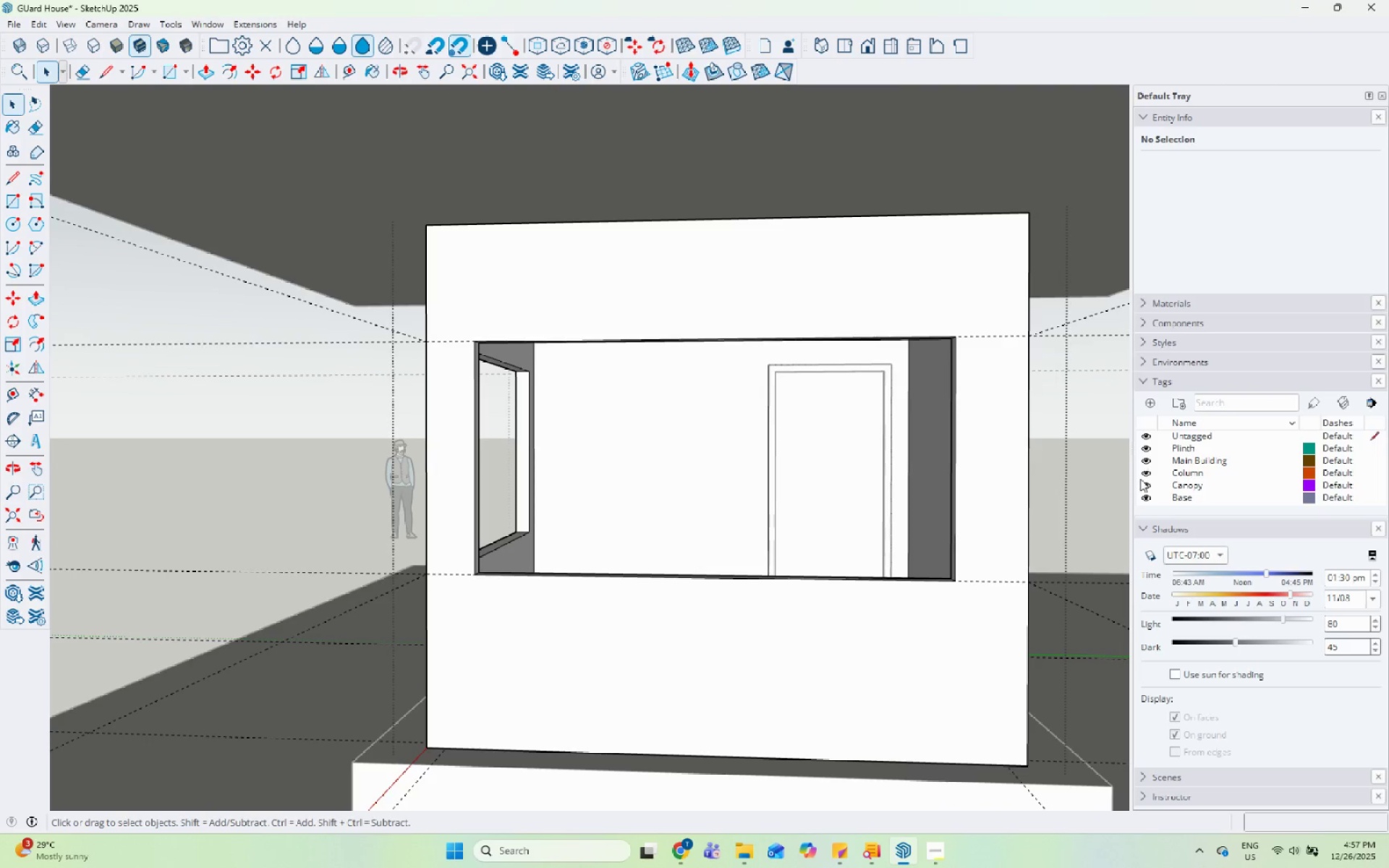 
left_click([1142, 482])
 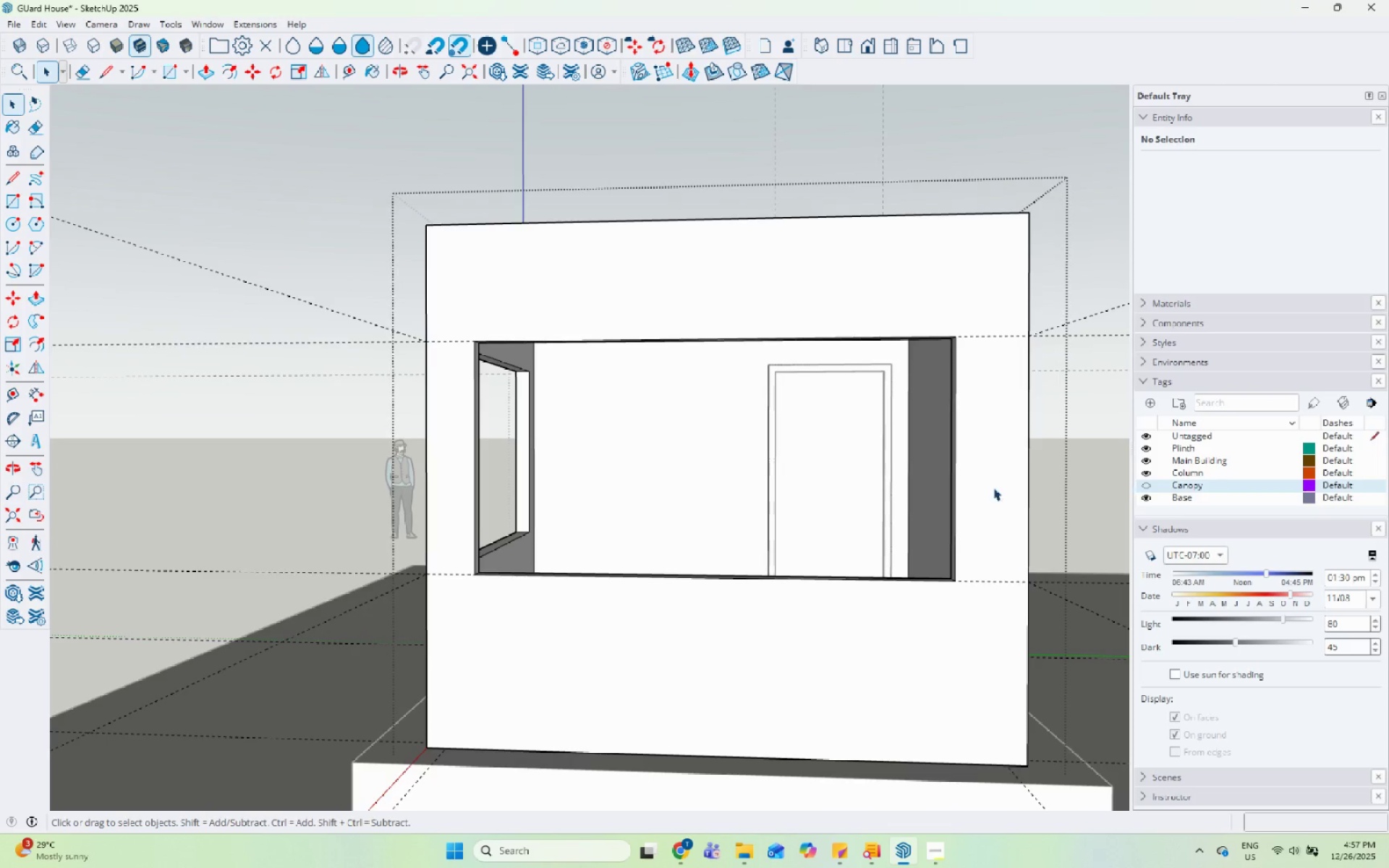 
scroll: coordinate [755, 458], scroll_direction: down, amount: 4.0
 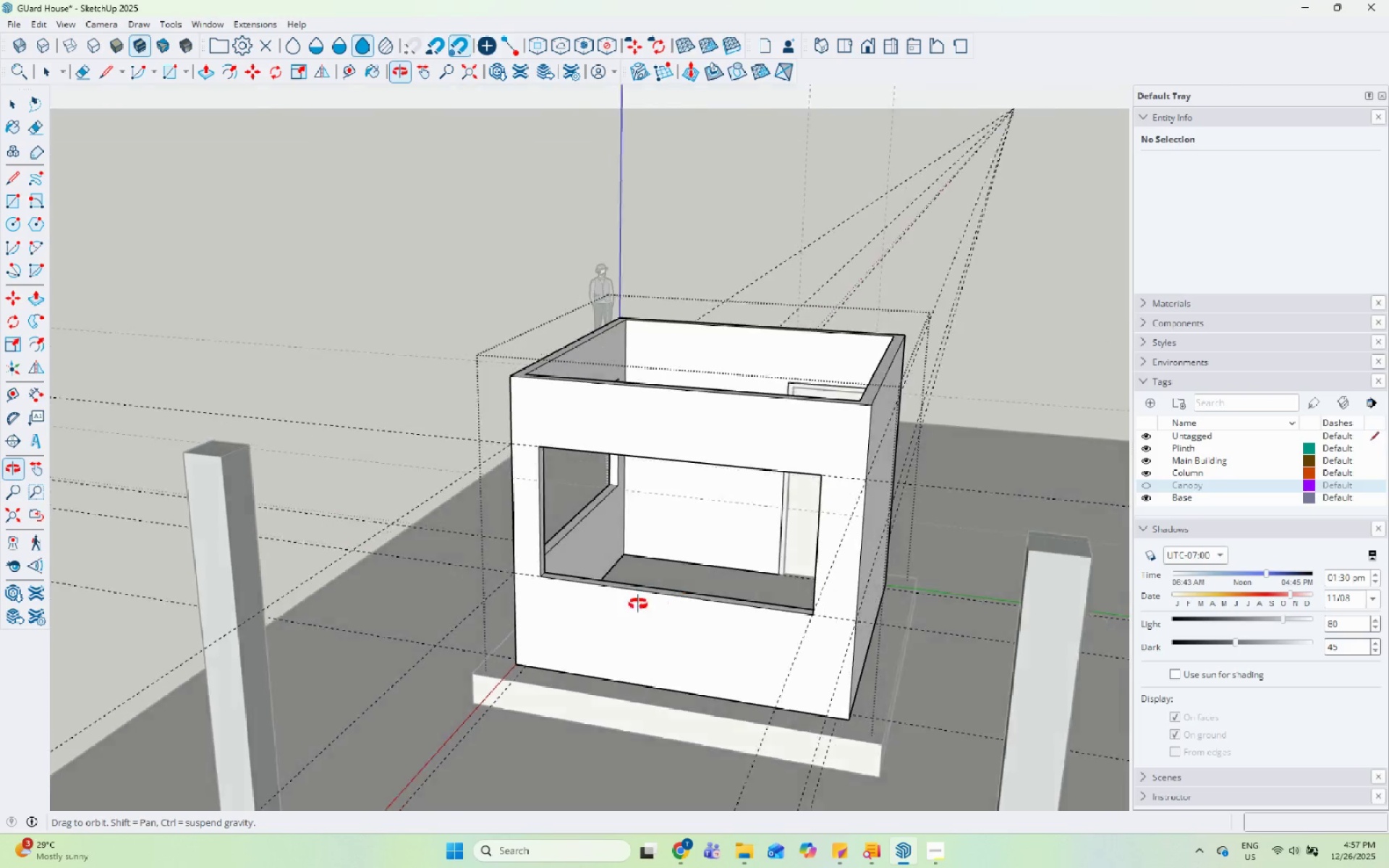 
scroll: coordinate [640, 634], scroll_direction: up, amount: 10.0
 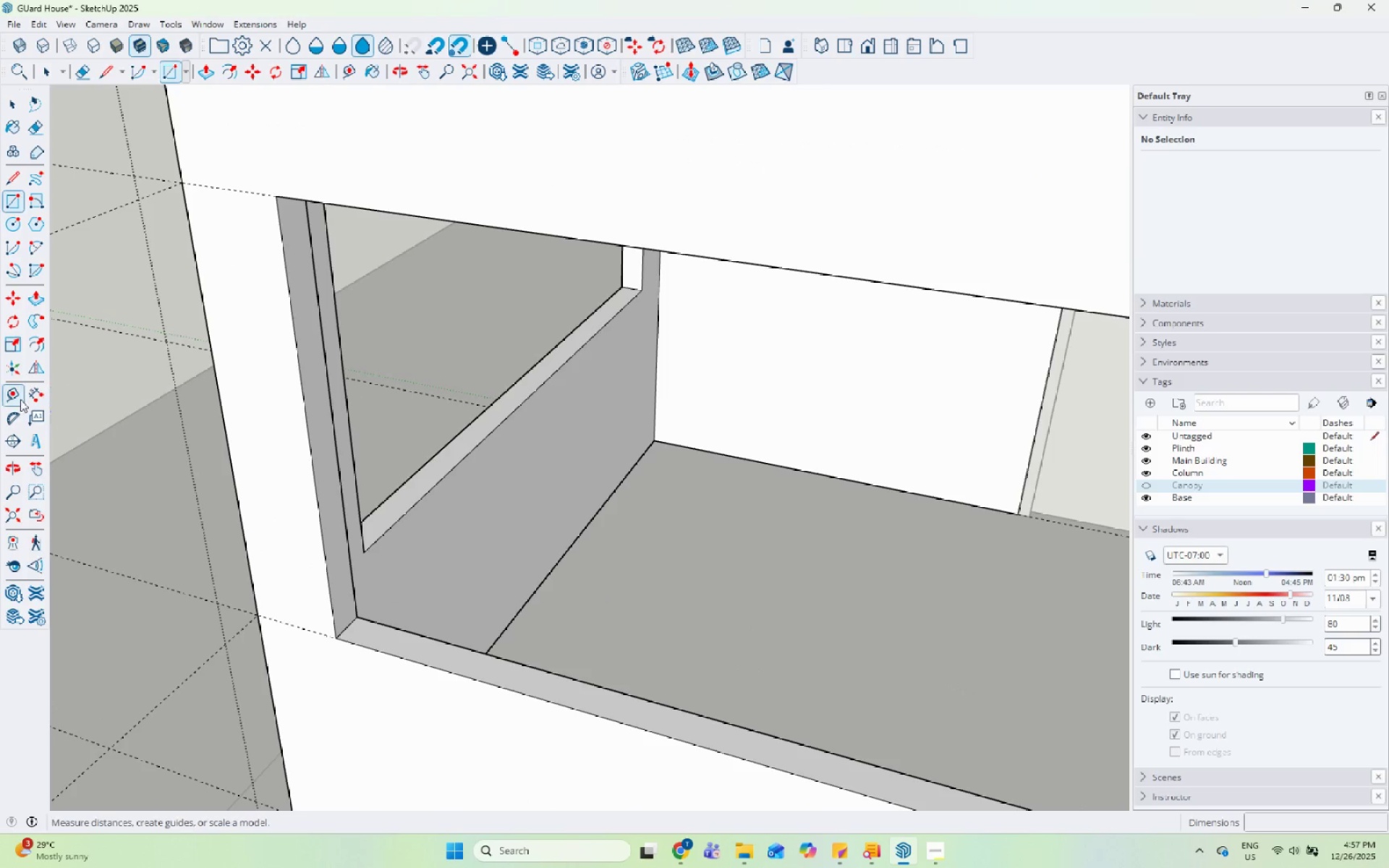 
left_click_drag(start_coordinate=[18, 399], to_coordinate=[22, 401])
 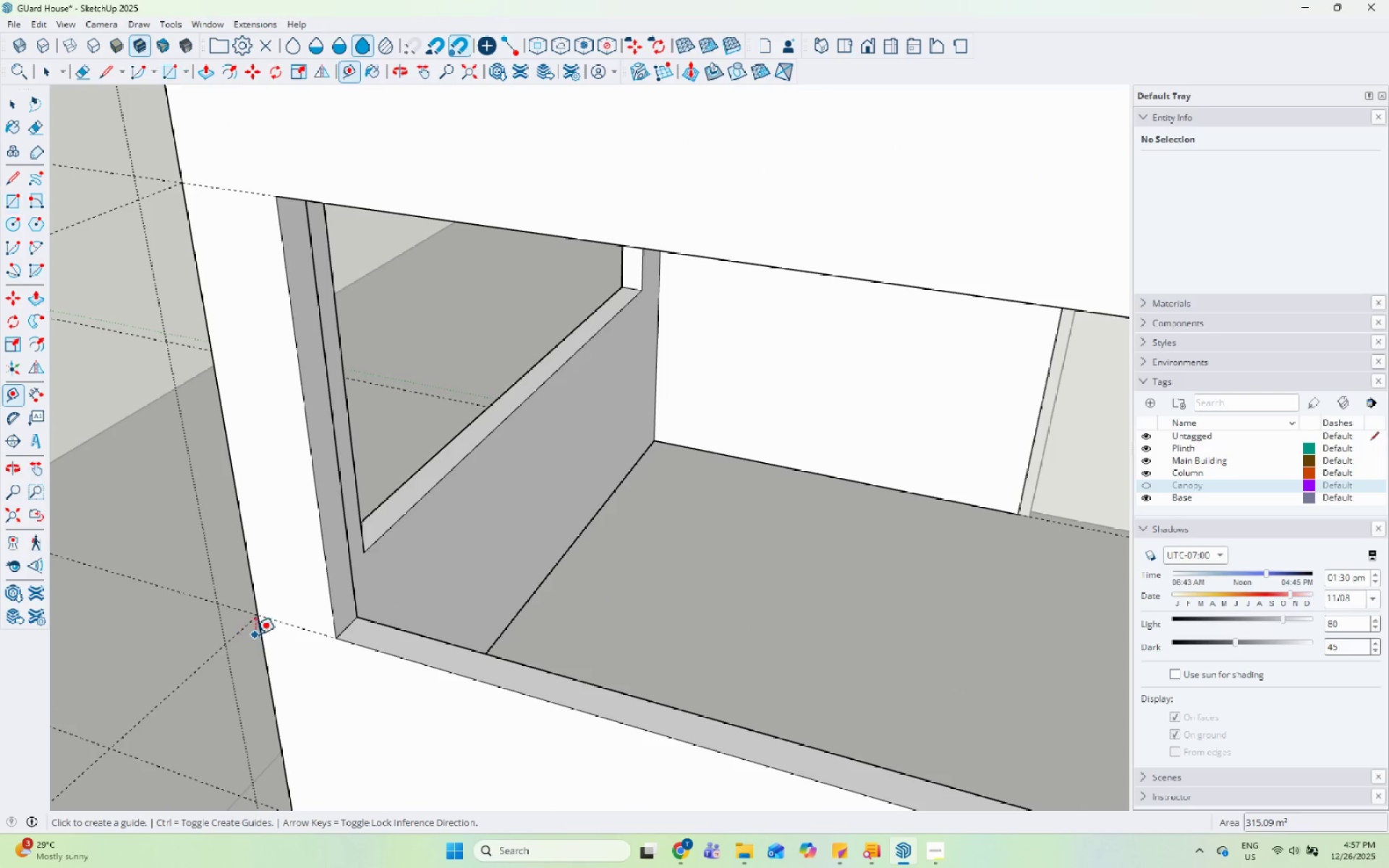 
scroll: coordinate [268, 632], scroll_direction: up, amount: 2.0
 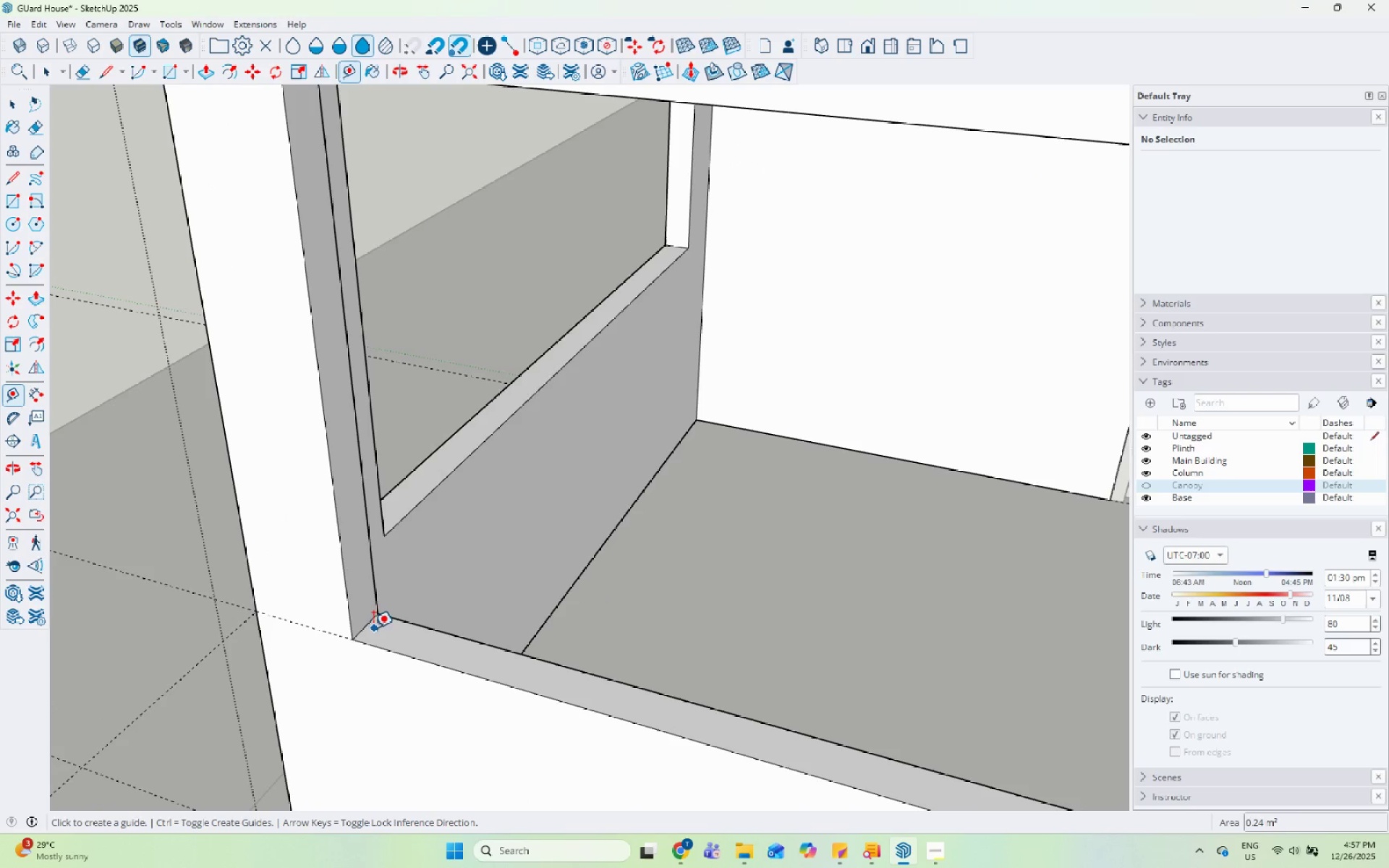 
left_click([368, 626])
 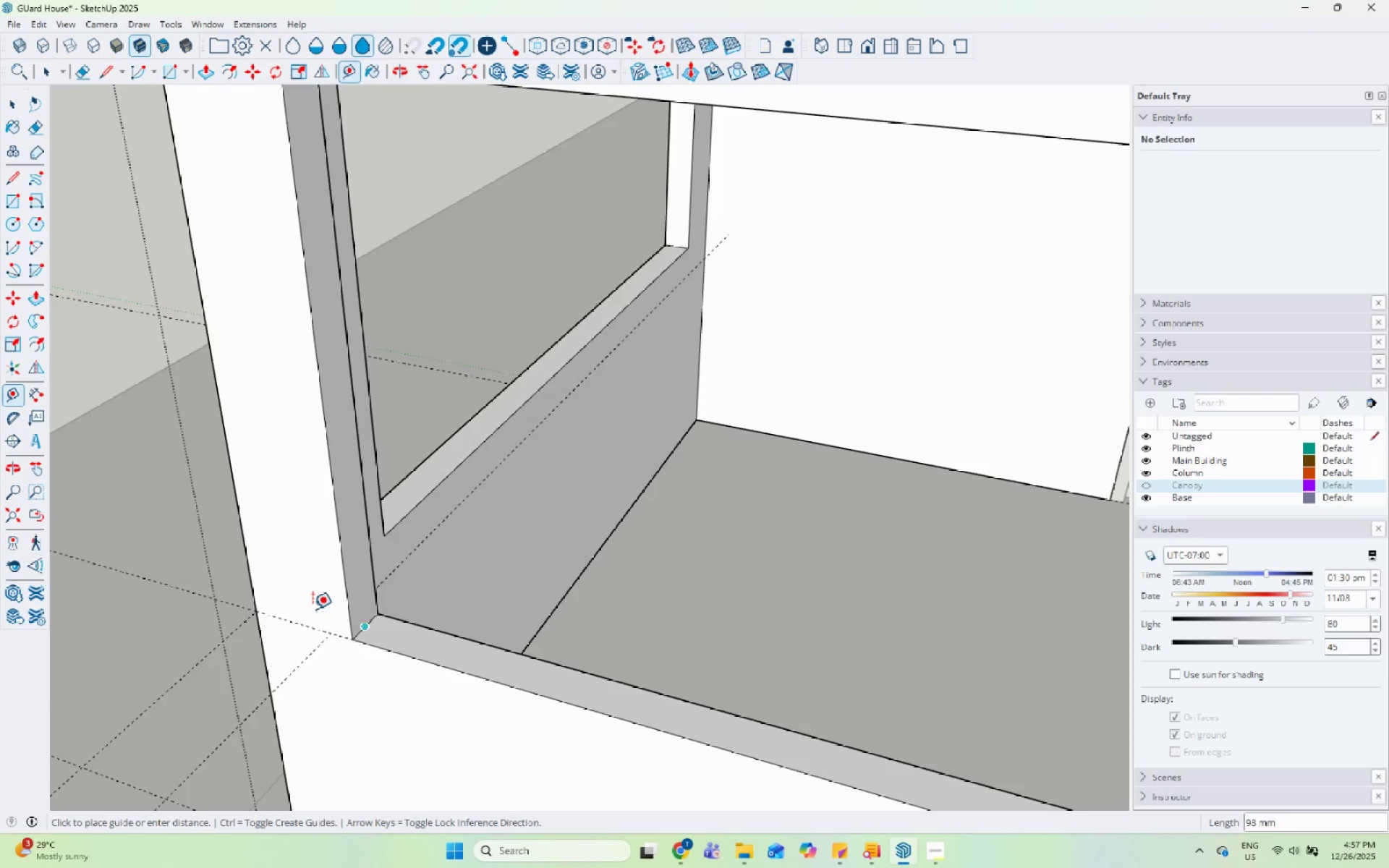 
scroll: coordinate [211, 537], scroll_direction: down, amount: 6.0
 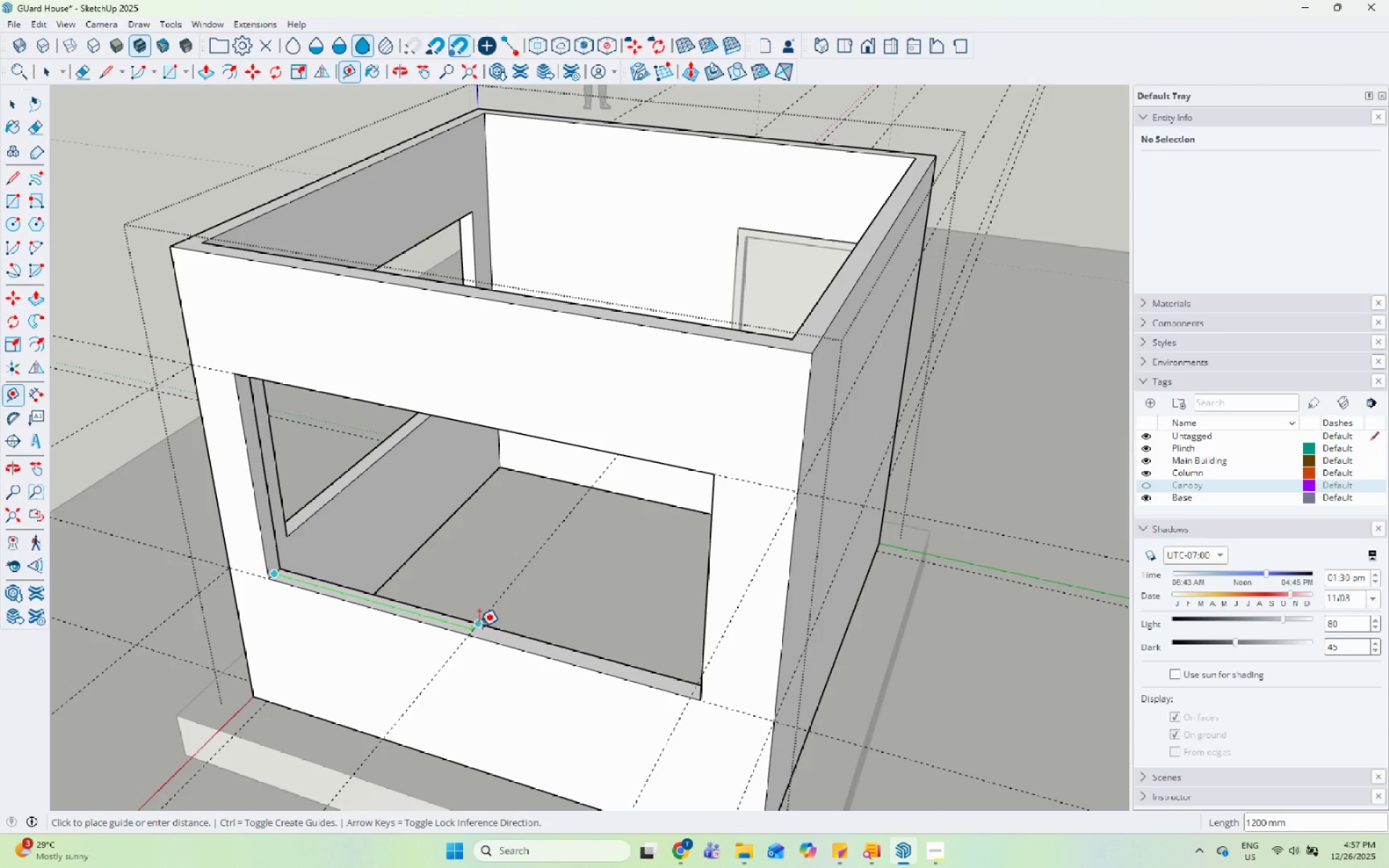 
left_click([483, 626])
 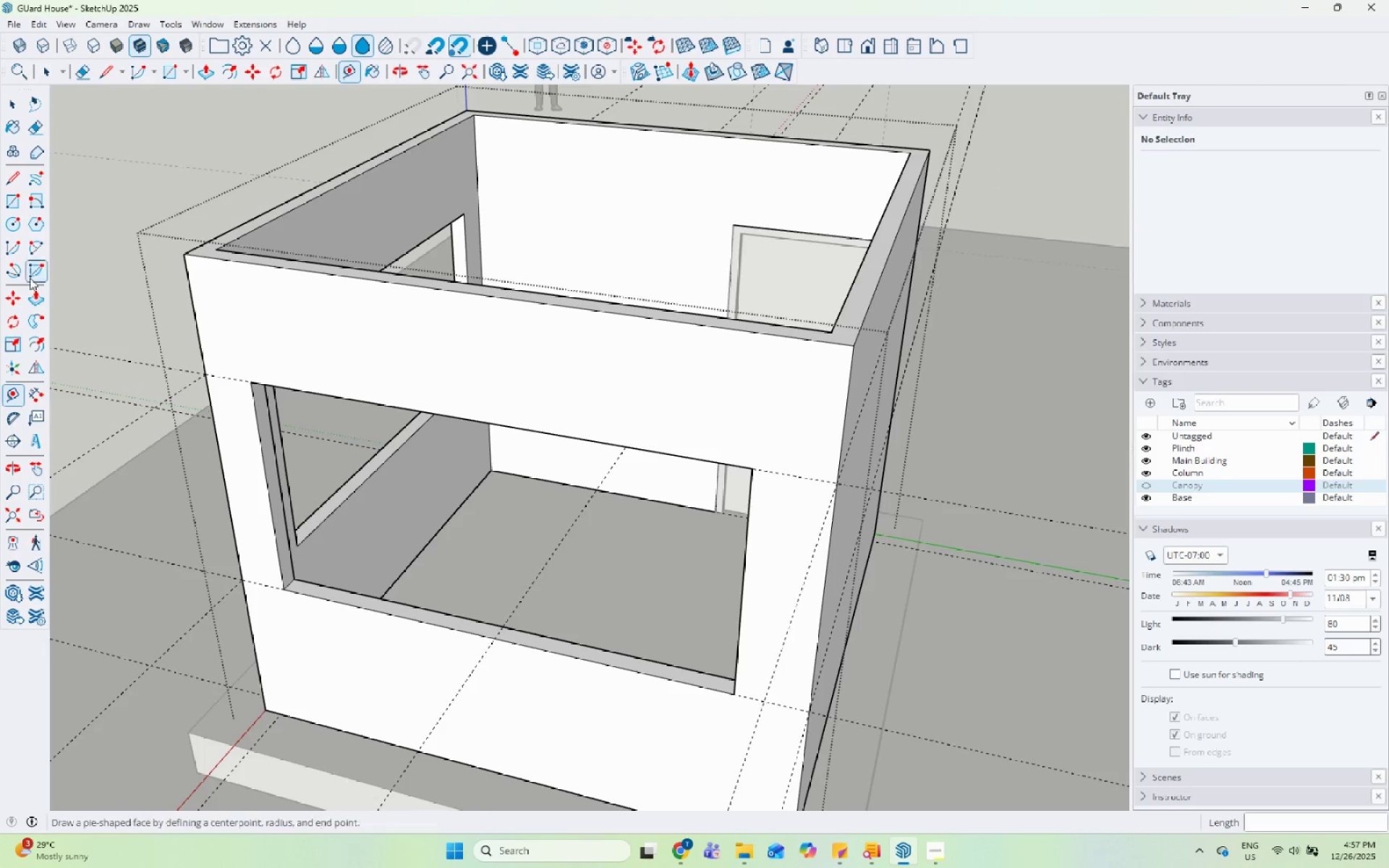 
left_click_drag(start_coordinate=[16, 201], to_coordinate=[26, 204])
 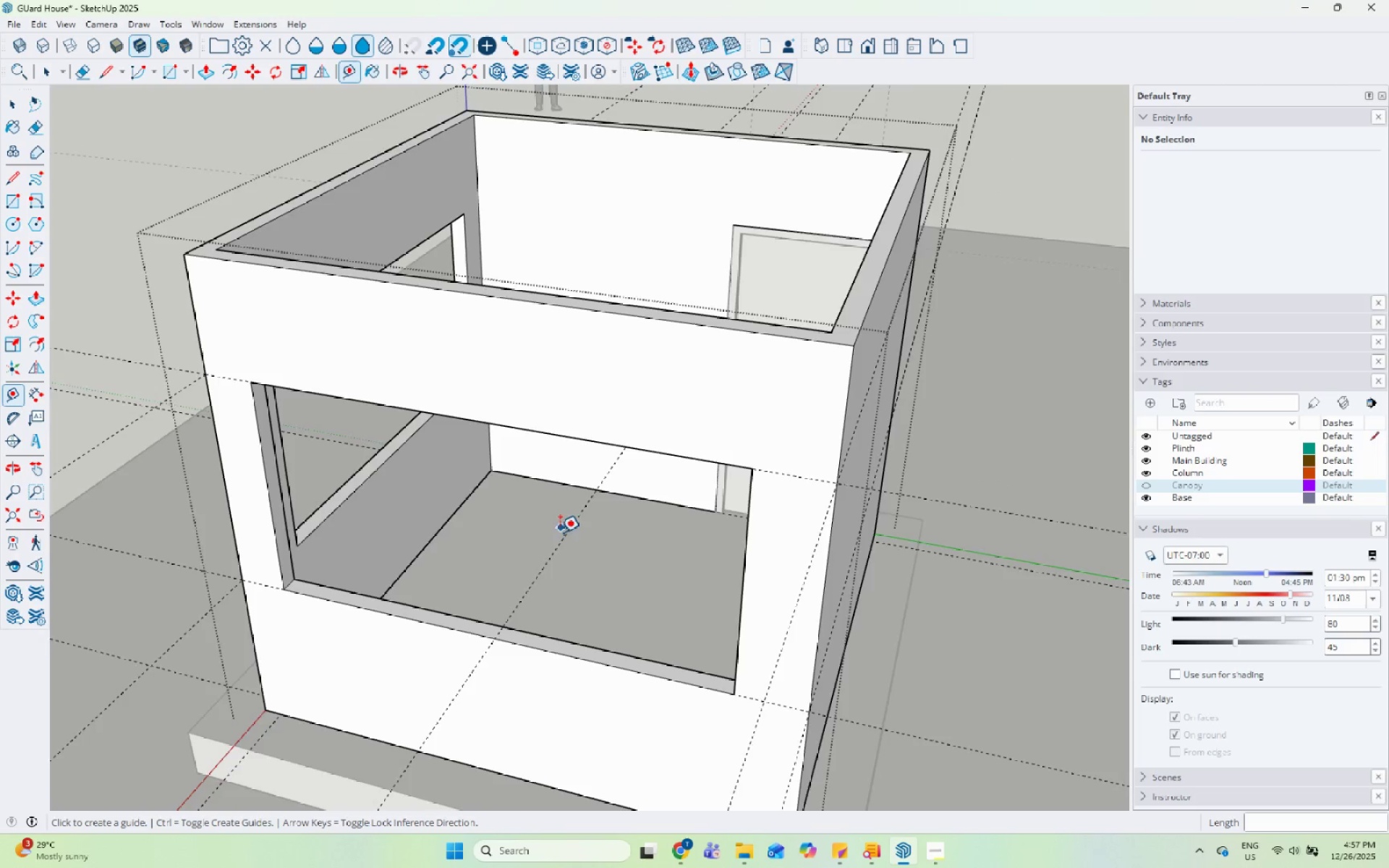 
scroll: coordinate [506, 620], scroll_direction: up, amount: 10.0
 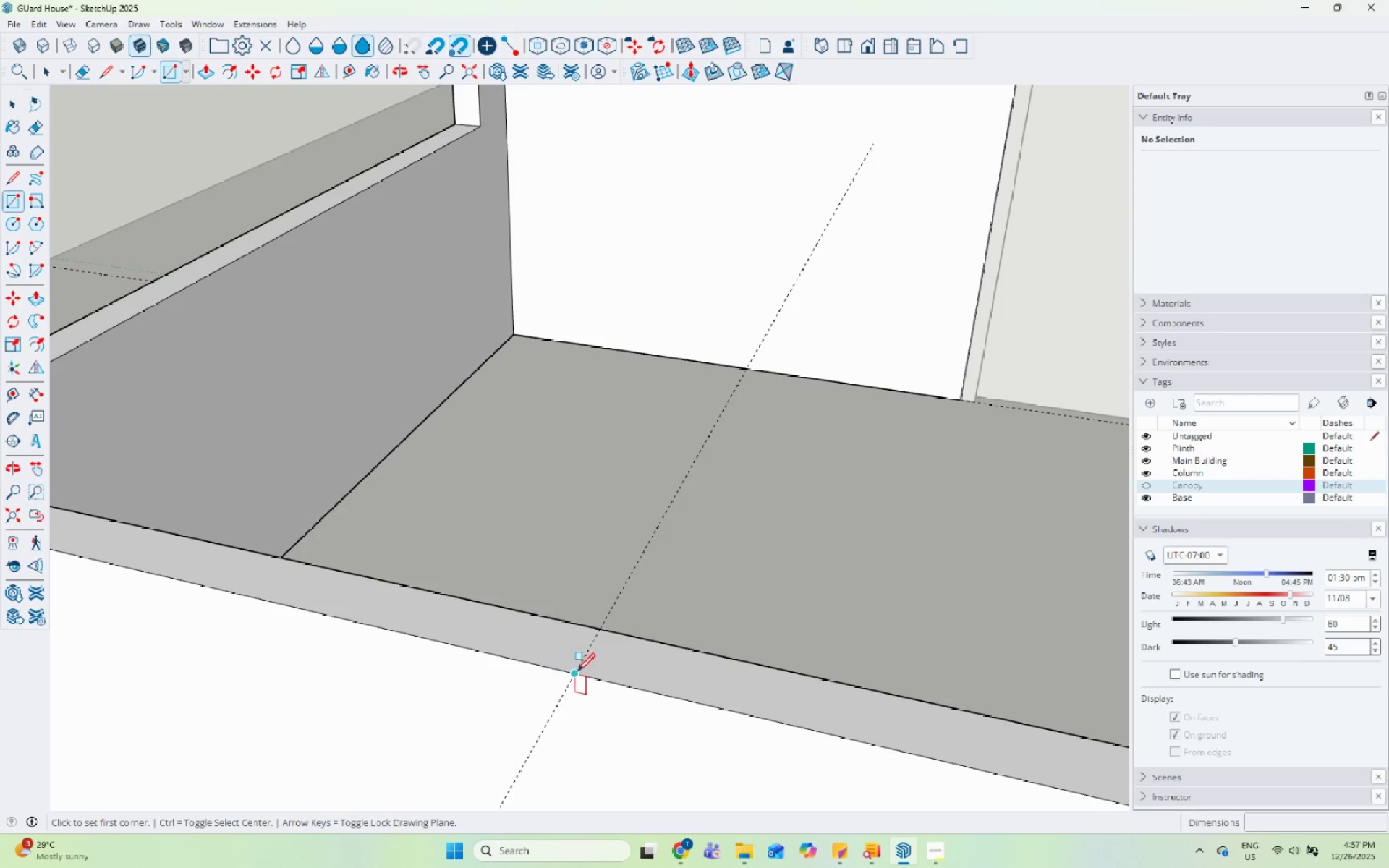 
left_click([579, 673])
 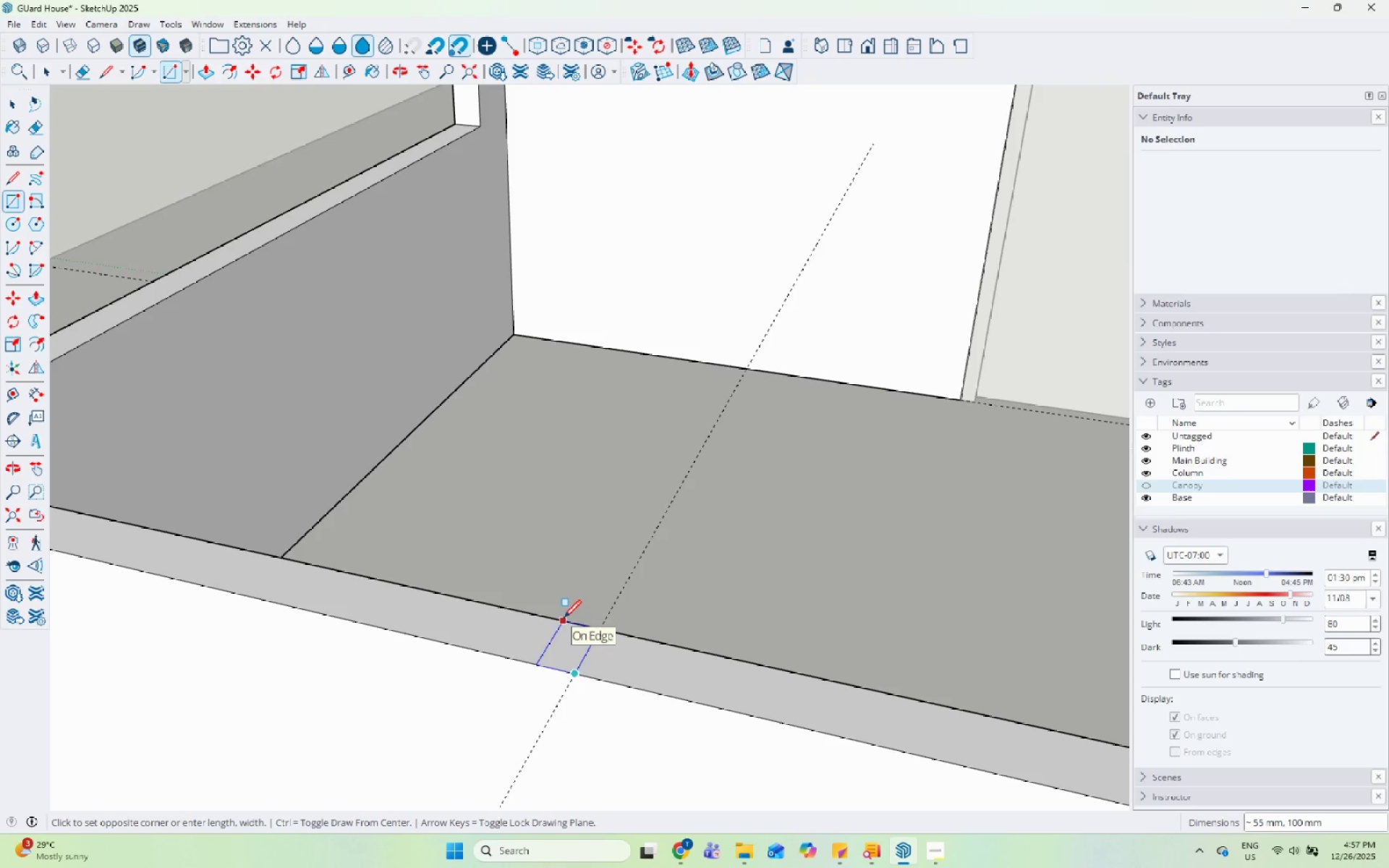 
left_click([564, 619])
 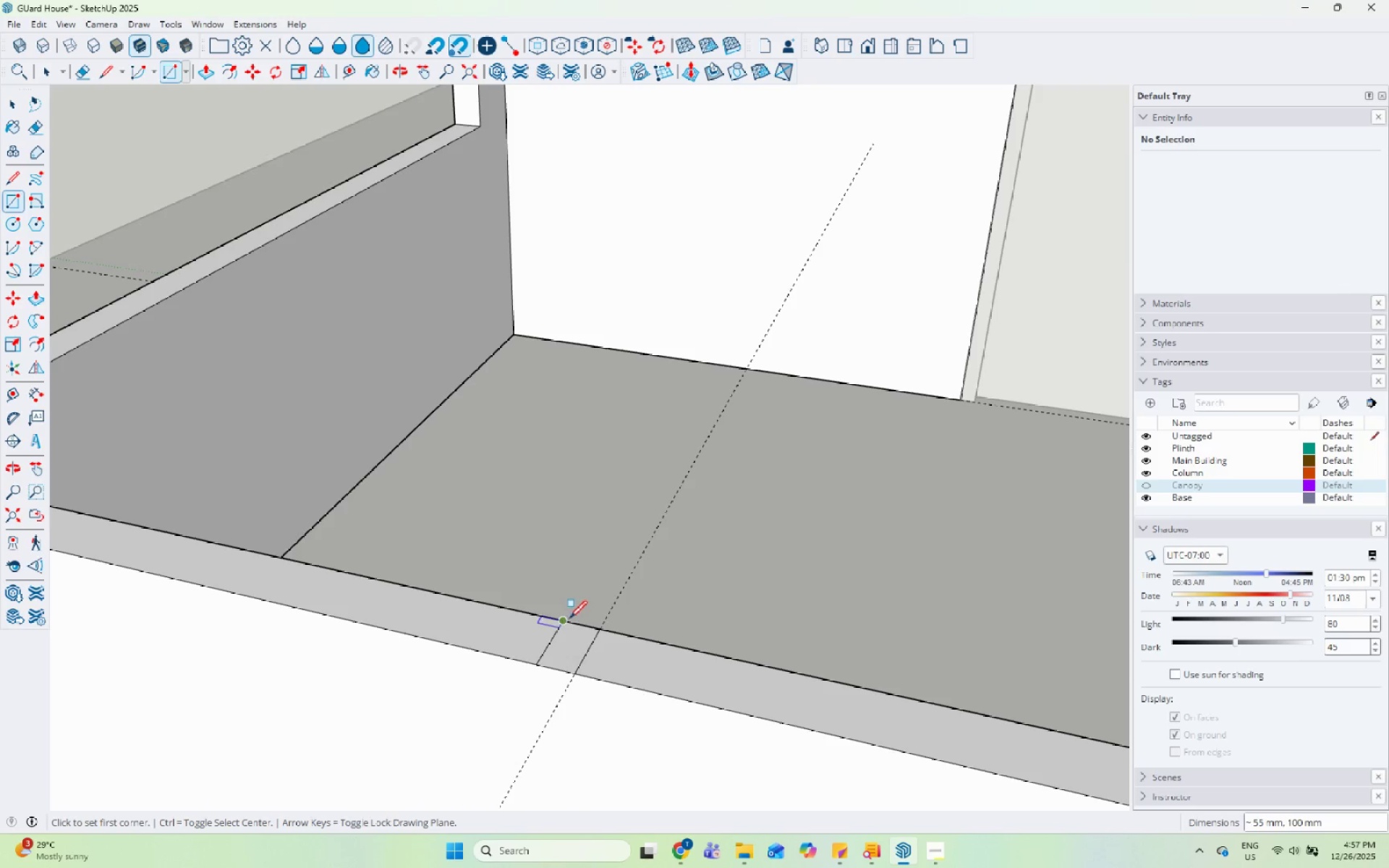 
key(Space)
 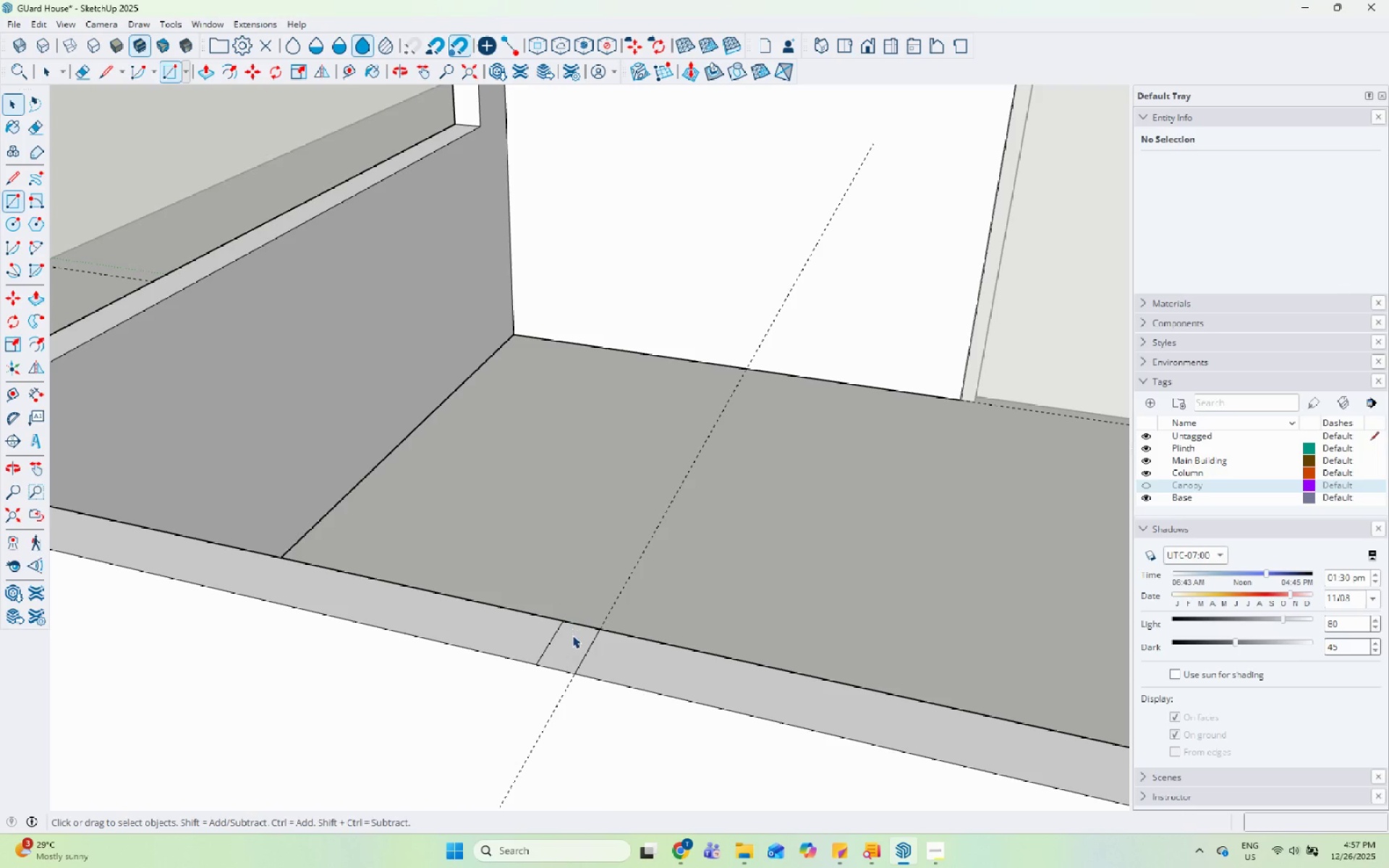 
double_click([572, 635])
 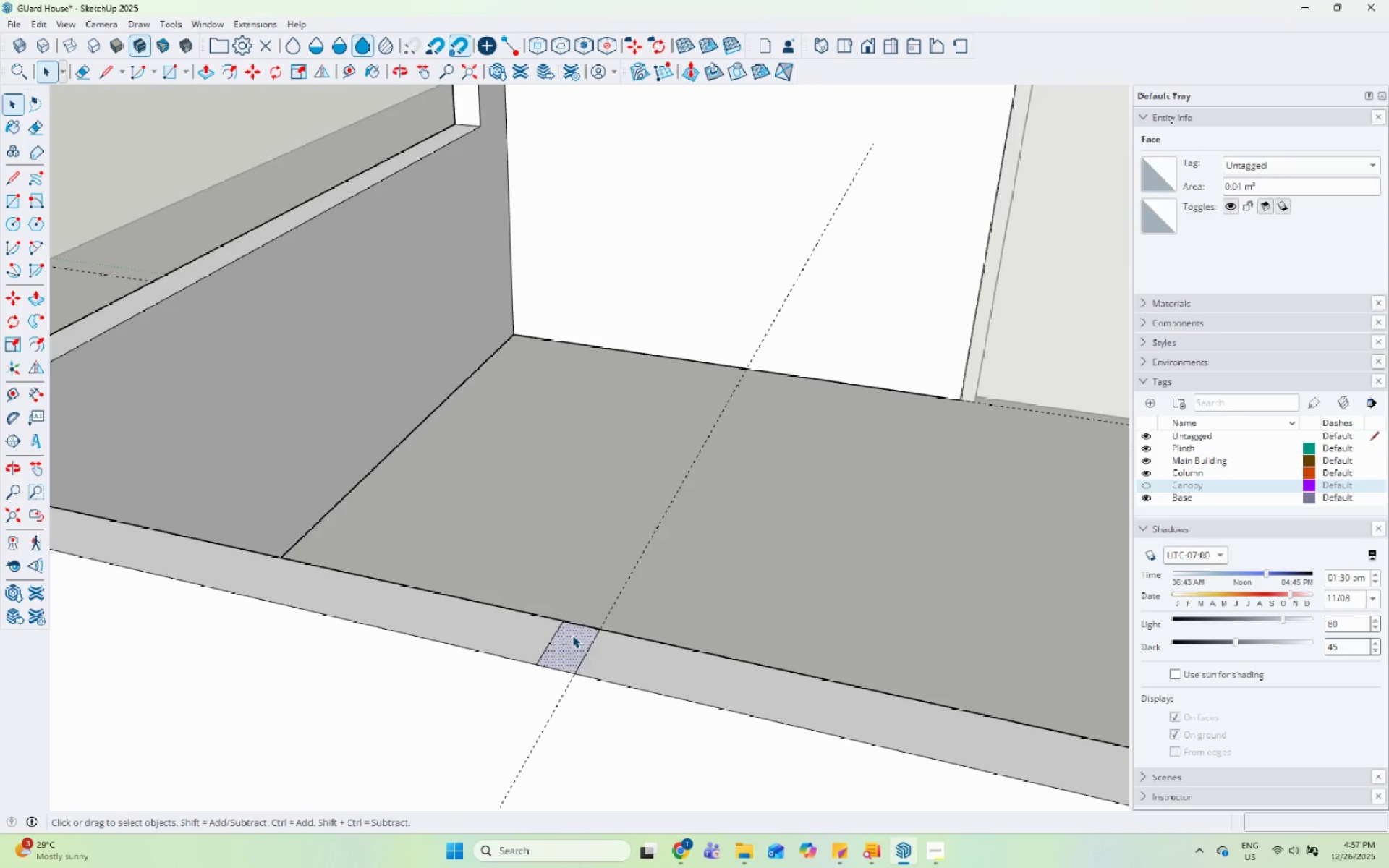 
key(P)
 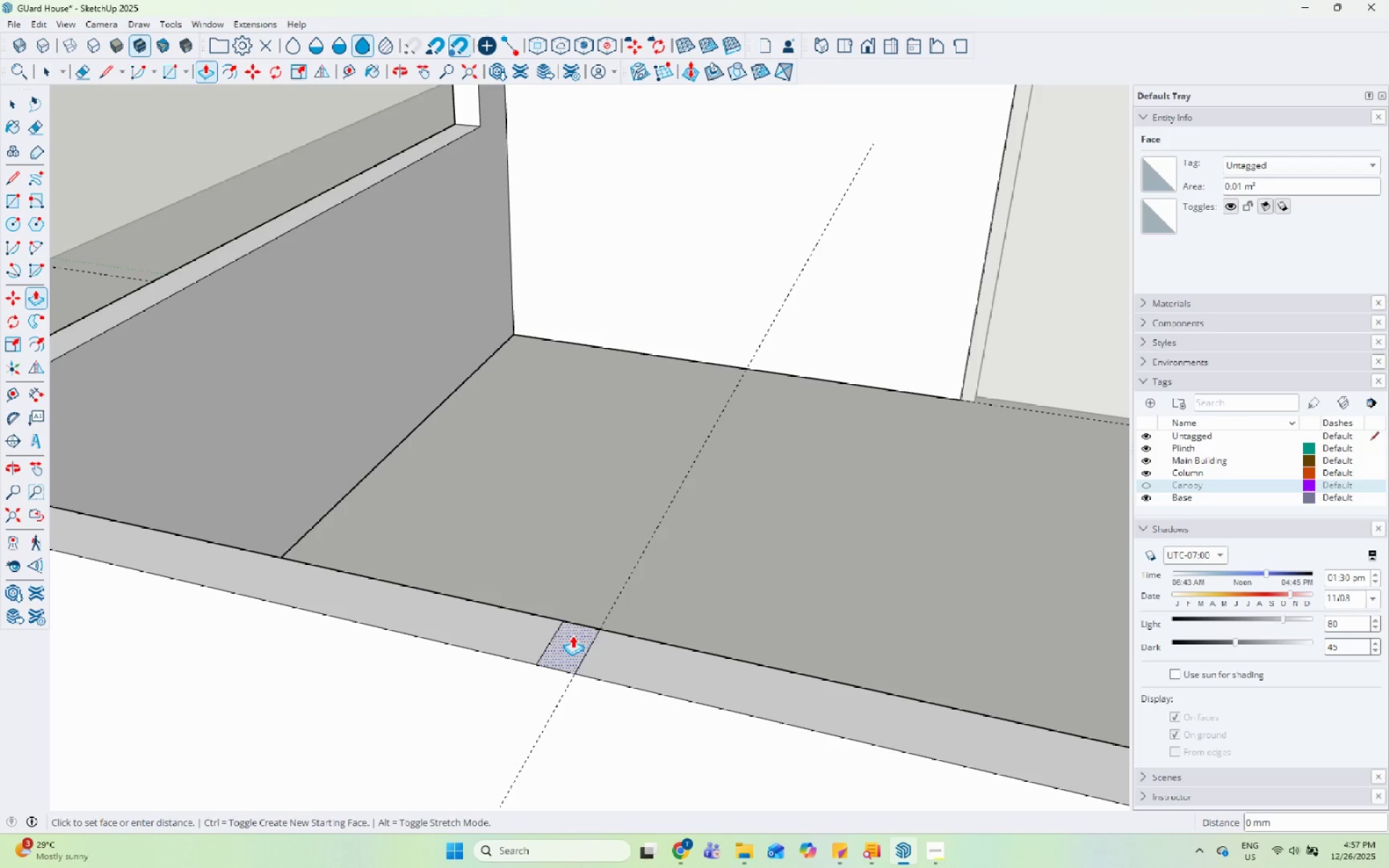 
left_click([572, 635])
 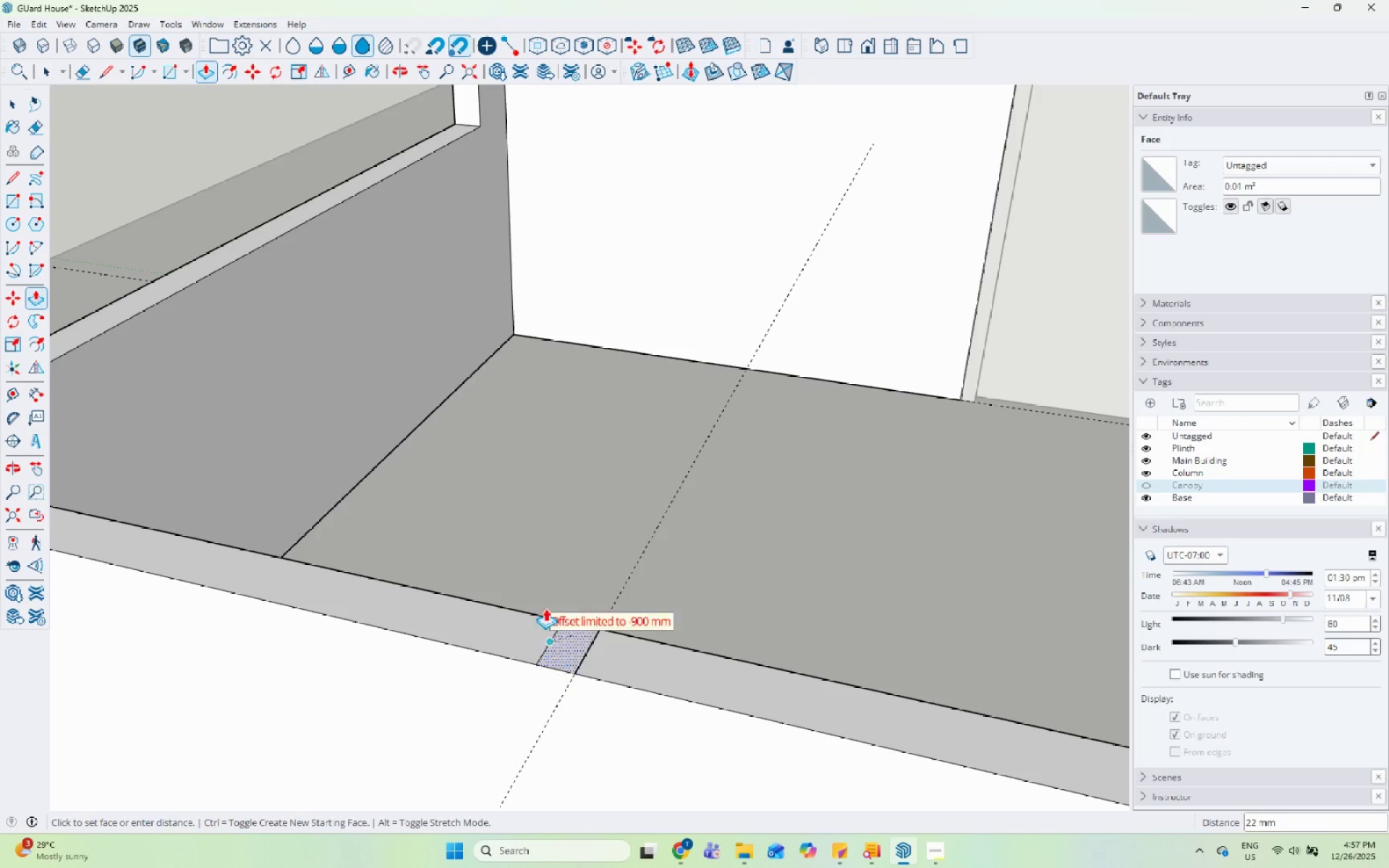 
scroll: coordinate [506, 660], scroll_direction: down, amount: 14.0
 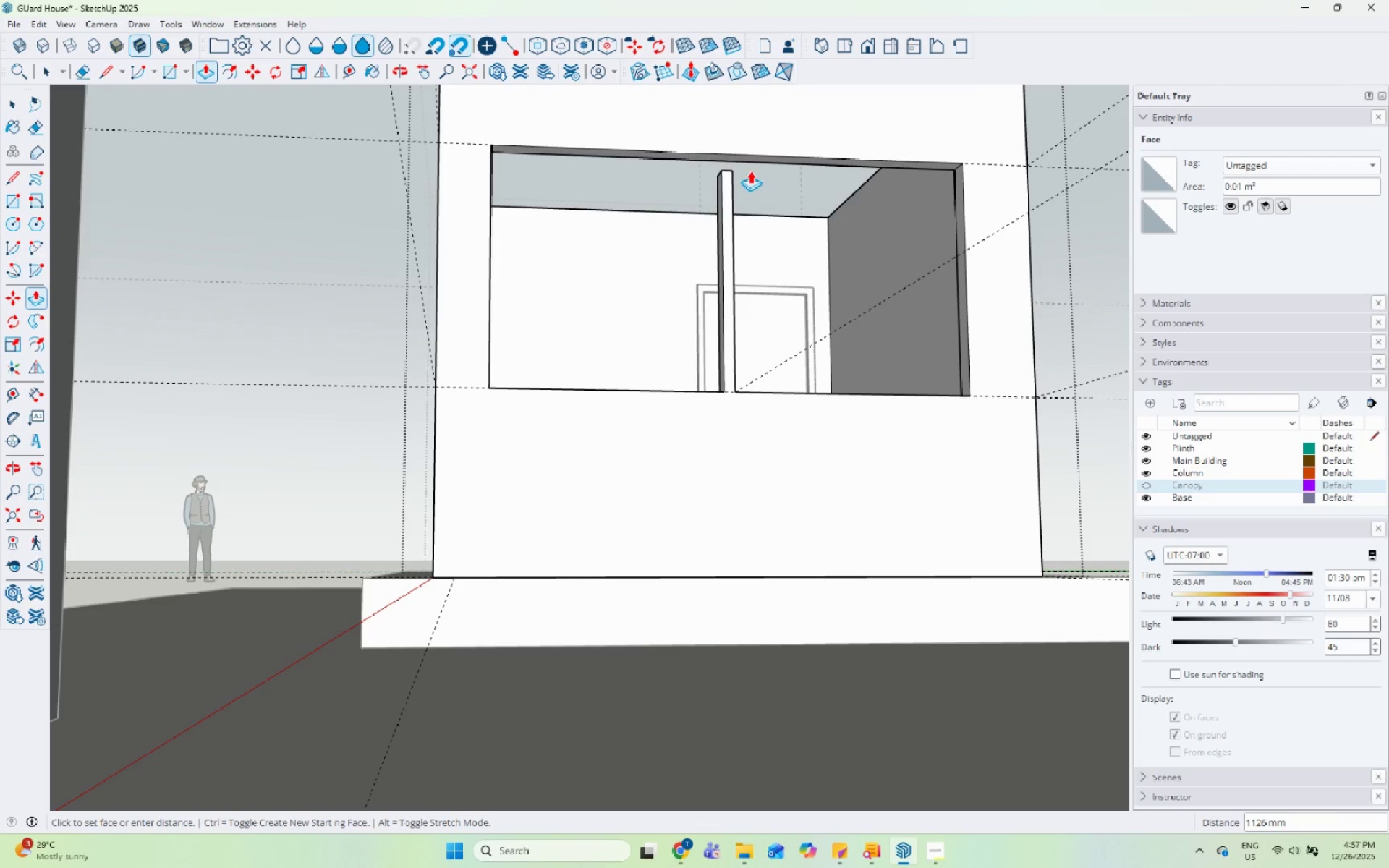 
left_click([757, 143])
 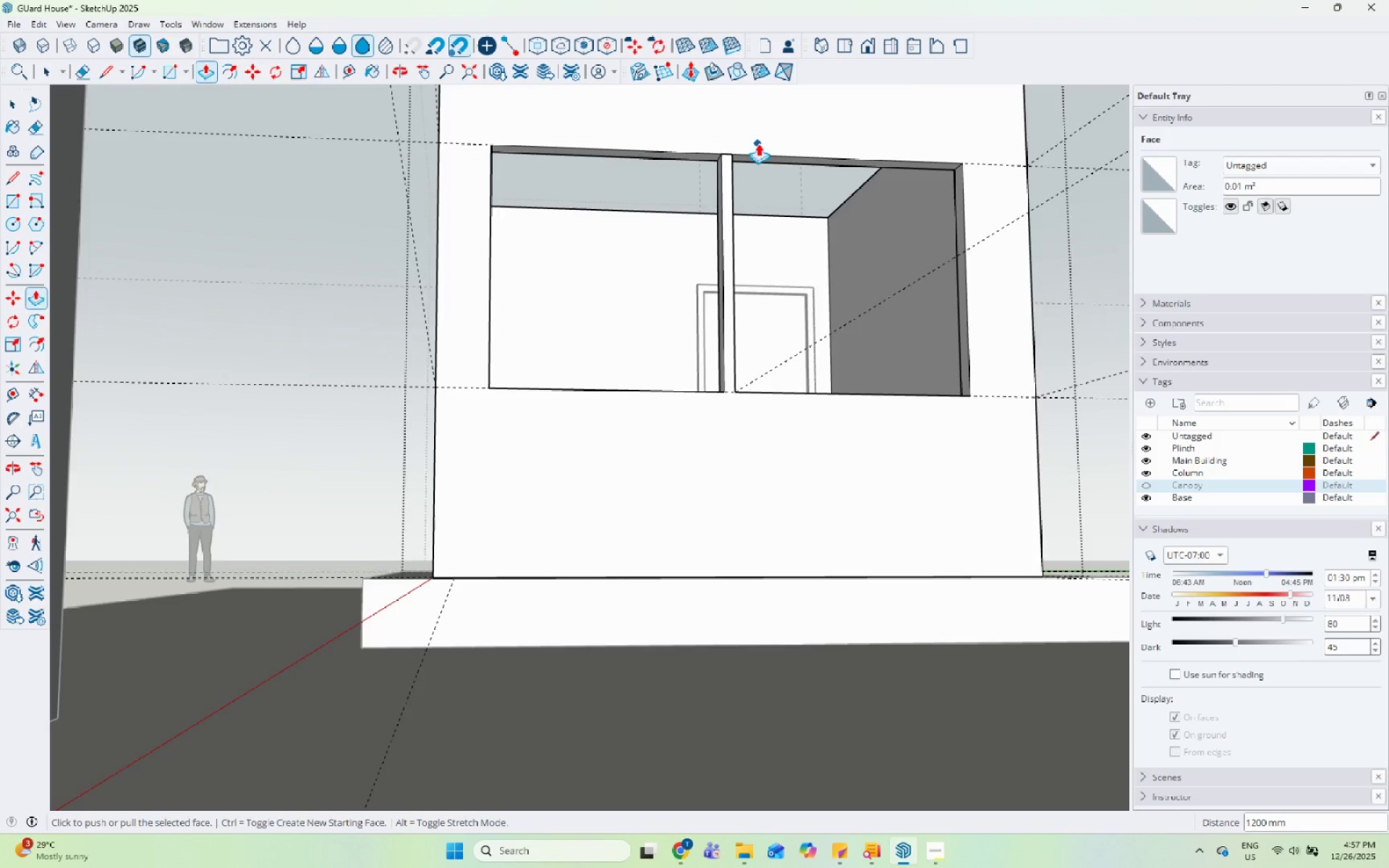 
scroll: coordinate [746, 161], scroll_direction: down, amount: 3.0
 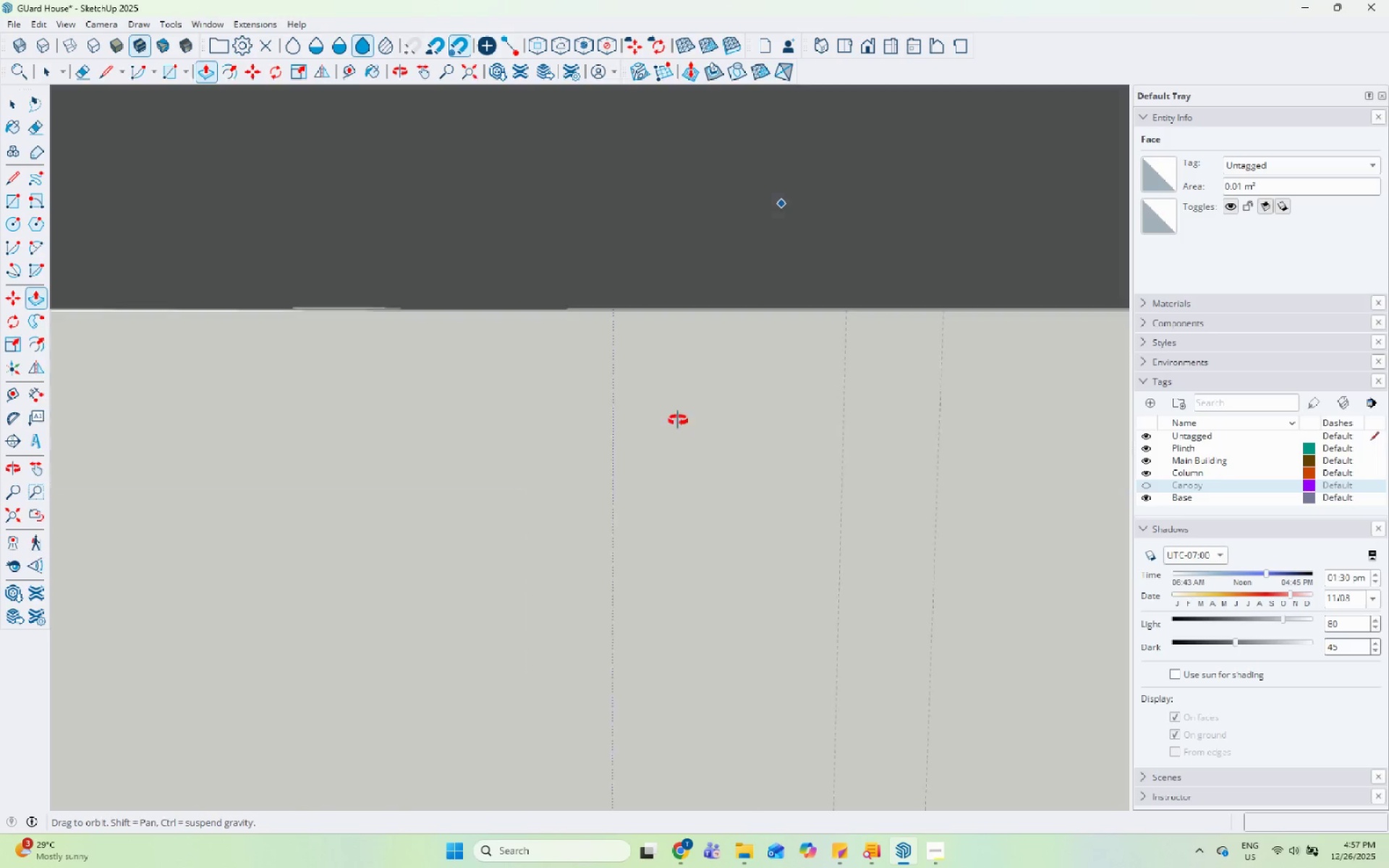 
key(Escape)
 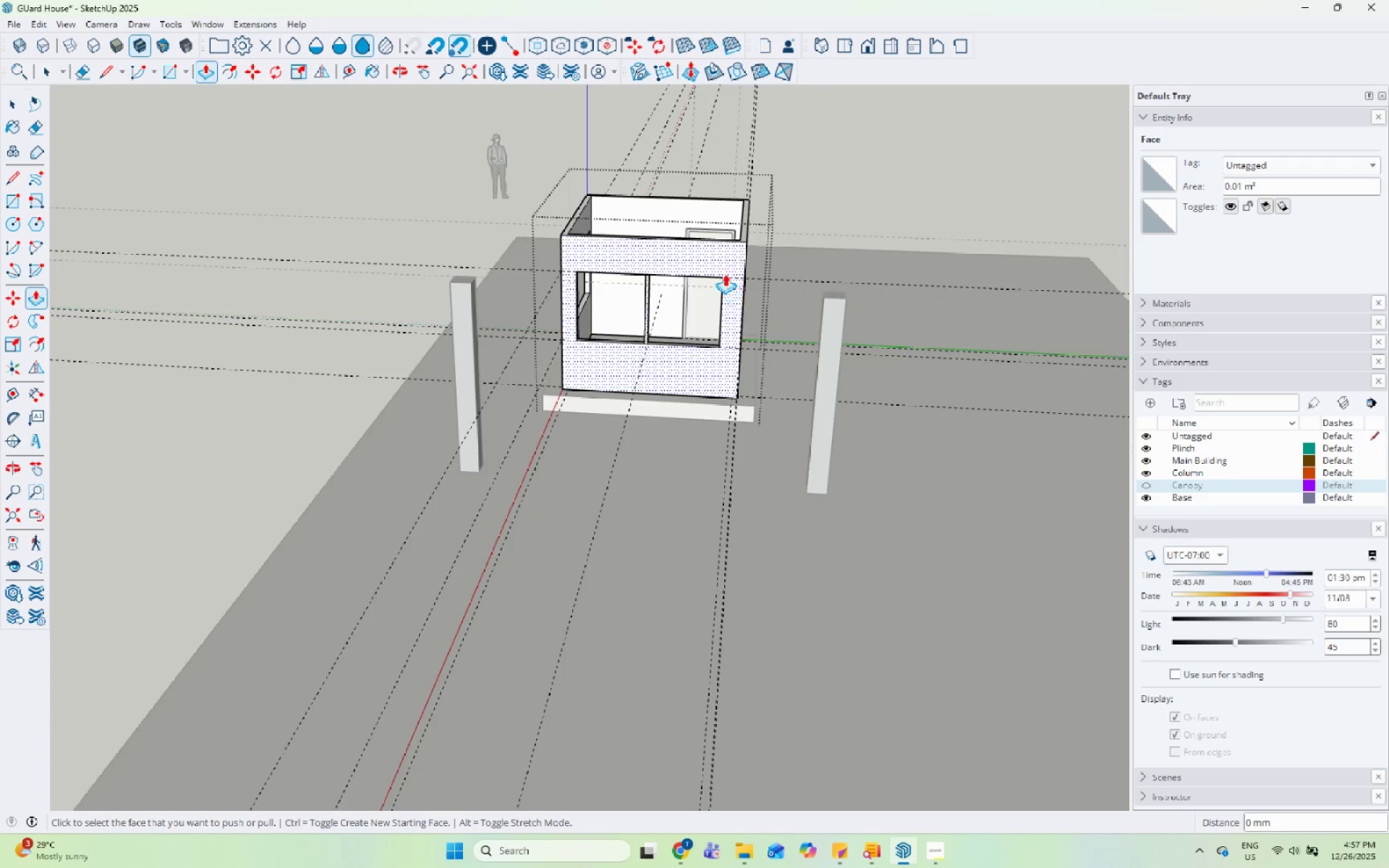 
key(Escape)
 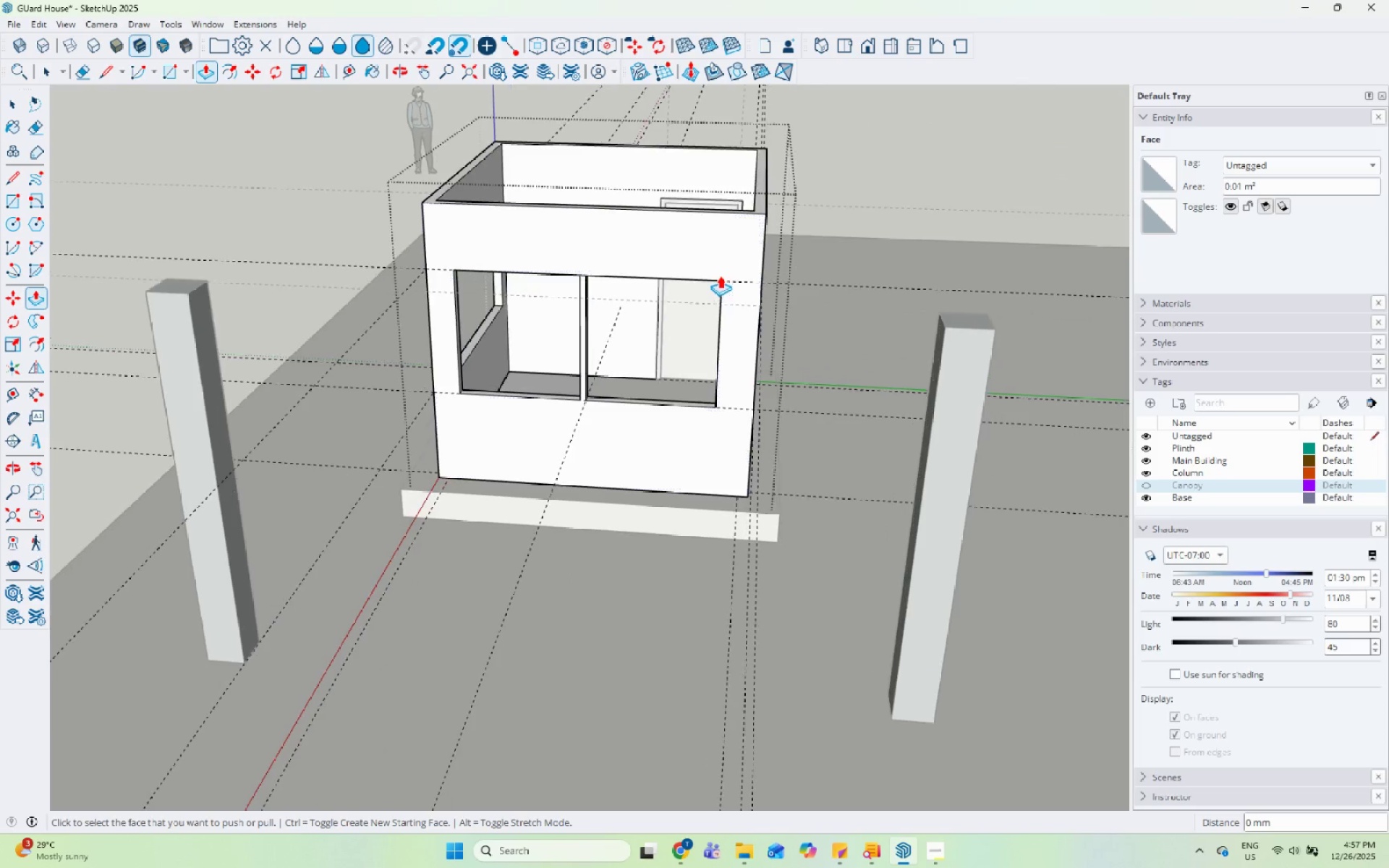 
key(Escape)
 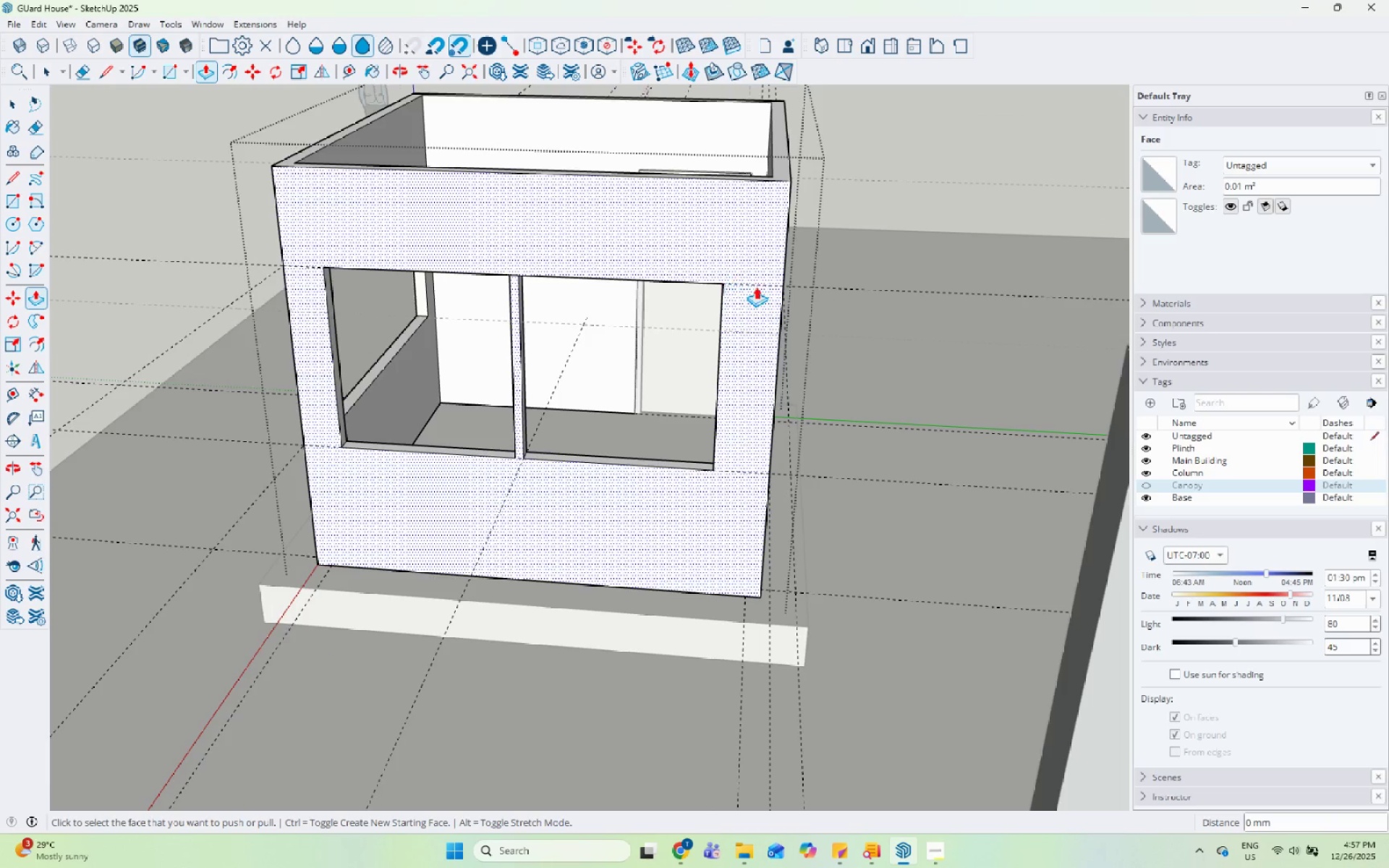 
key(Space)
 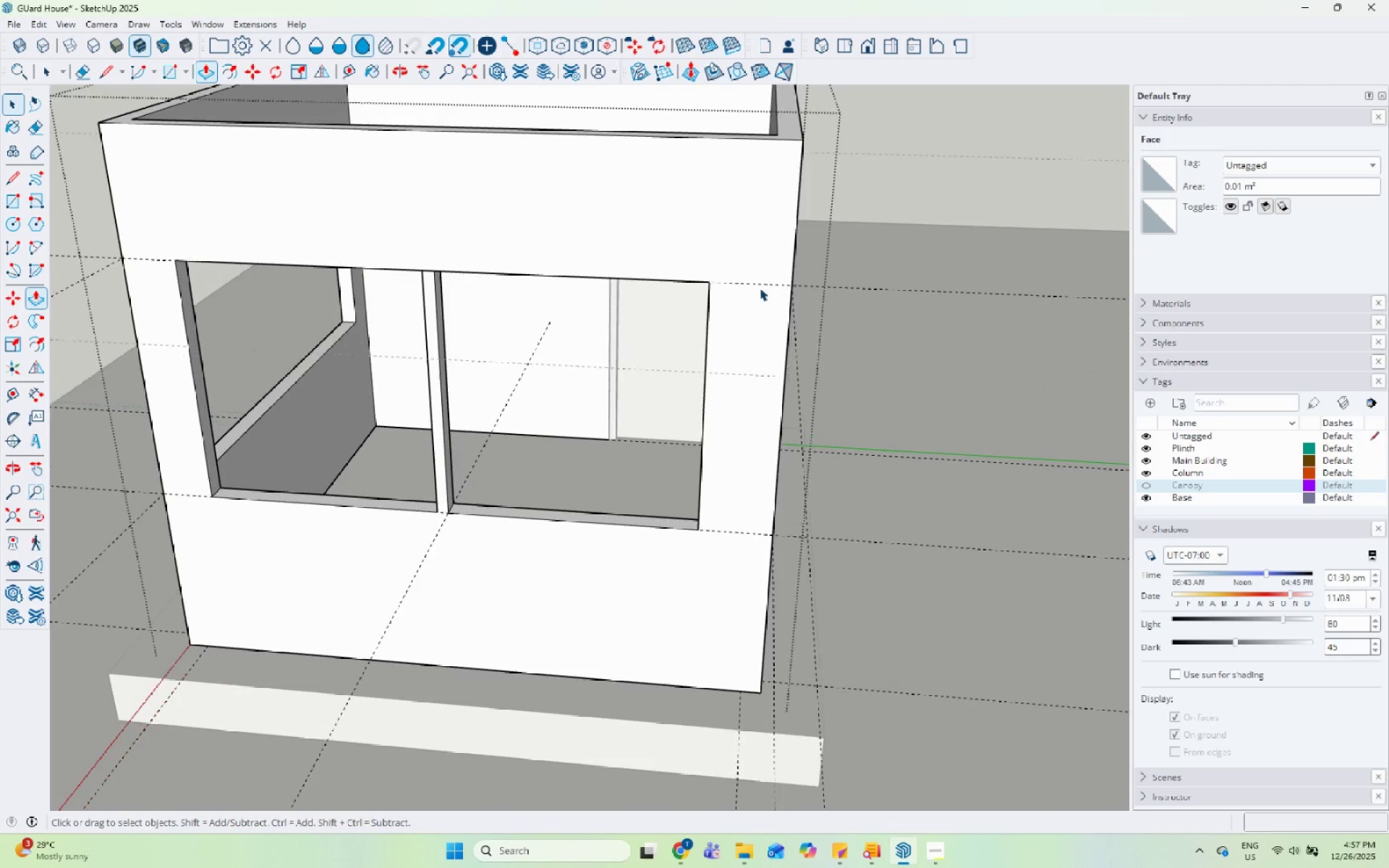 
key(Escape)
 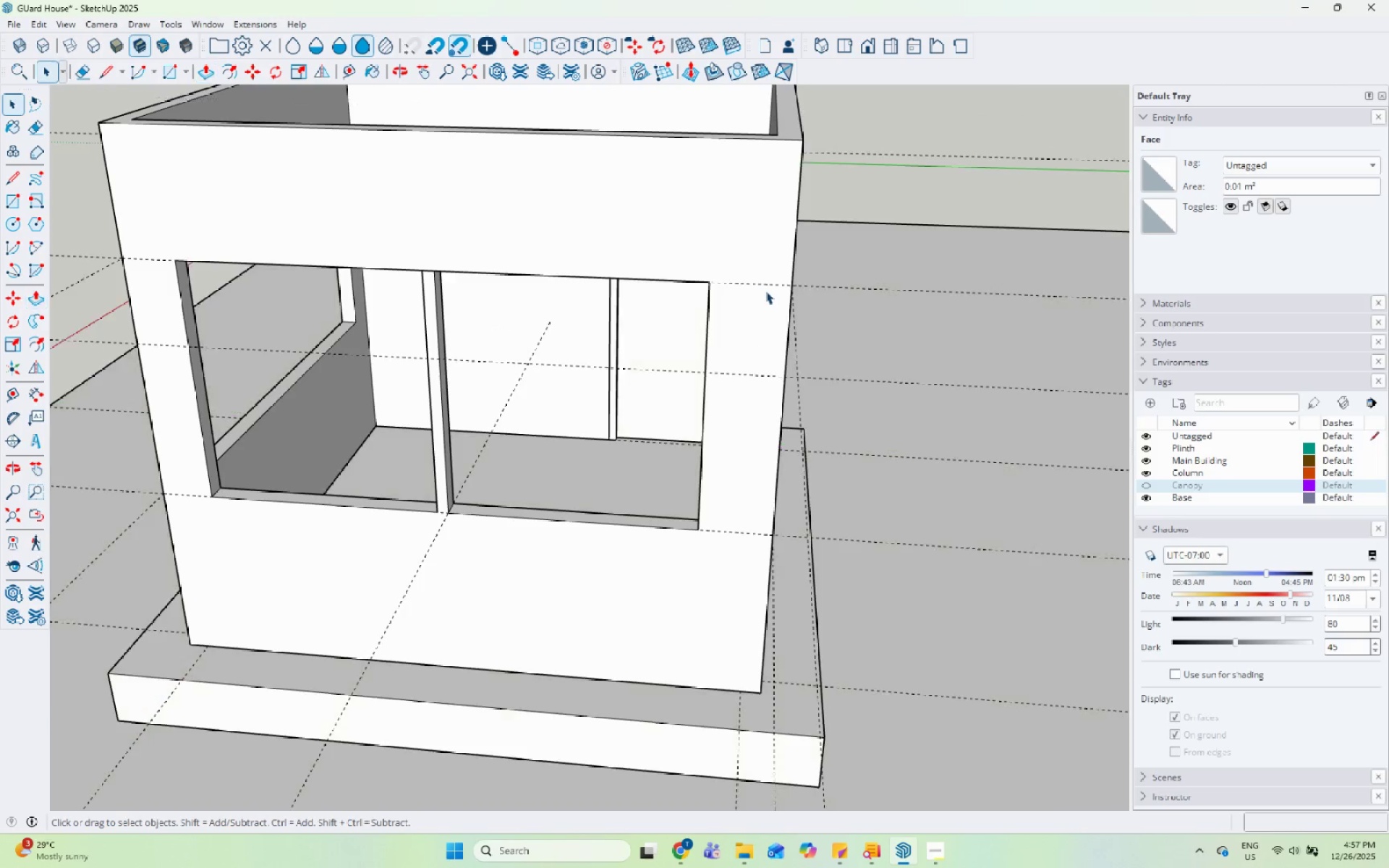 
key(Escape)
 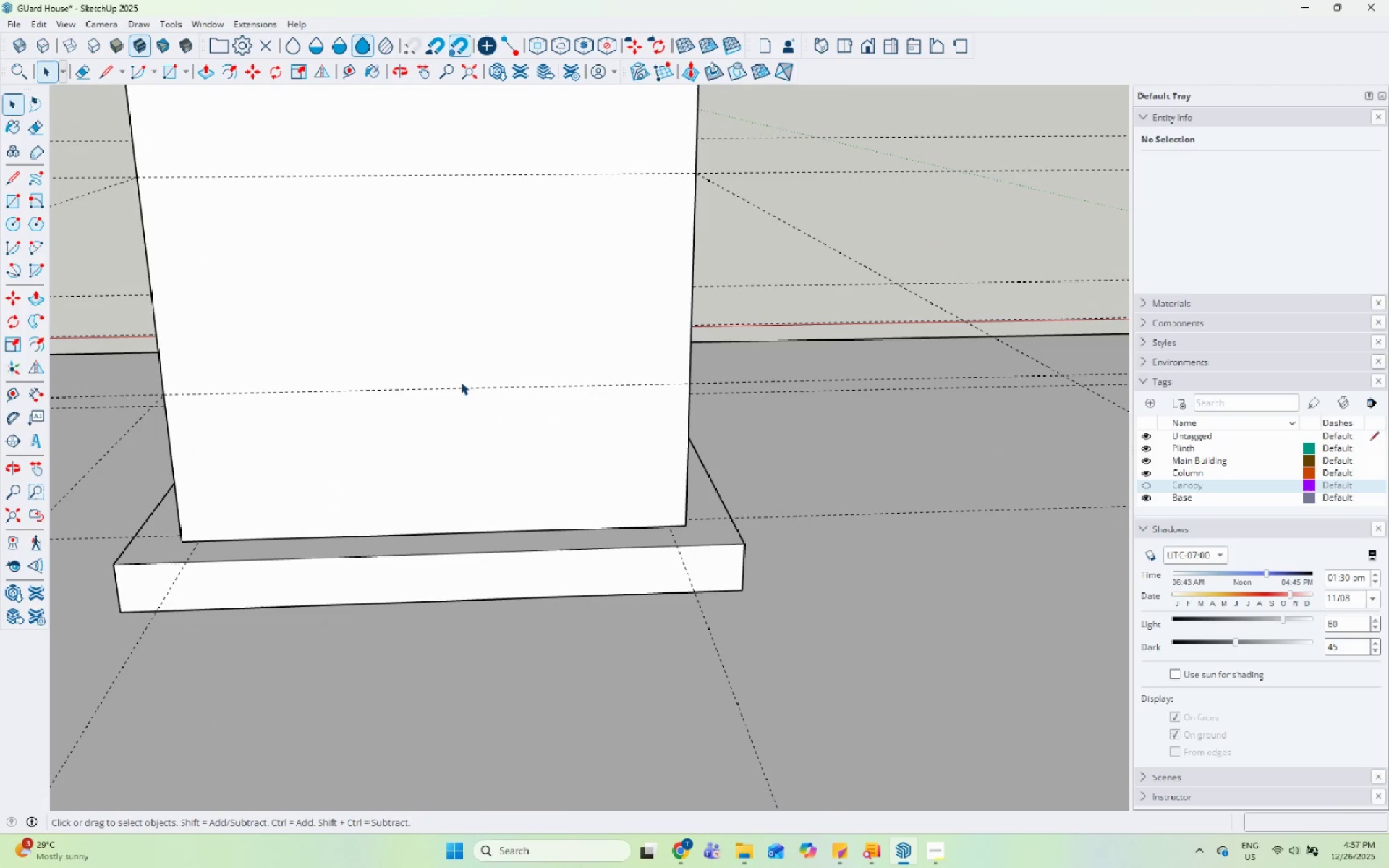 
scroll: coordinate [760, 288], scroll_direction: down, amount: 49.0
 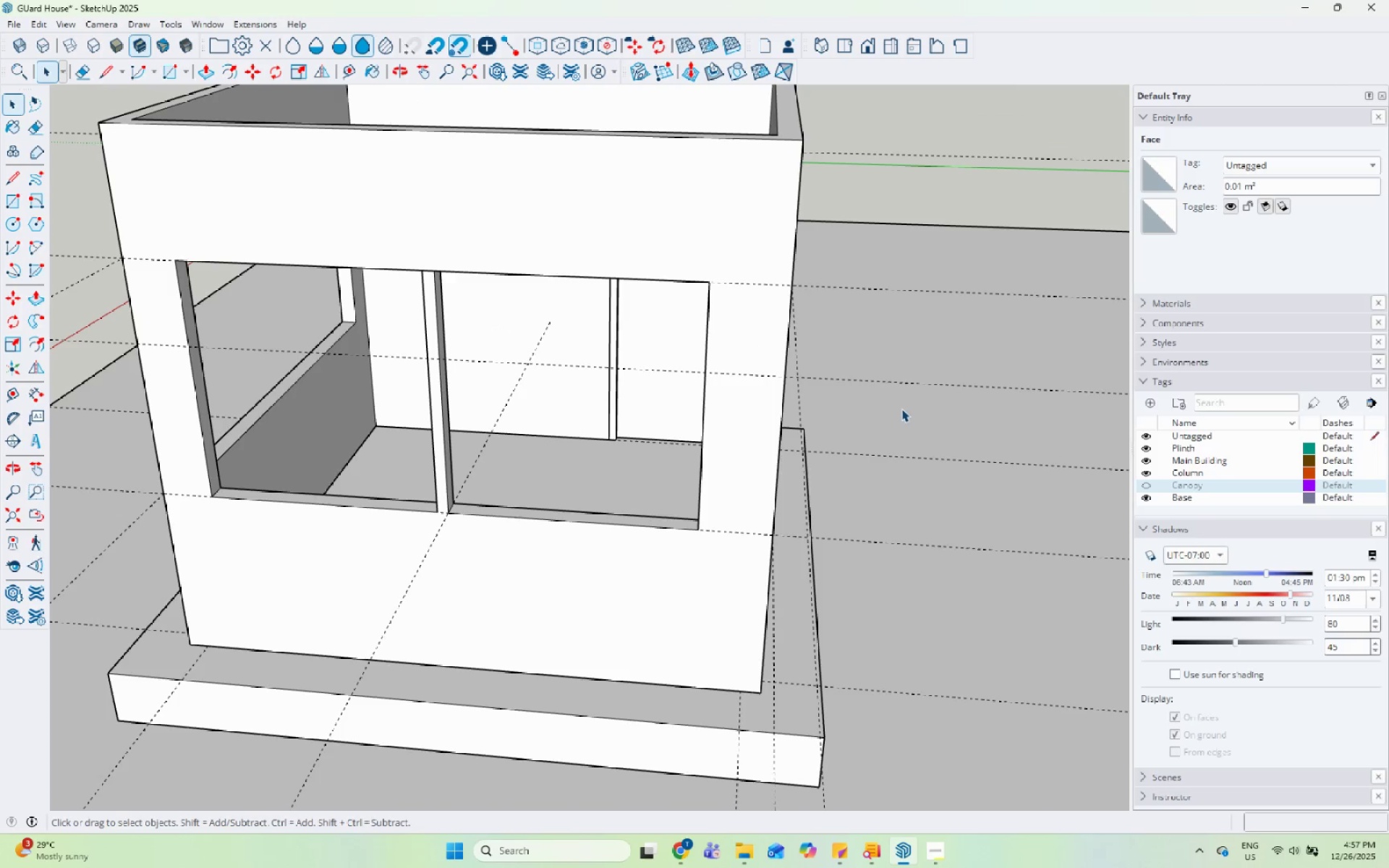 
left_click([17, 203])
 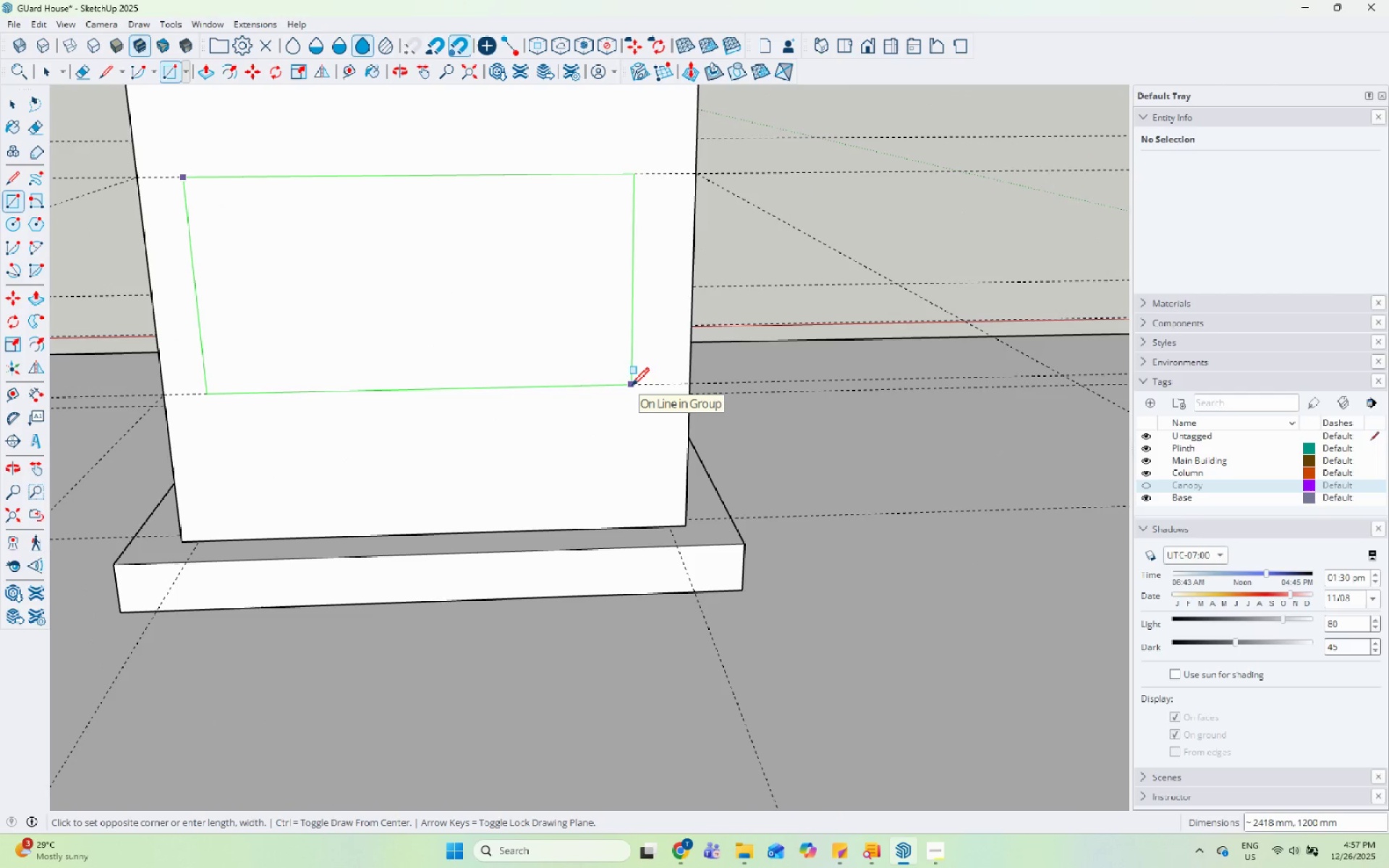 
type(2400,1200)
 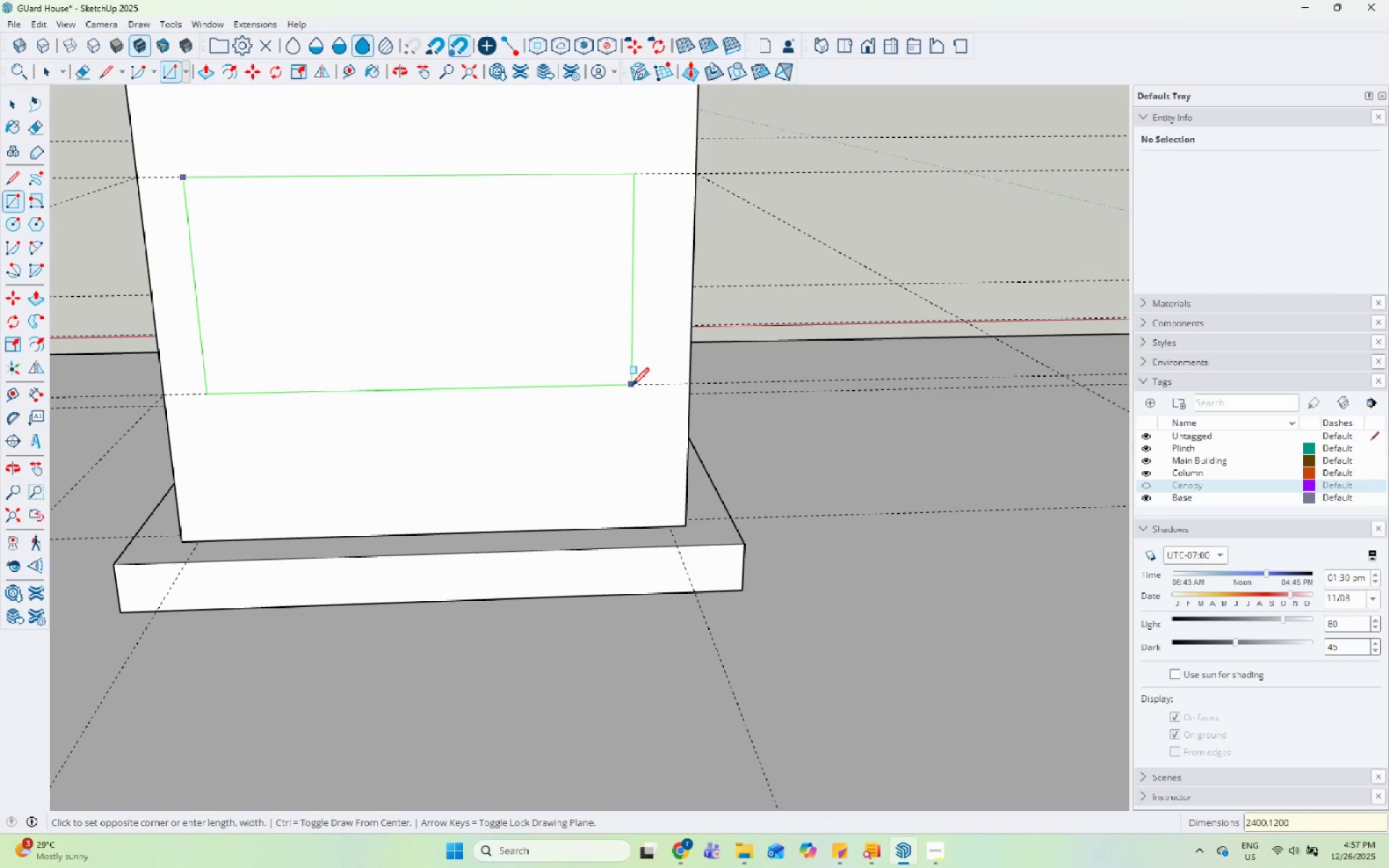 
key(Enter)
 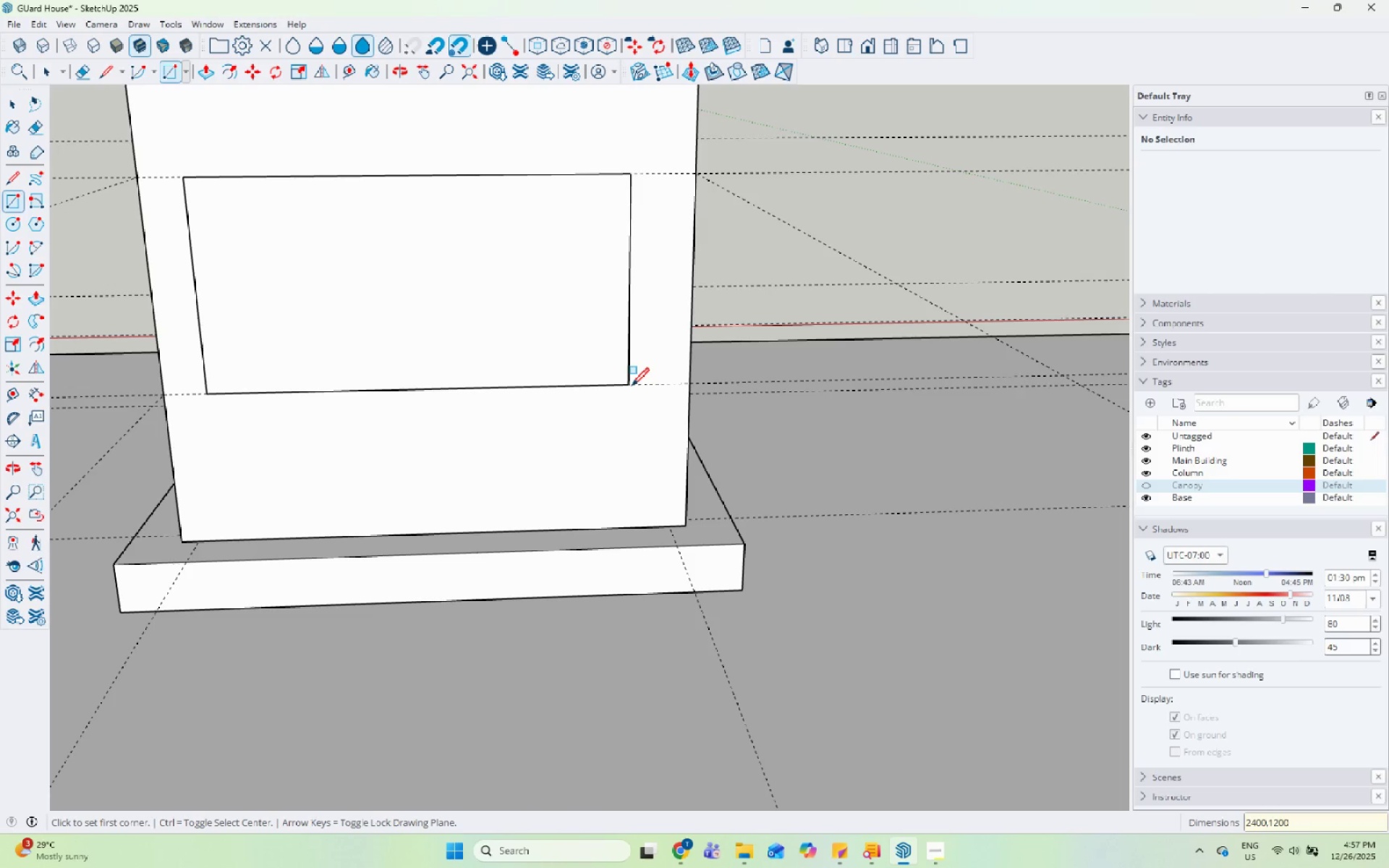 
key(Space)
 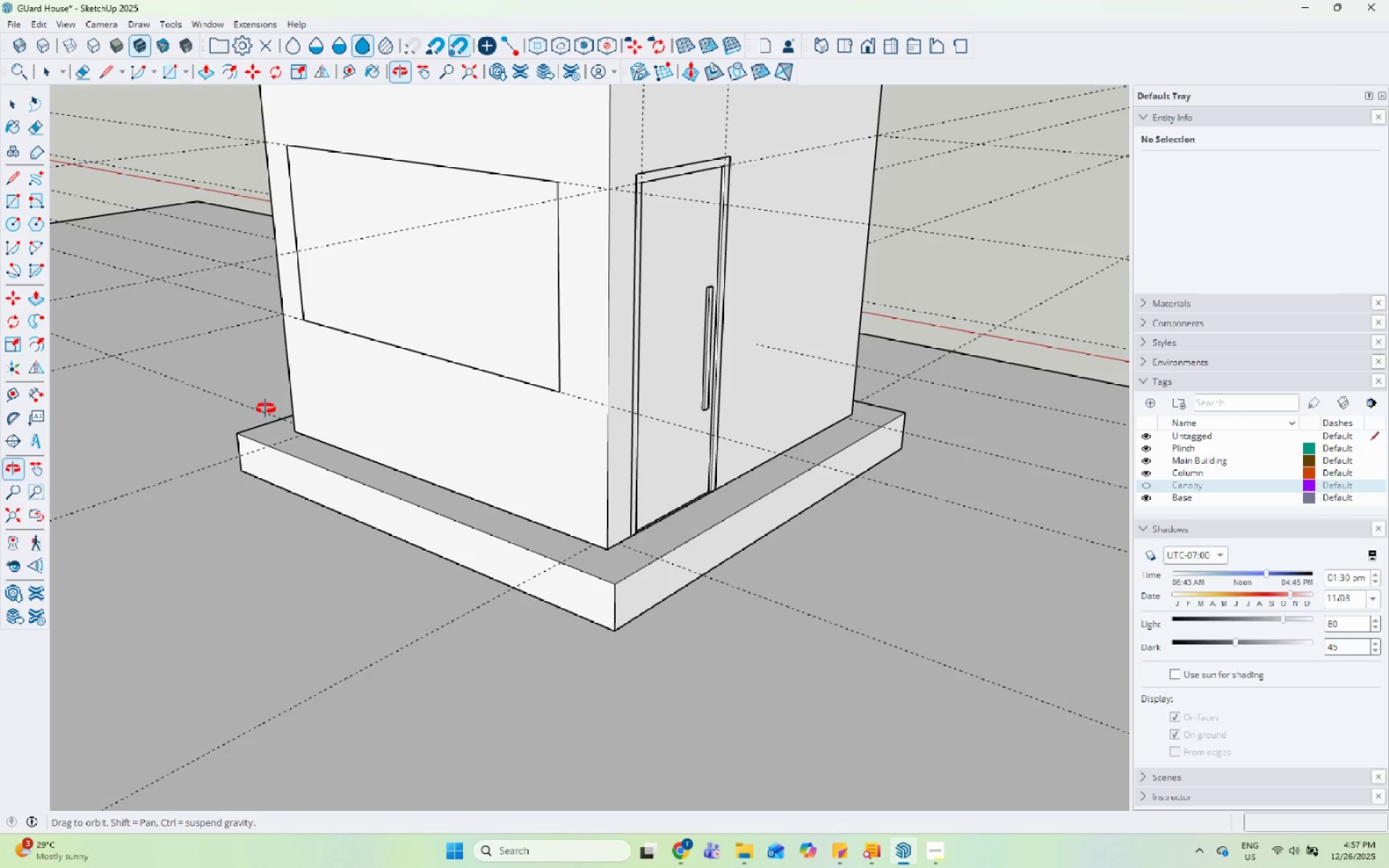 
left_click_drag(start_coordinate=[408, 262], to_coordinate=[412, 262])
 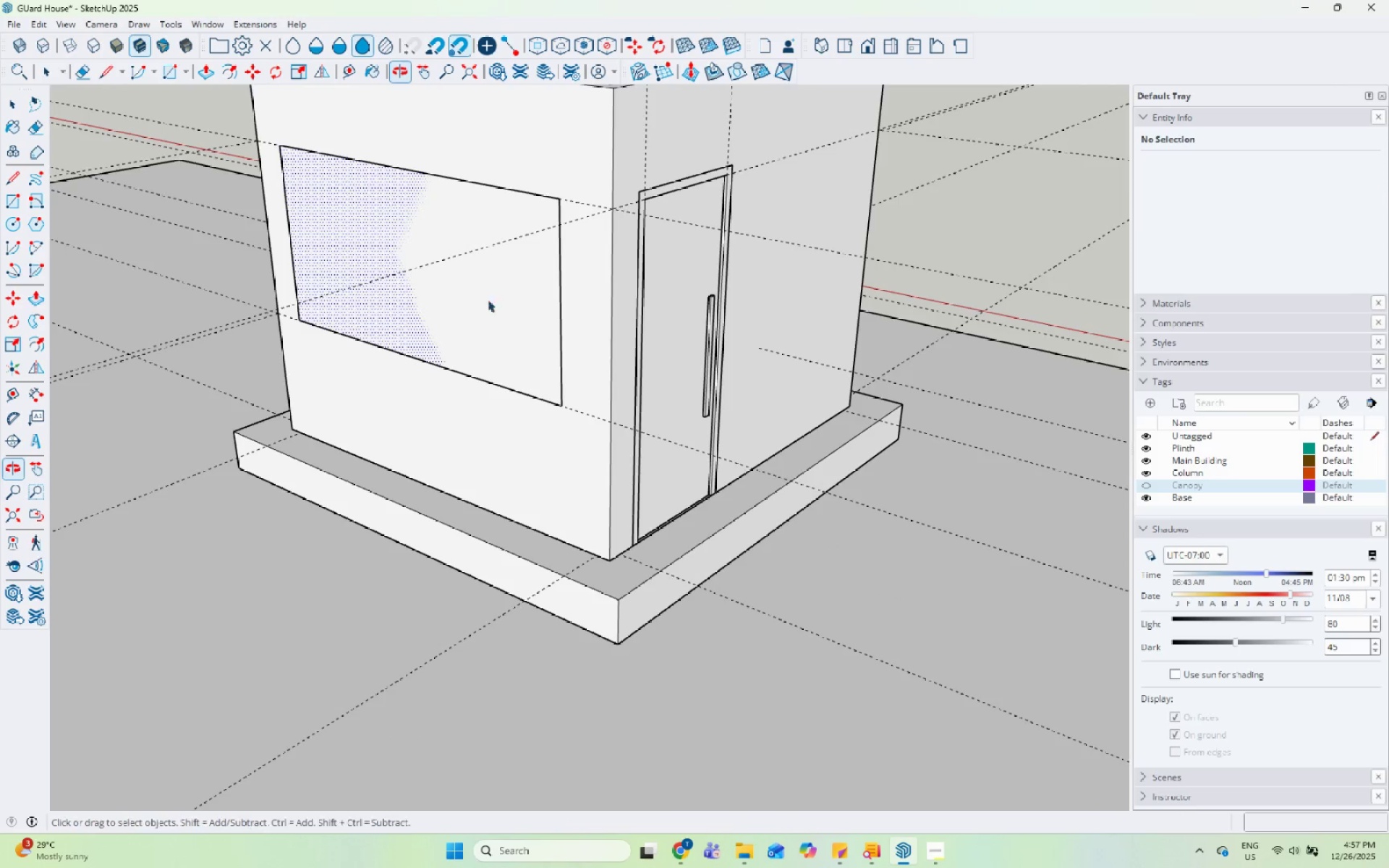 
scroll: coordinate [445, 239], scroll_direction: up, amount: 5.0
 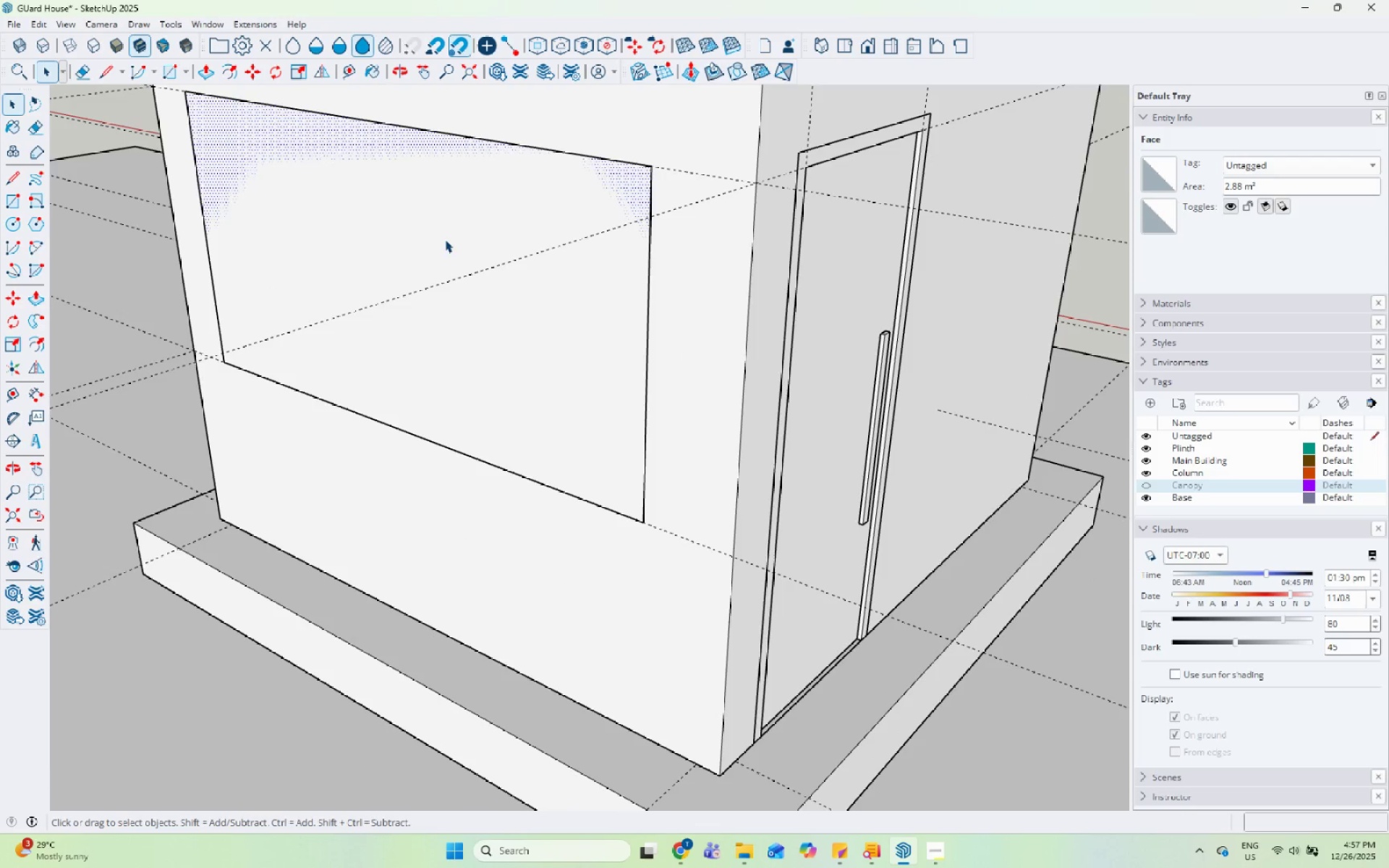 
key(P)
 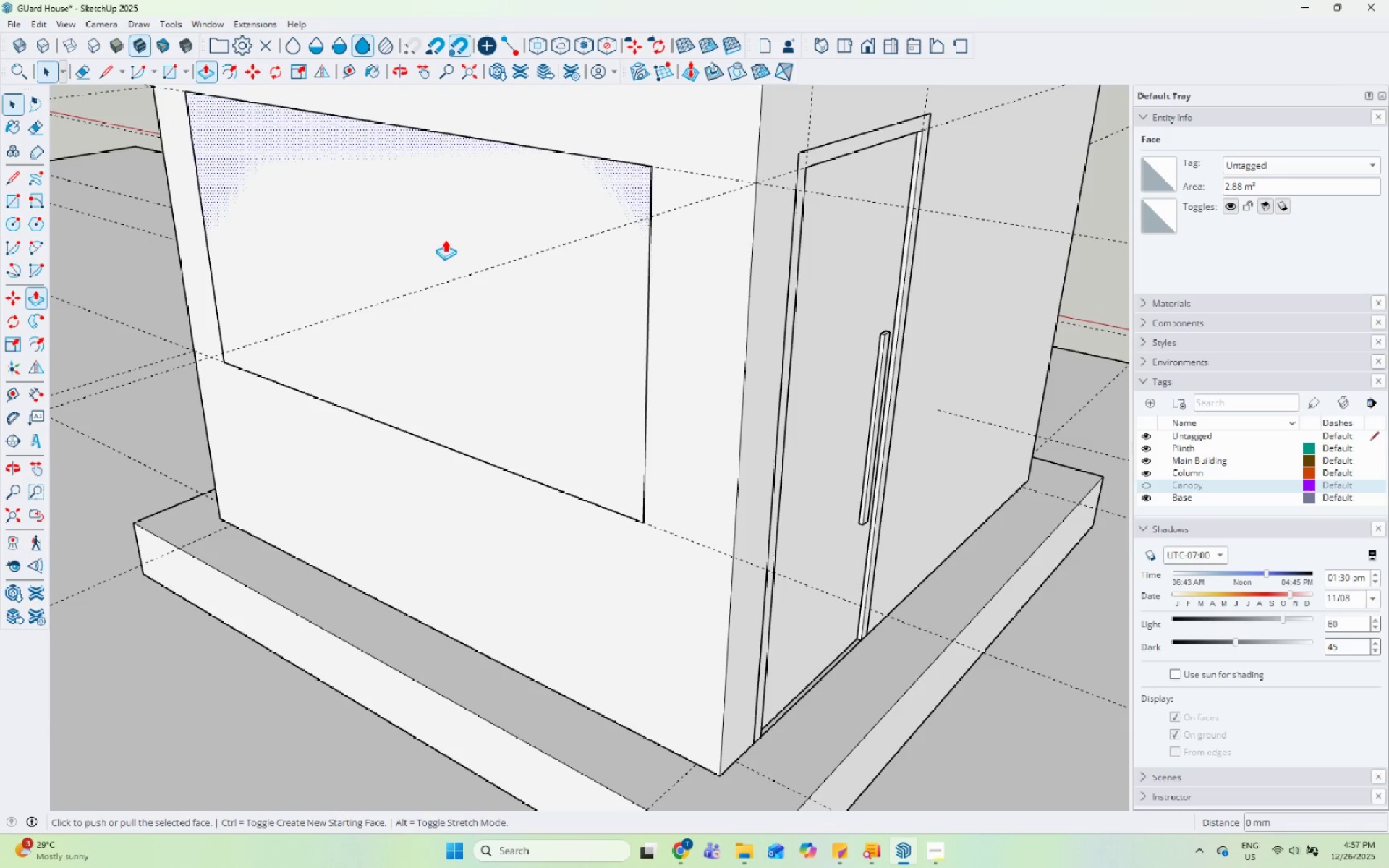 
left_click([445, 239])
 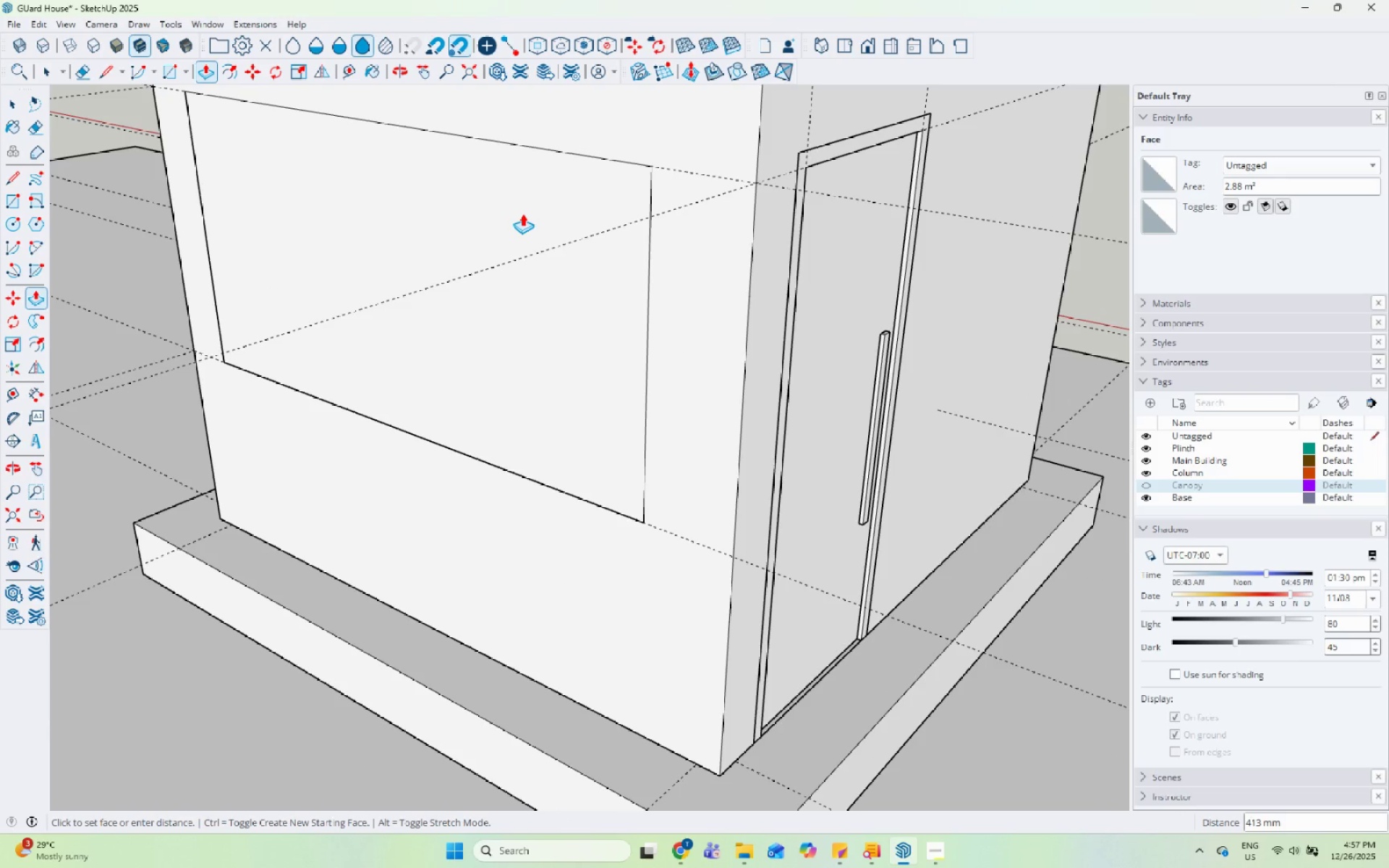 
key(Space)
 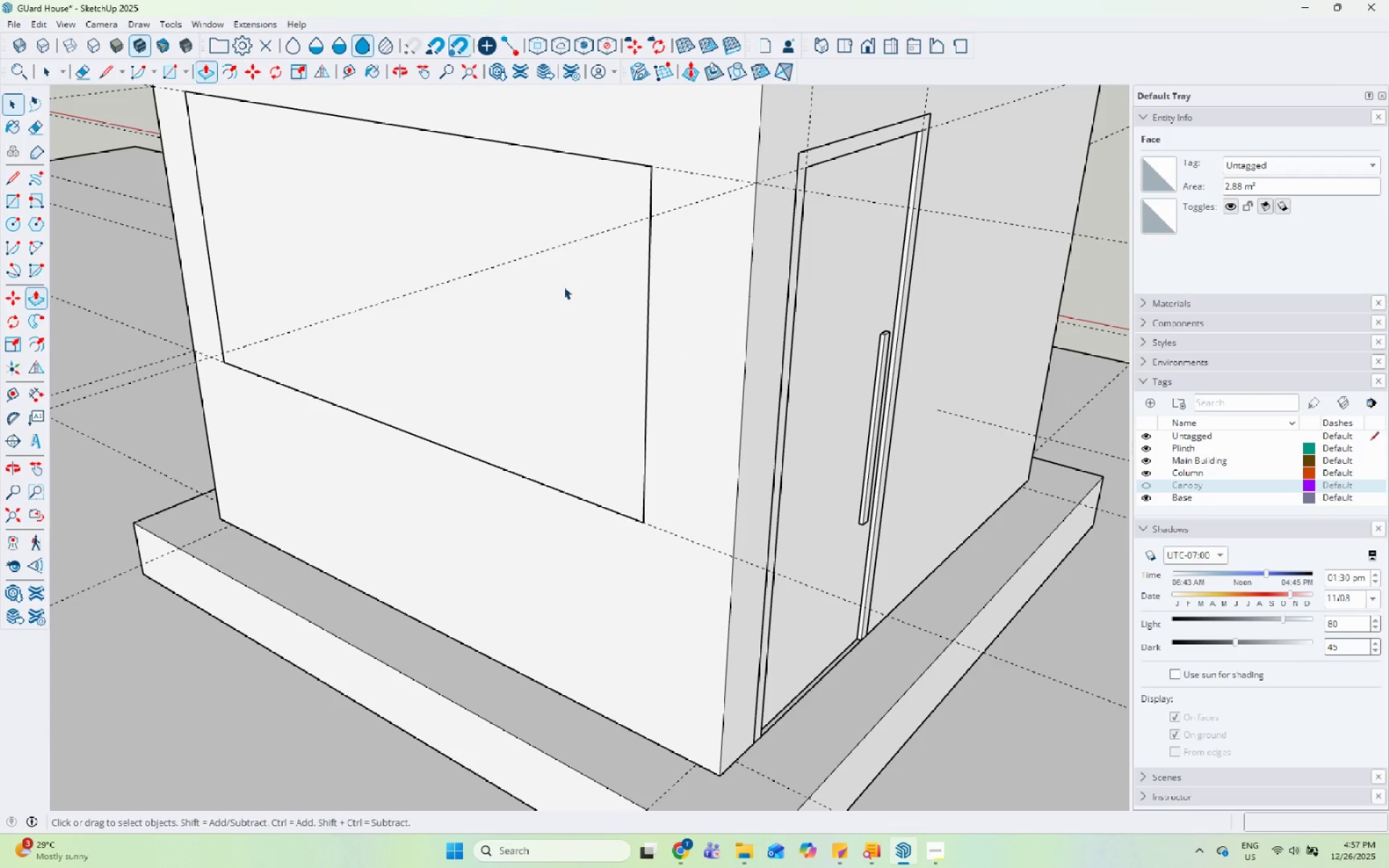 
left_click([564, 286])
 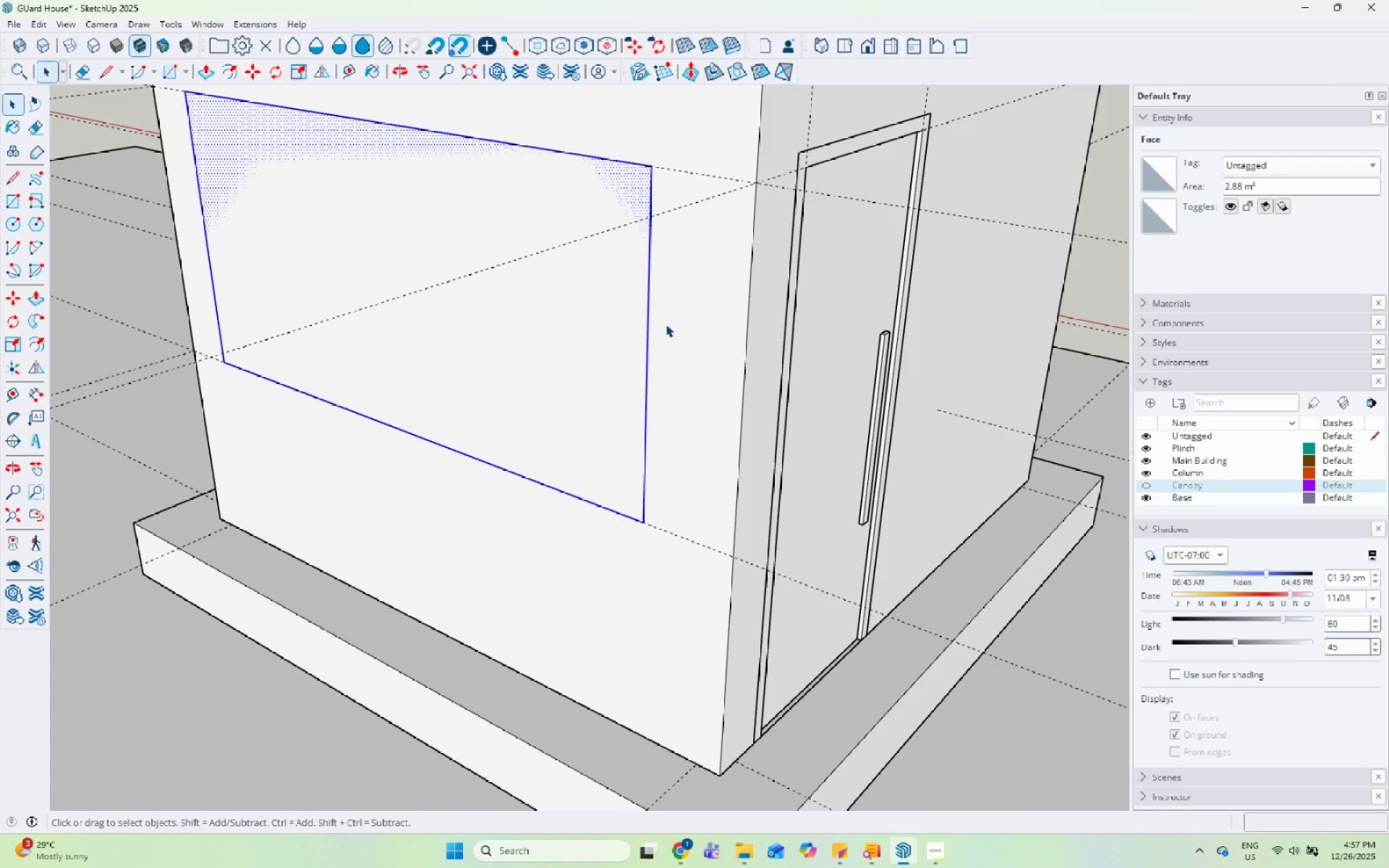 
double_click([684, 310])
 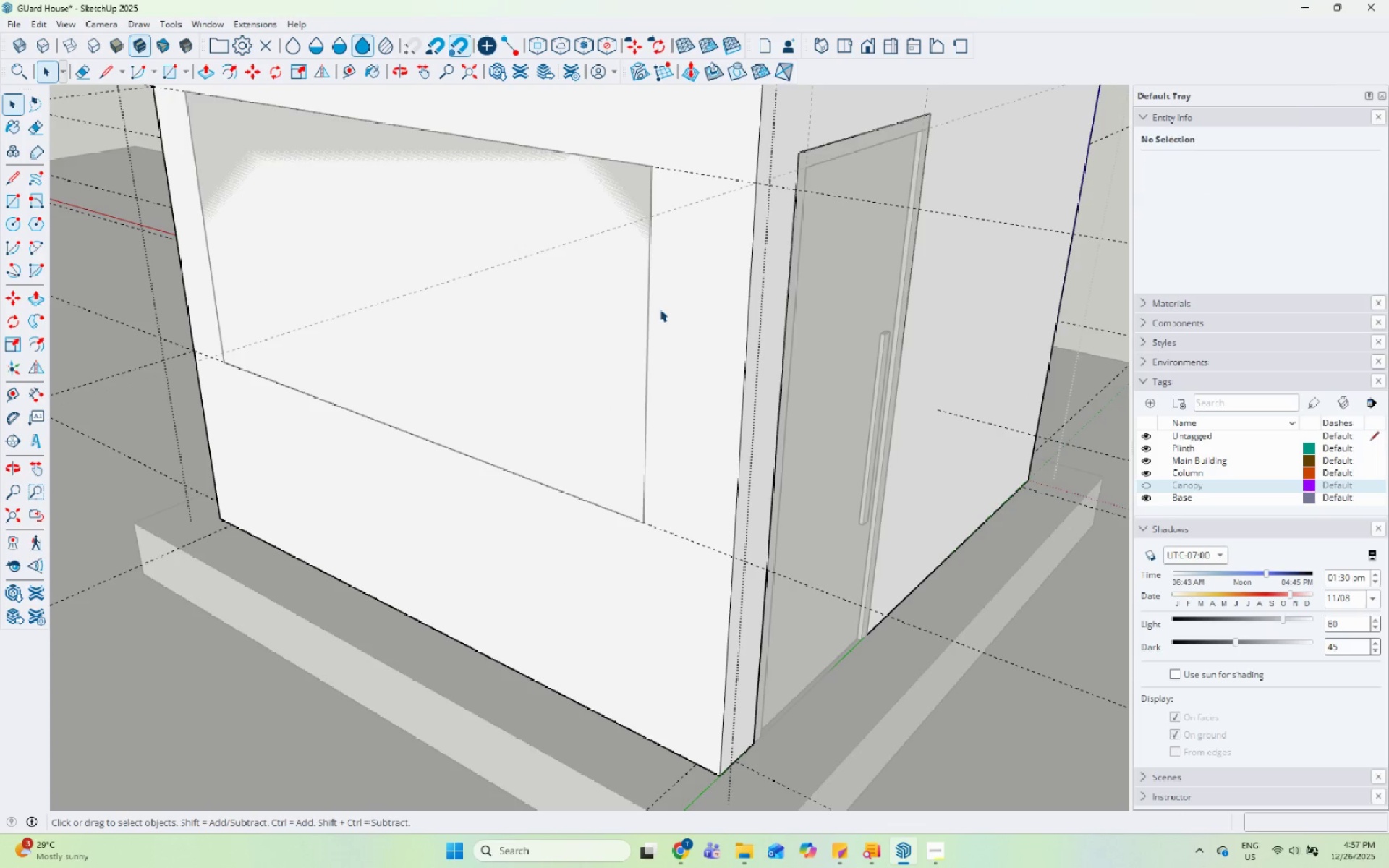 
key(Escape)
 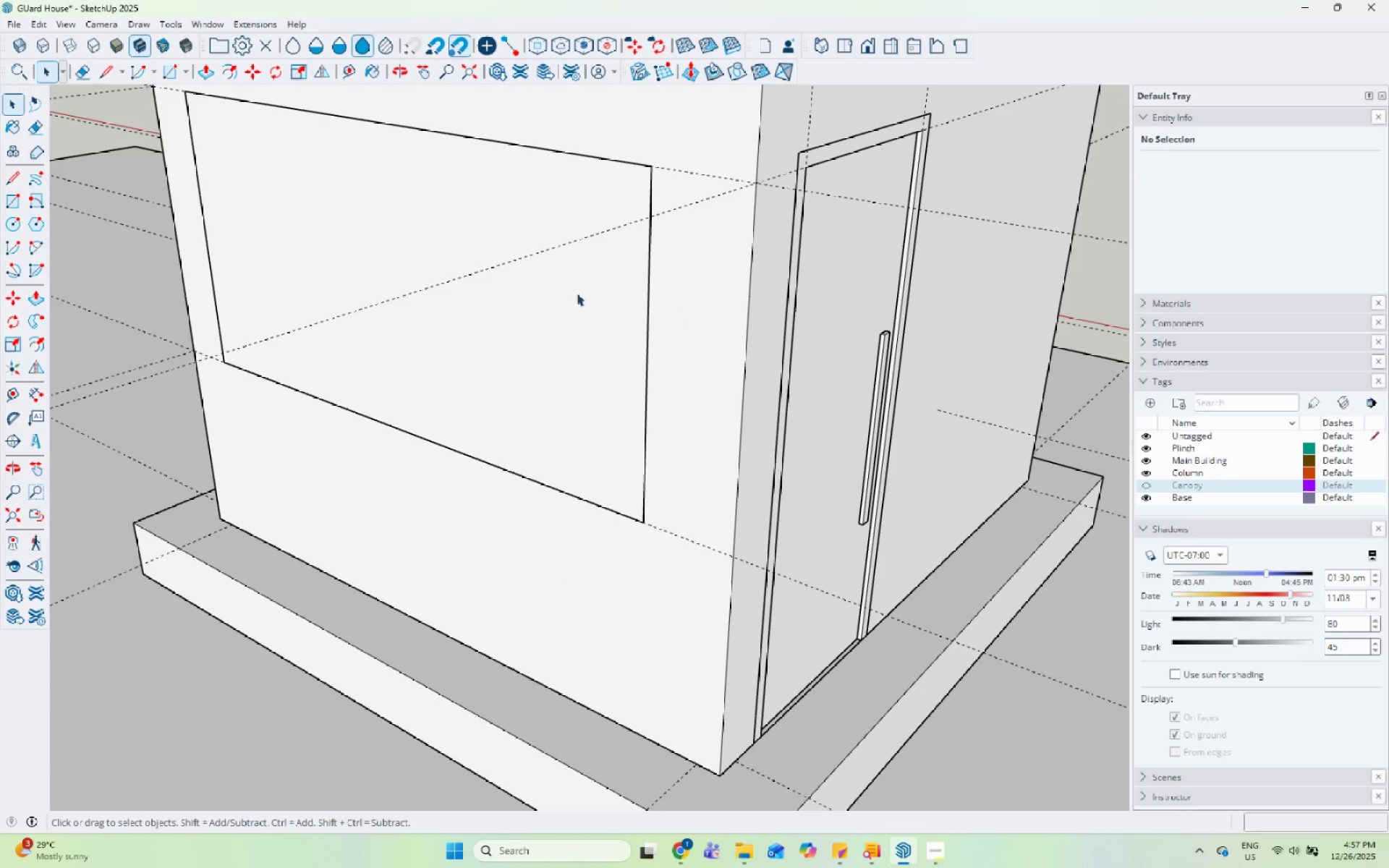 
key(Escape)
 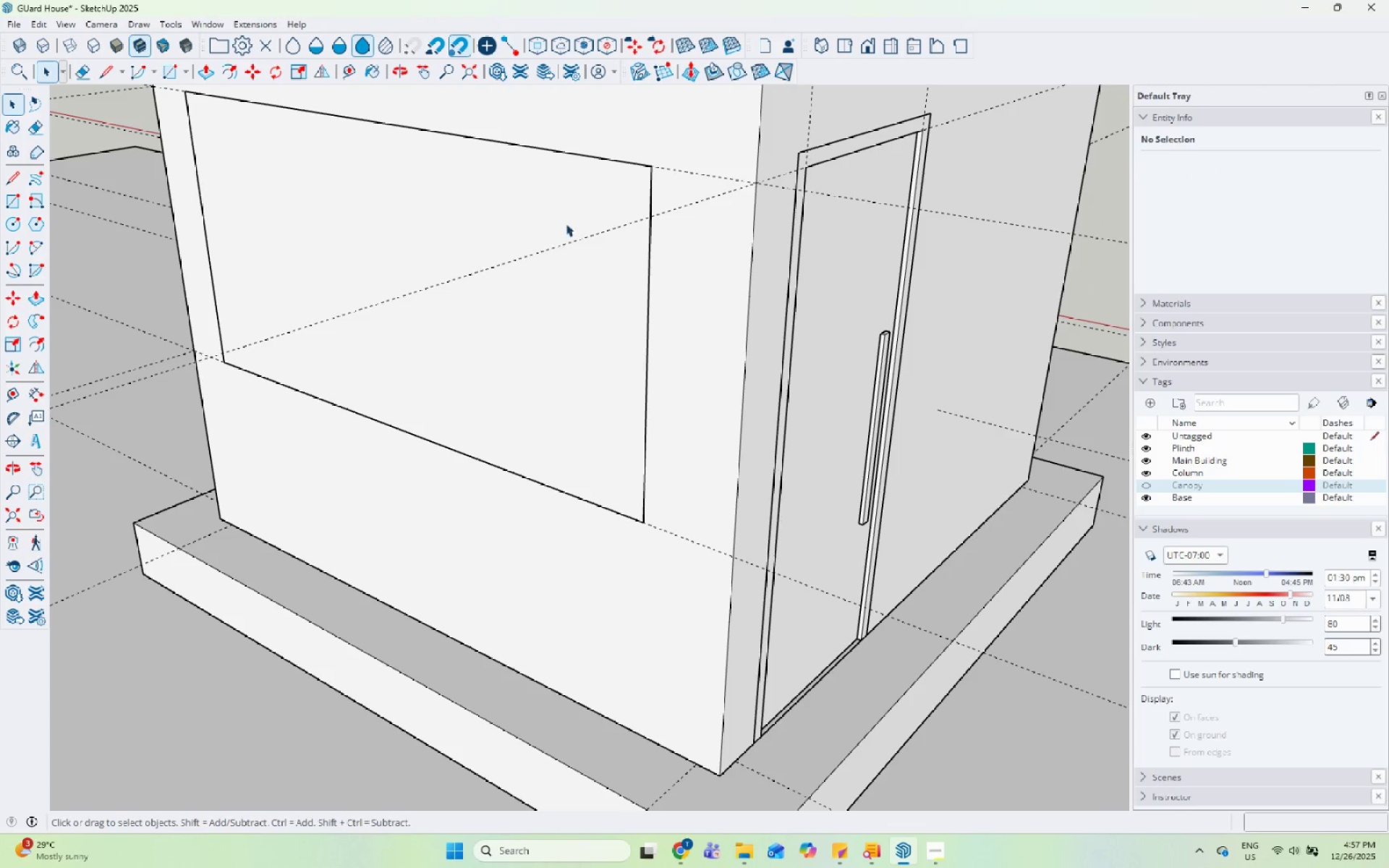 
left_click([567, 205])
 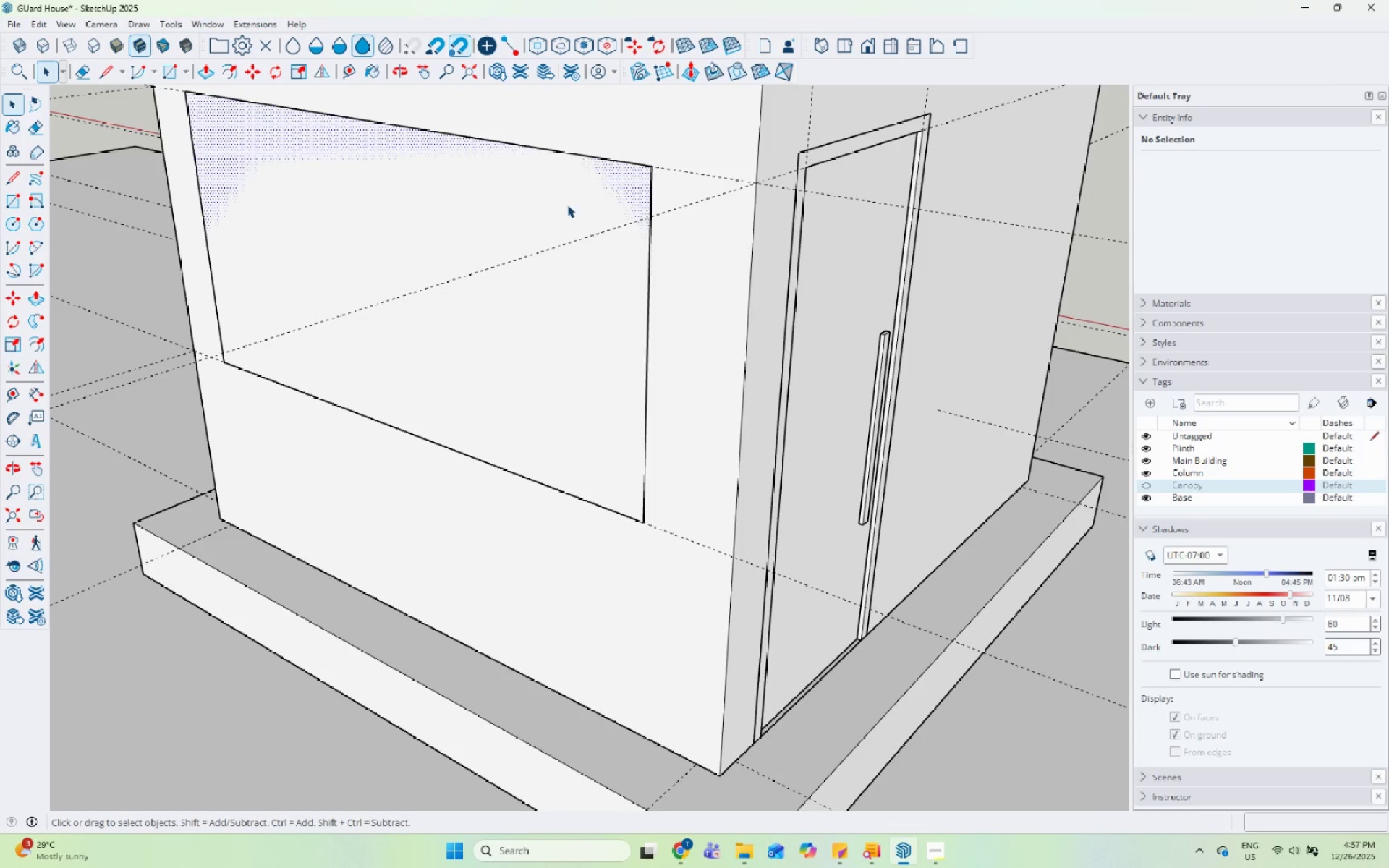 
right_click([567, 205])
 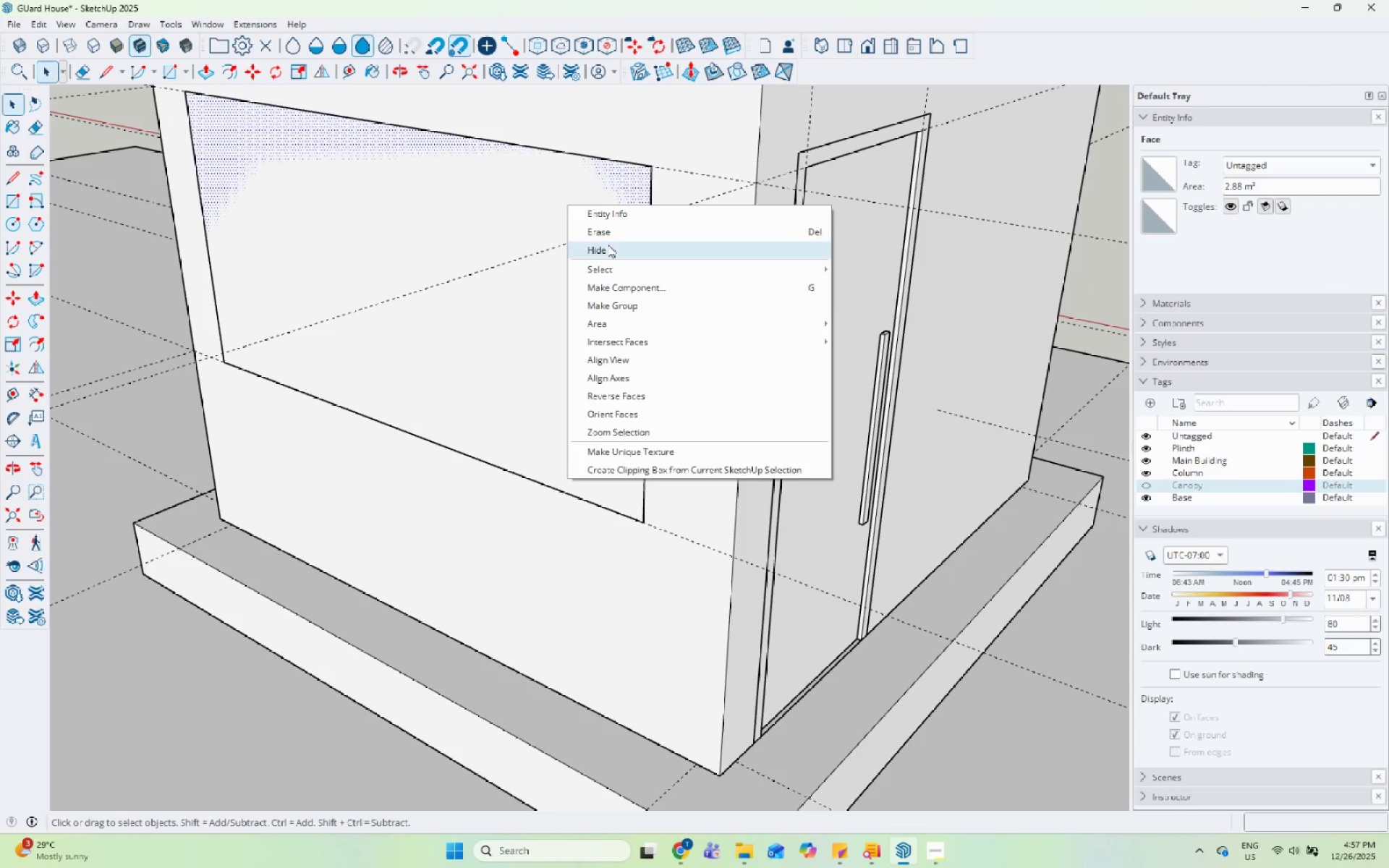 
left_click([614, 232])
 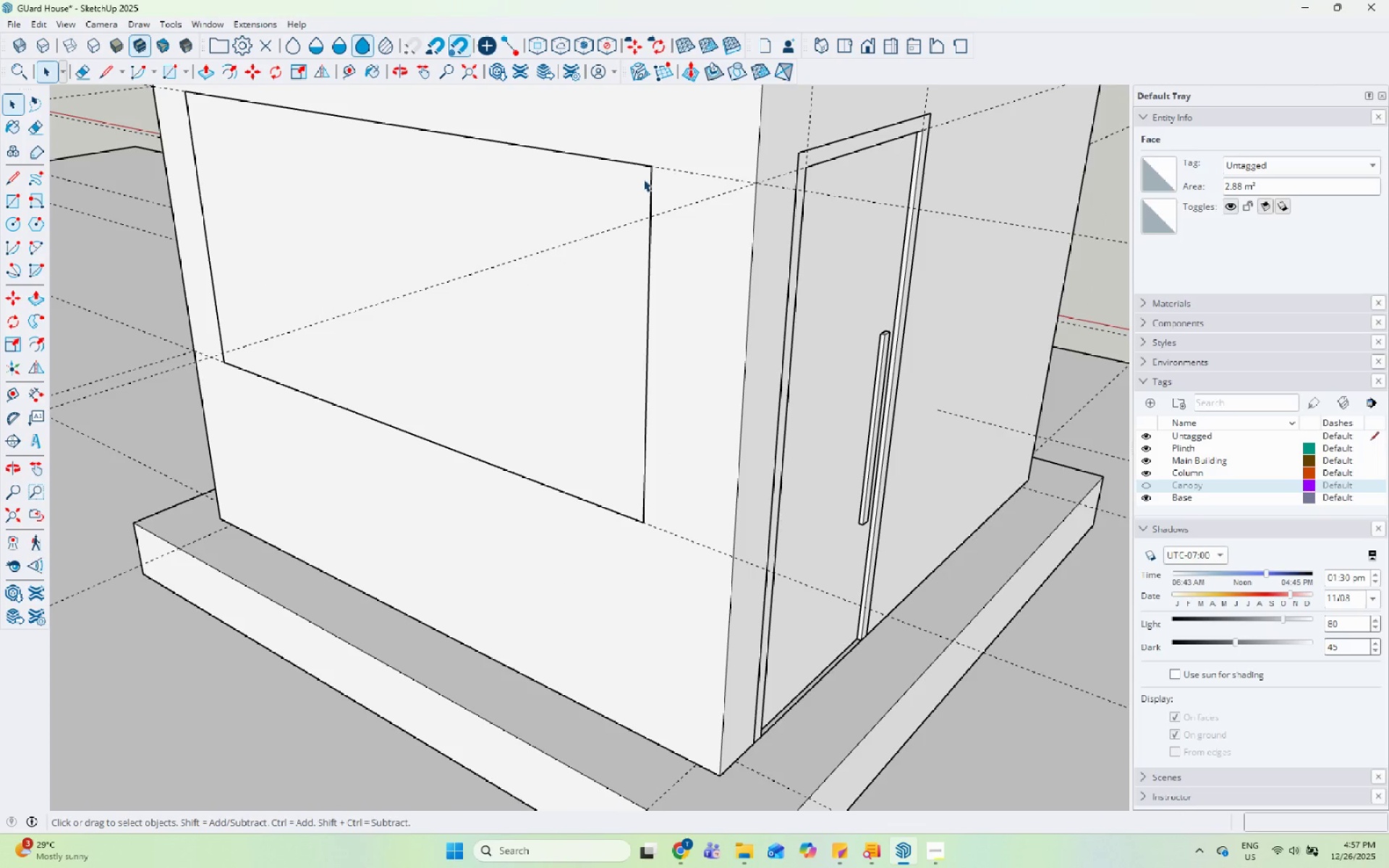 
left_click([566, 188])
 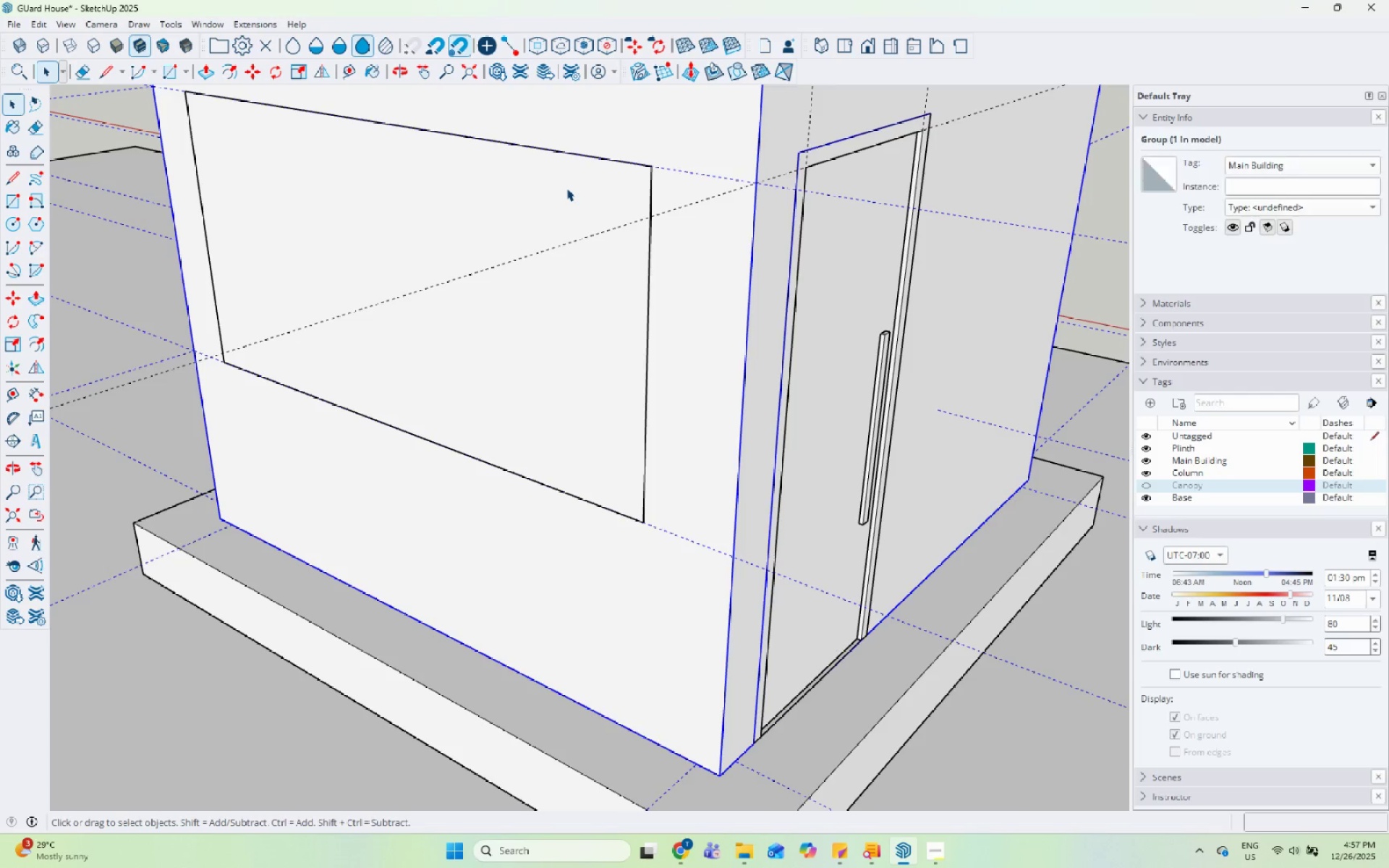 
double_click([566, 188])
 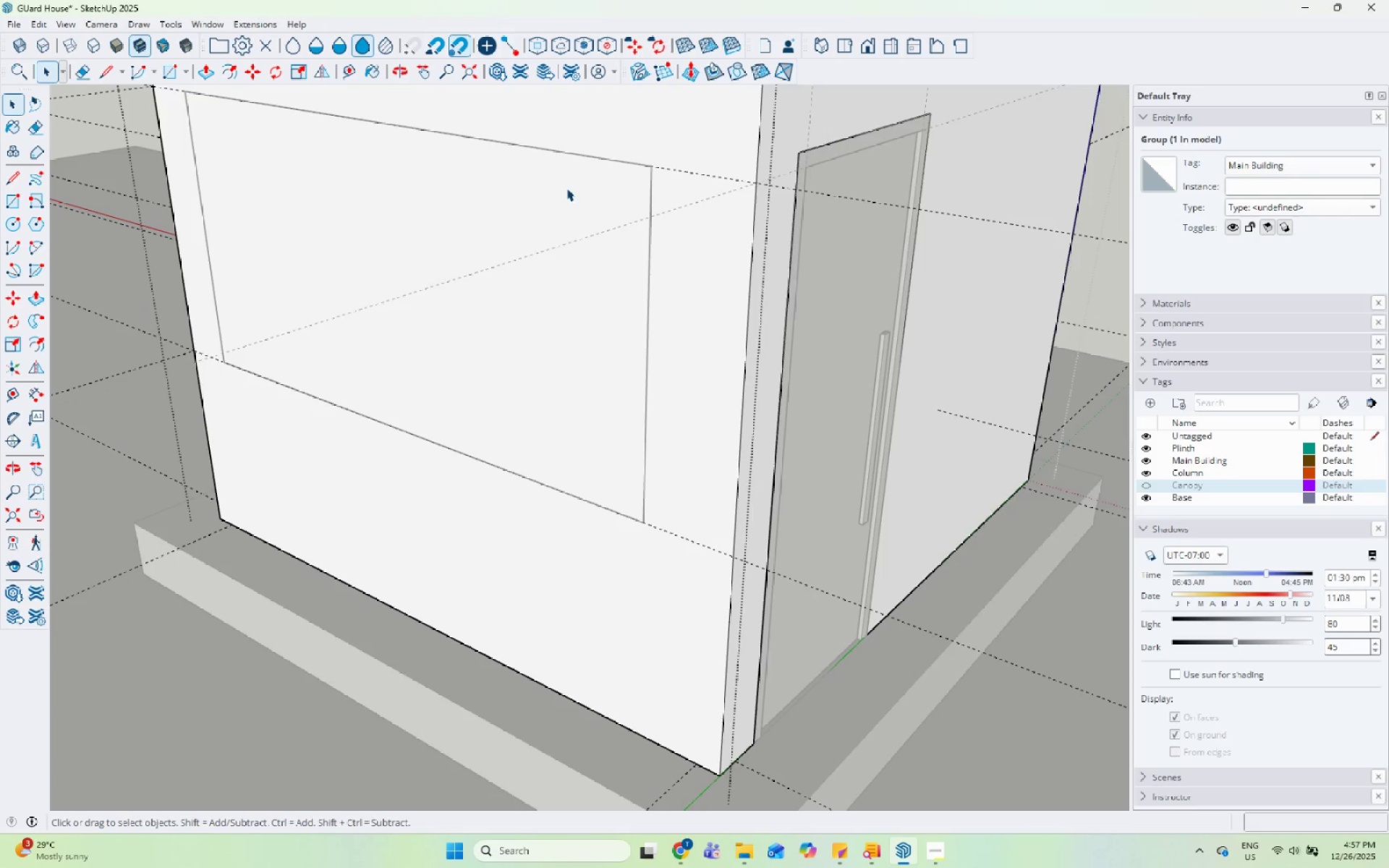 
triple_click([566, 188])
 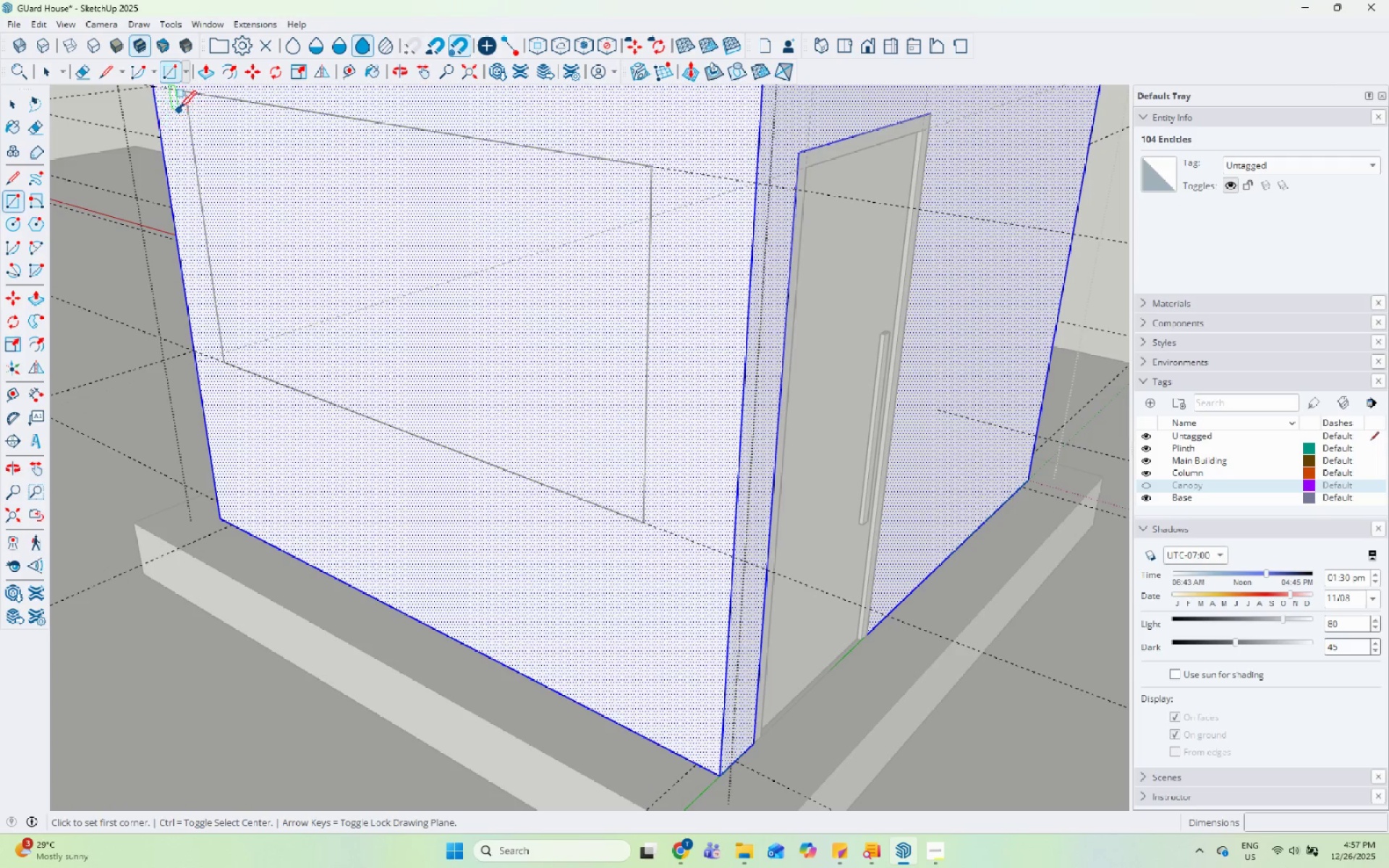 
left_click([185, 95])
 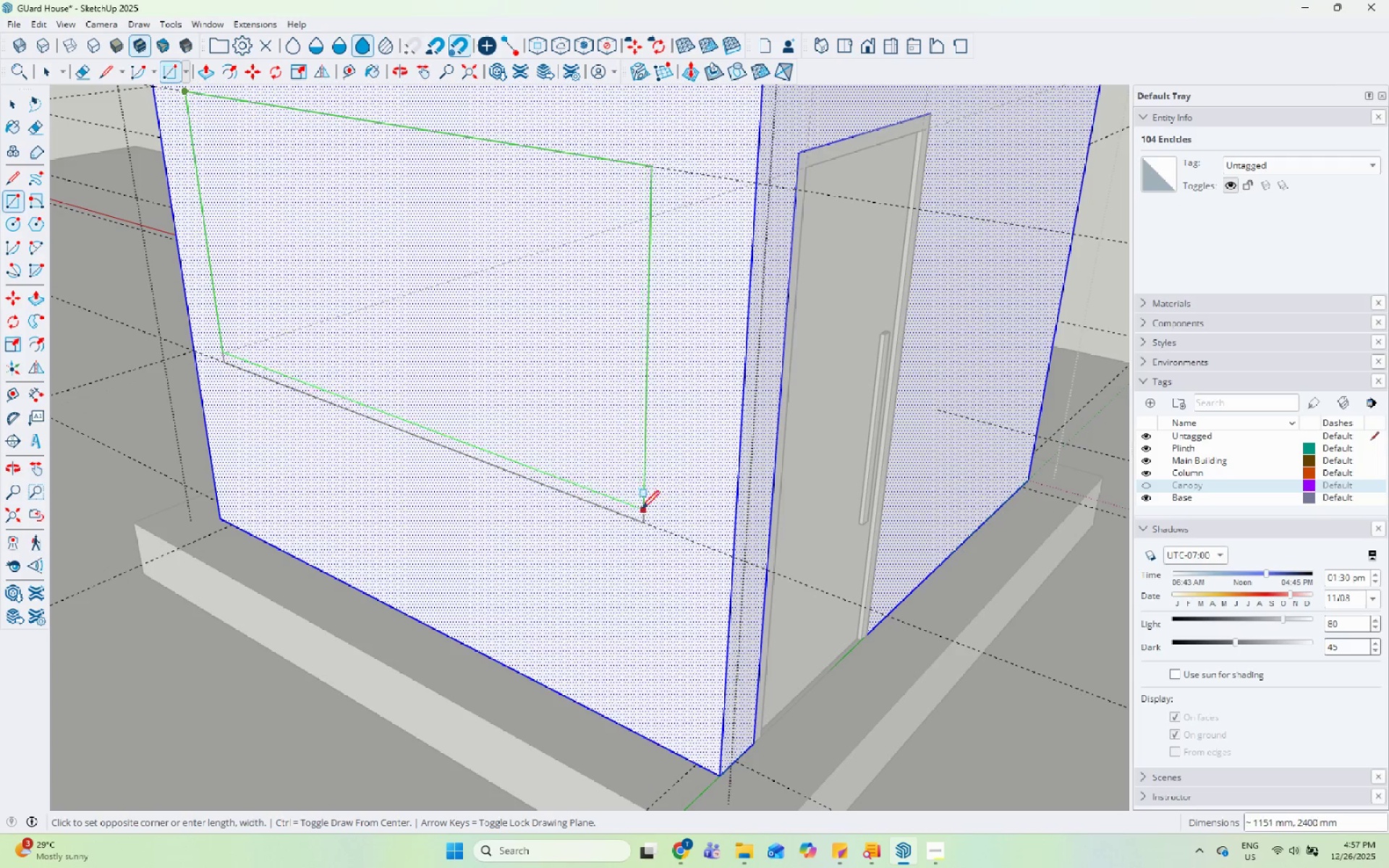 
left_click([647, 516])
 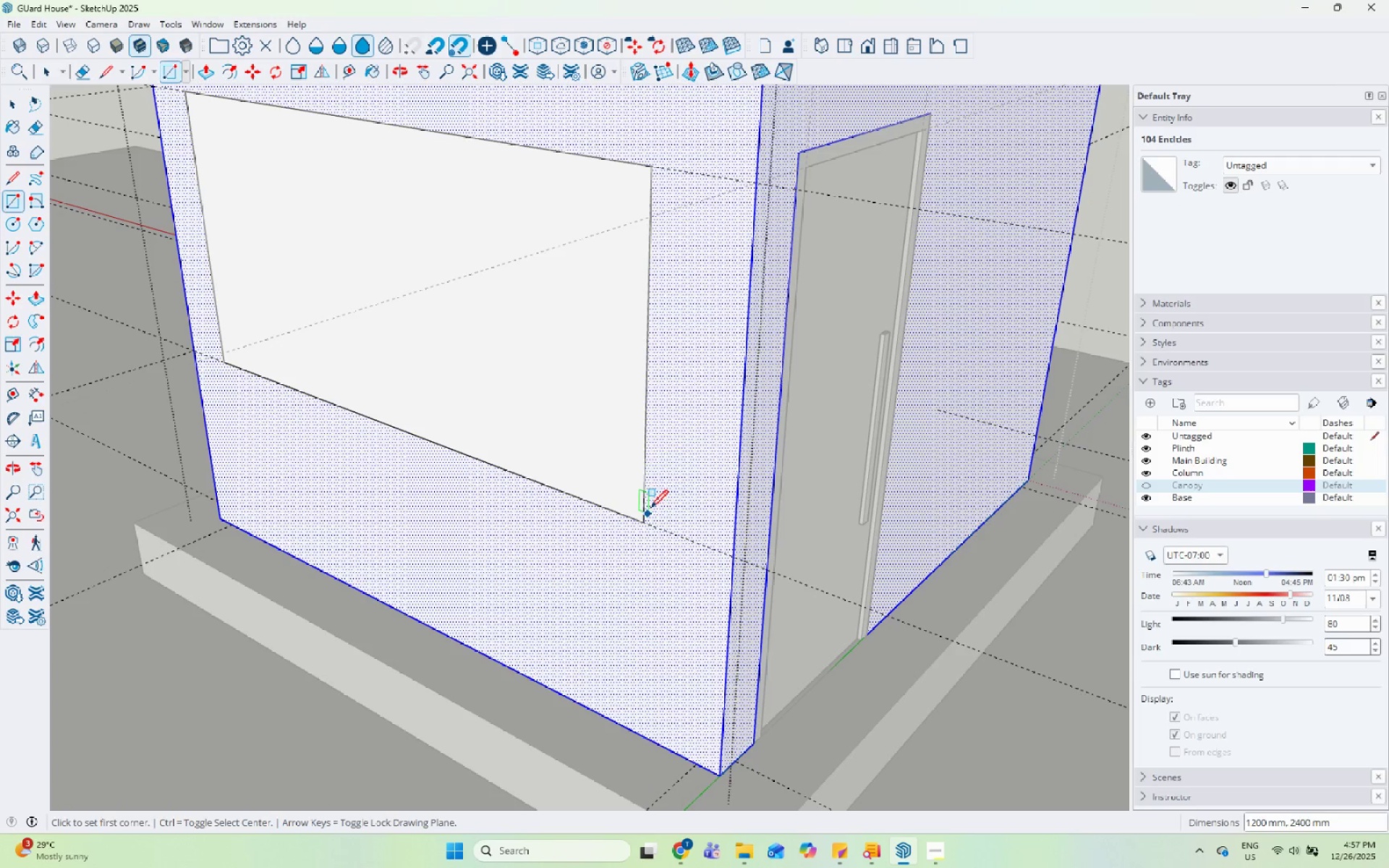 
key(Space)
 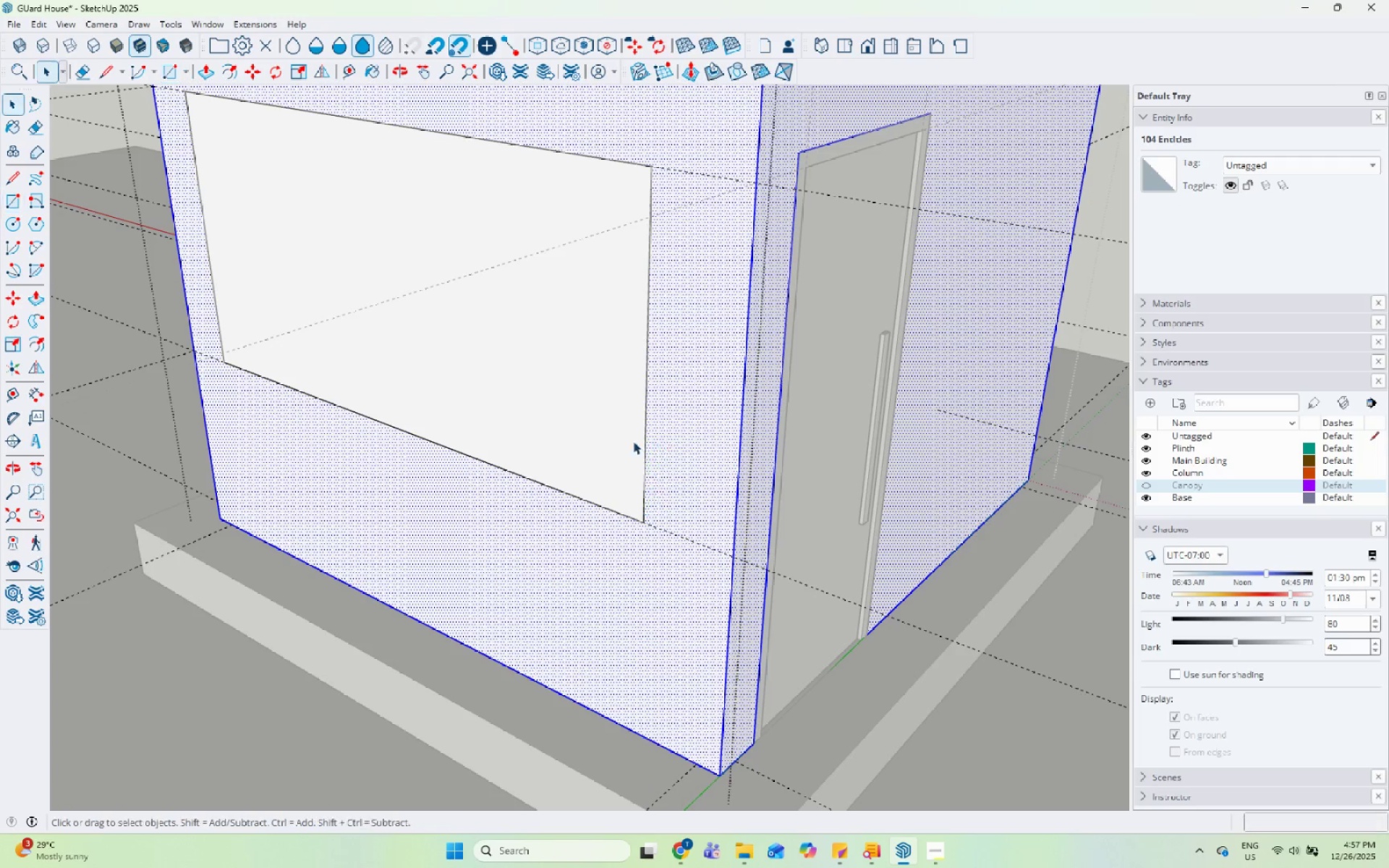 
double_click([627, 432])
 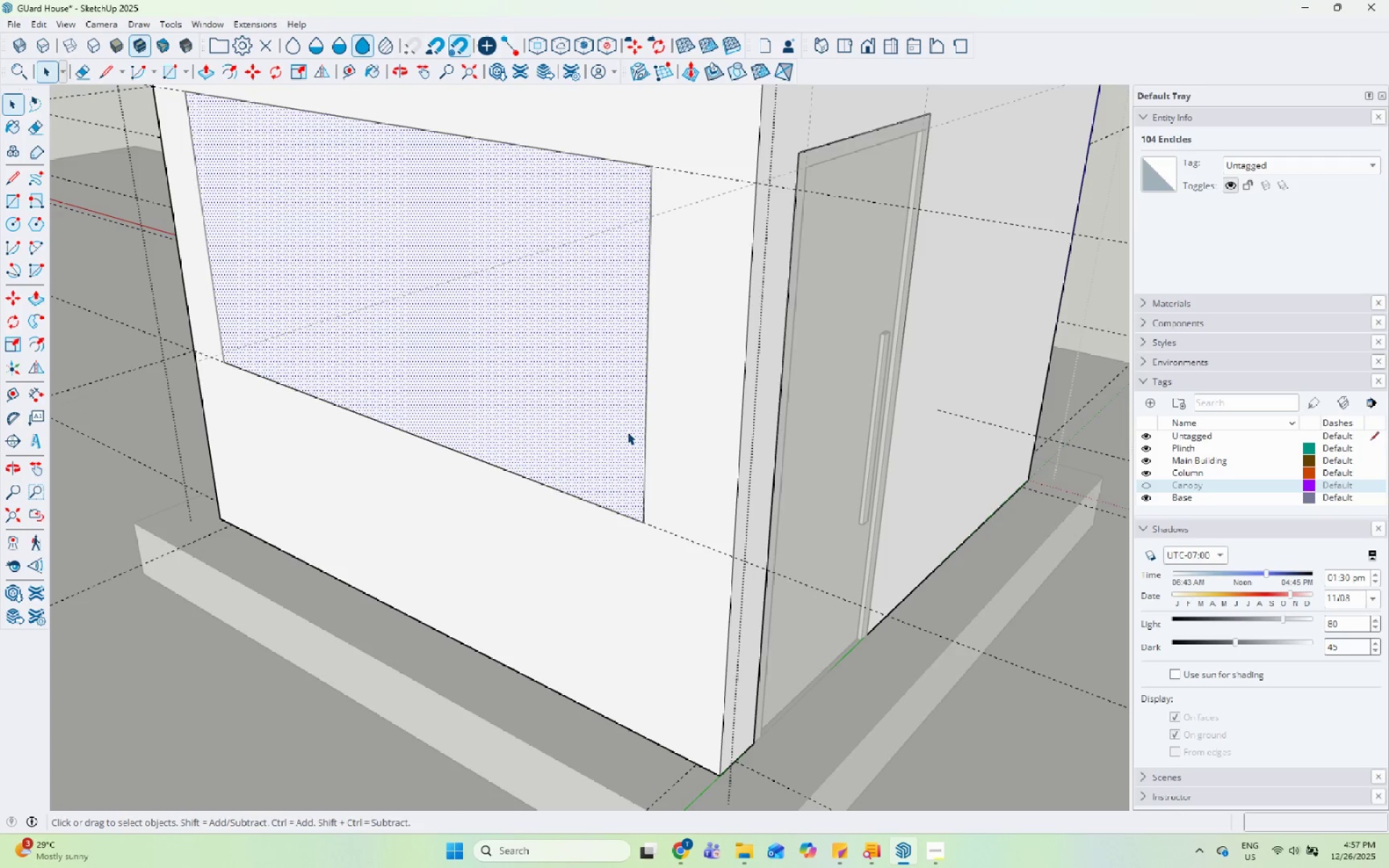 
key(P)
 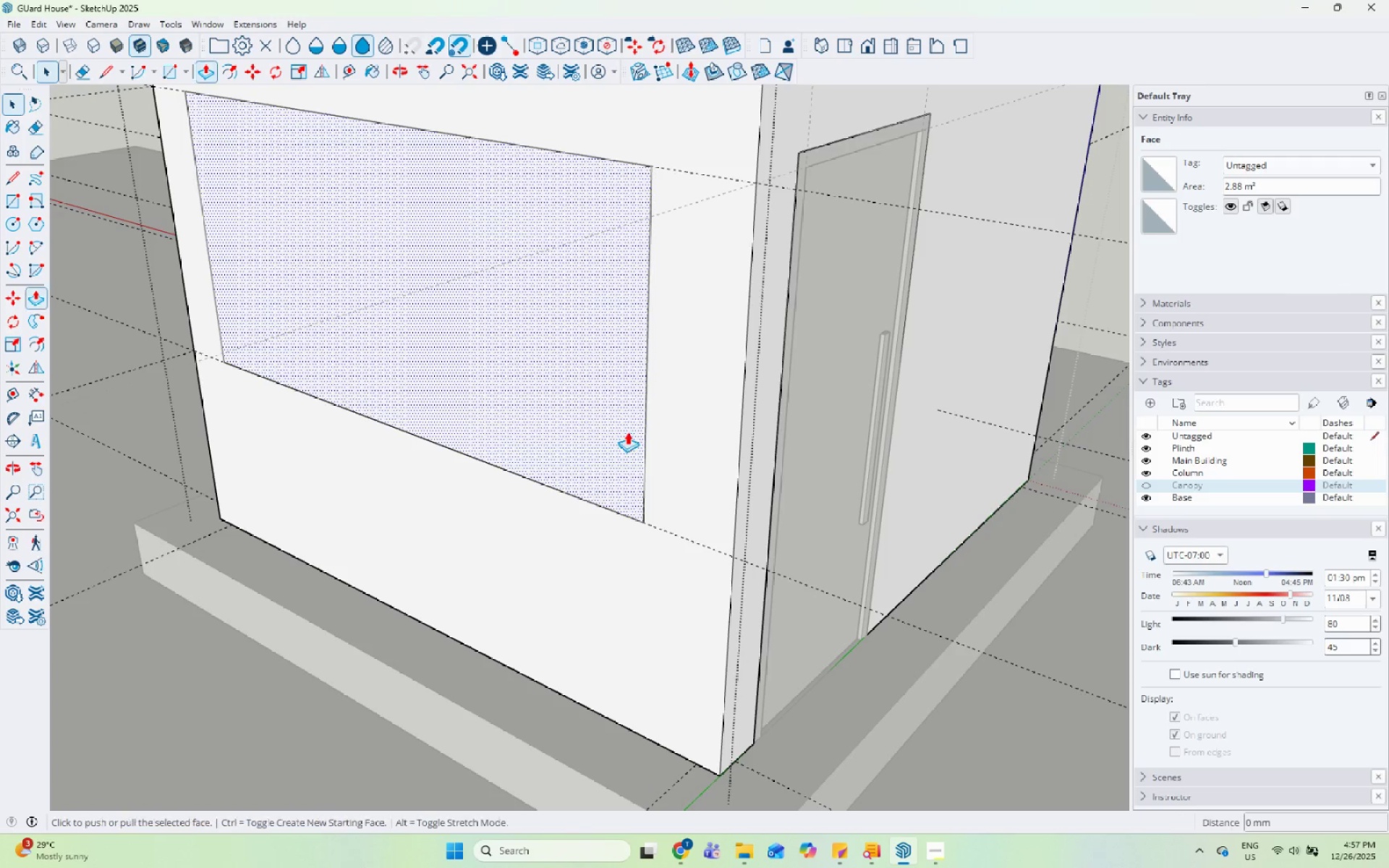 
left_click([627, 432])
 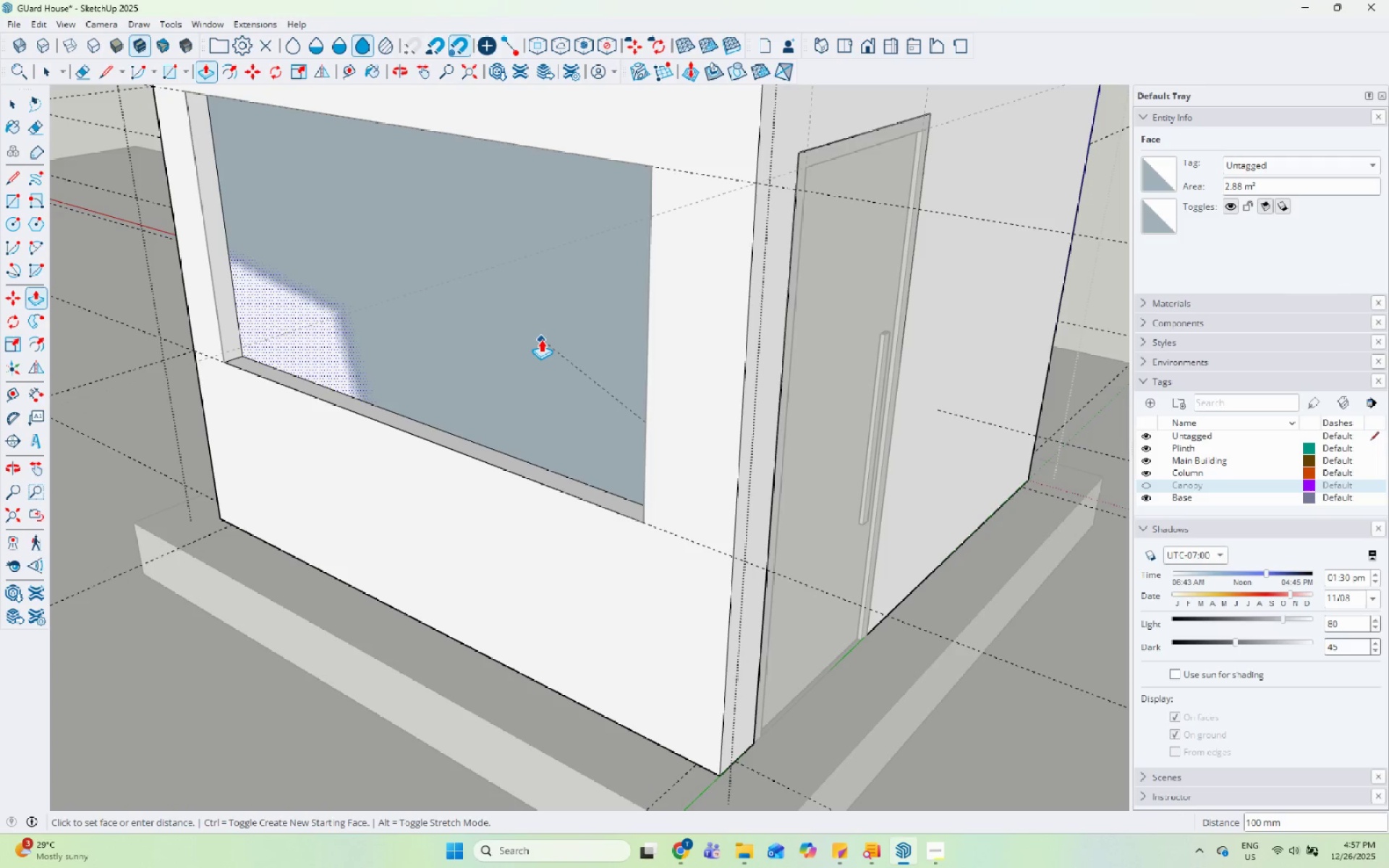 
left_click([545, 331])
 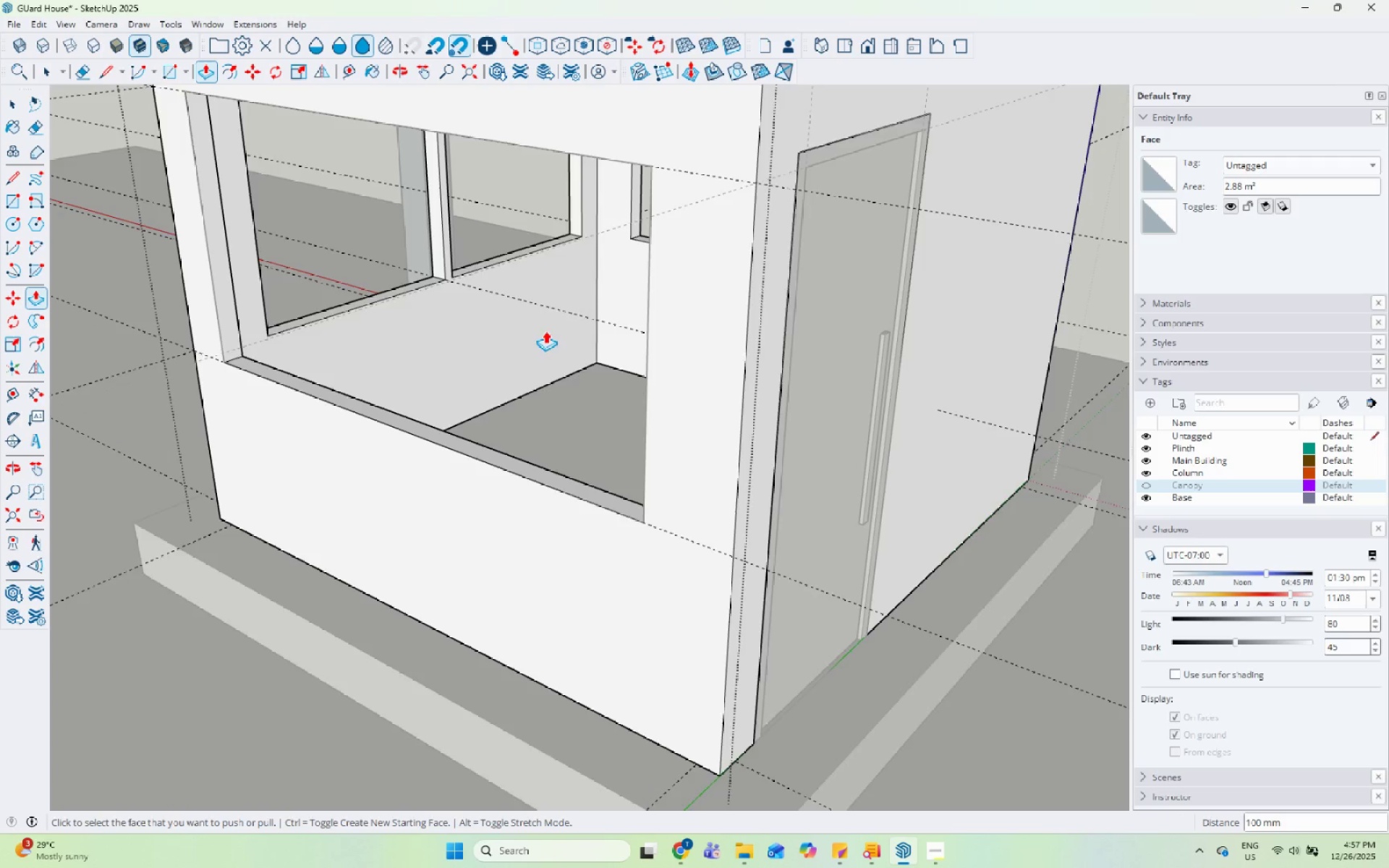 
key(Space)
 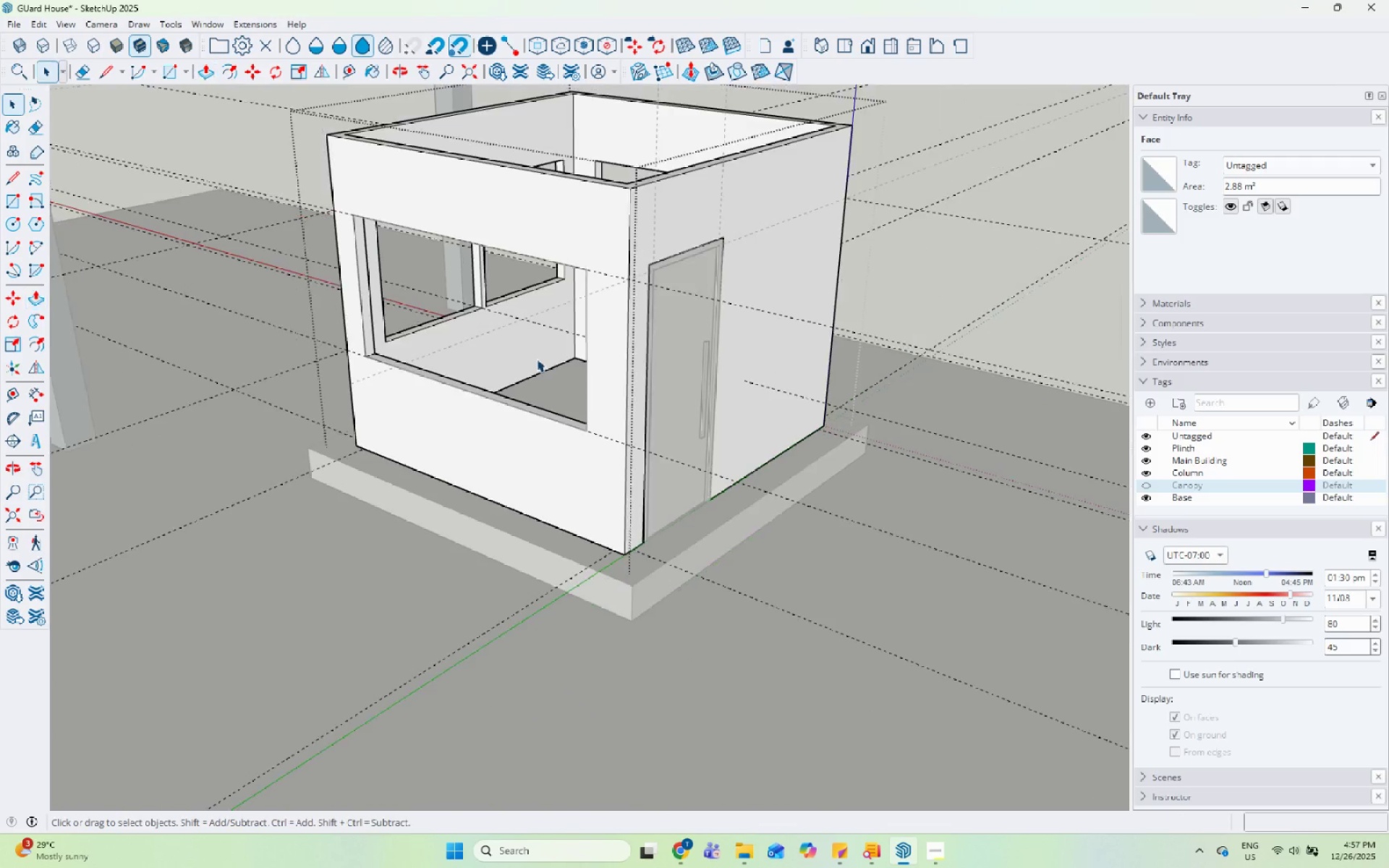 
key(Escape)
 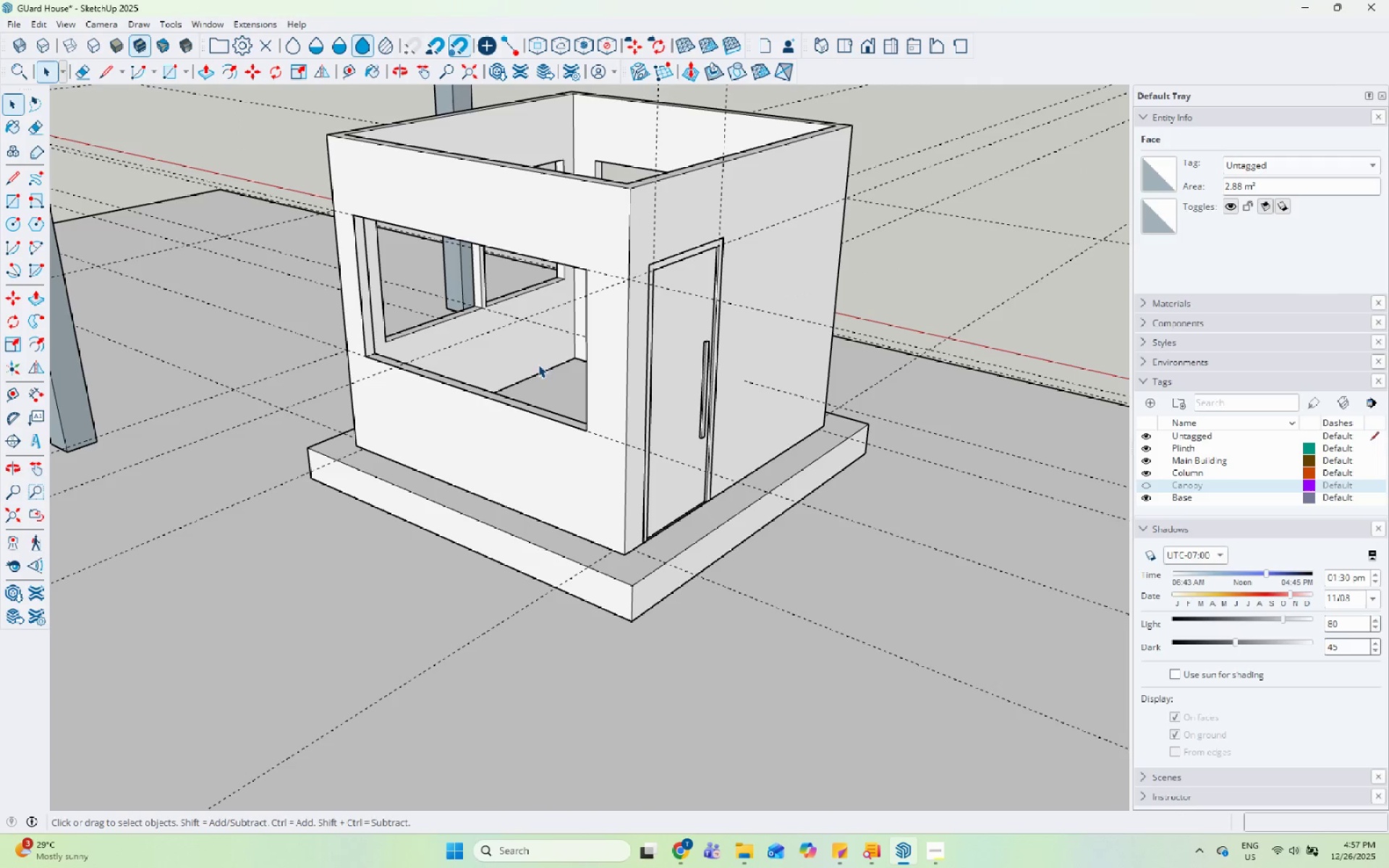 
key(Escape)
 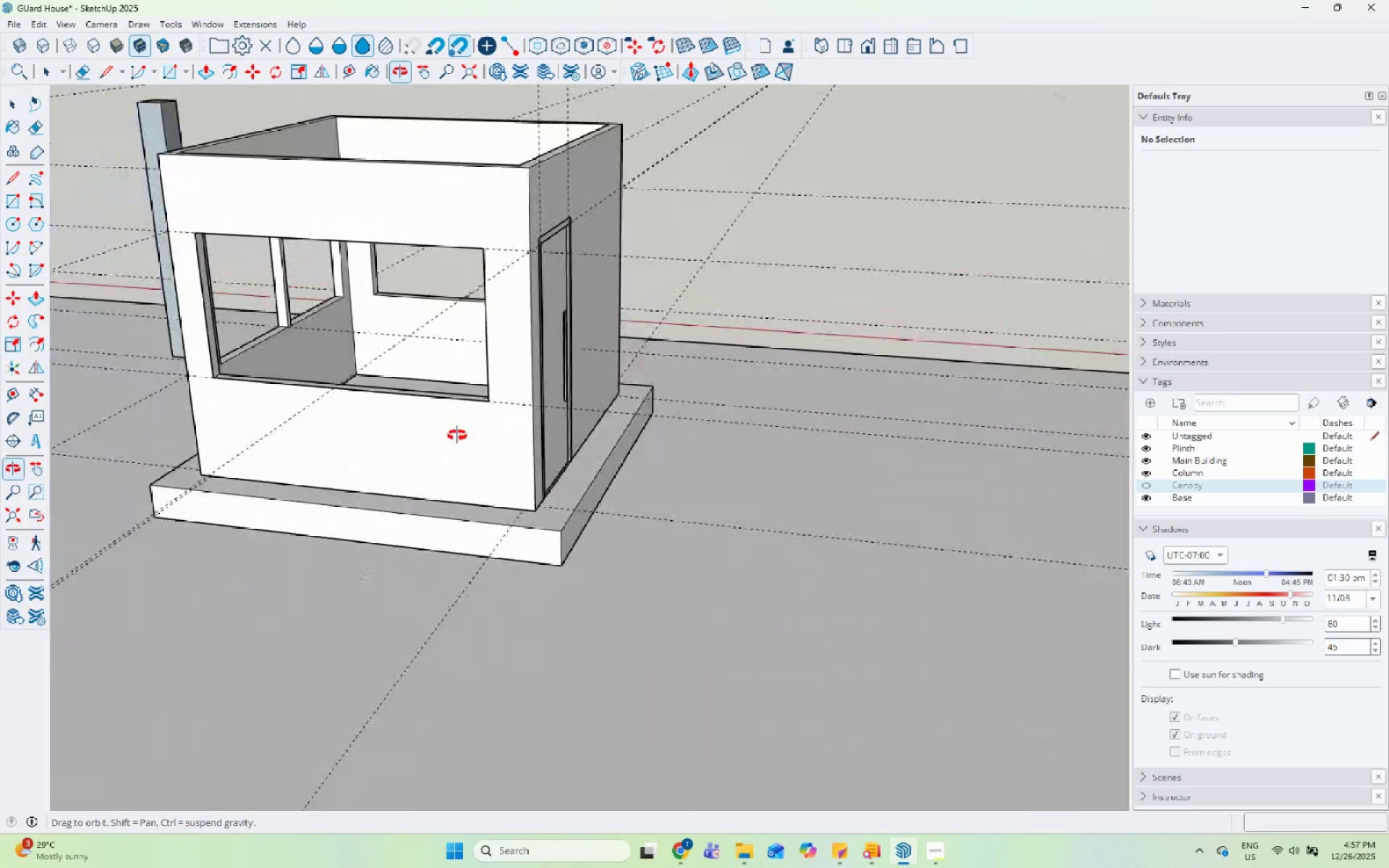 
scroll: coordinate [535, 353], scroll_direction: down, amount: 5.0
 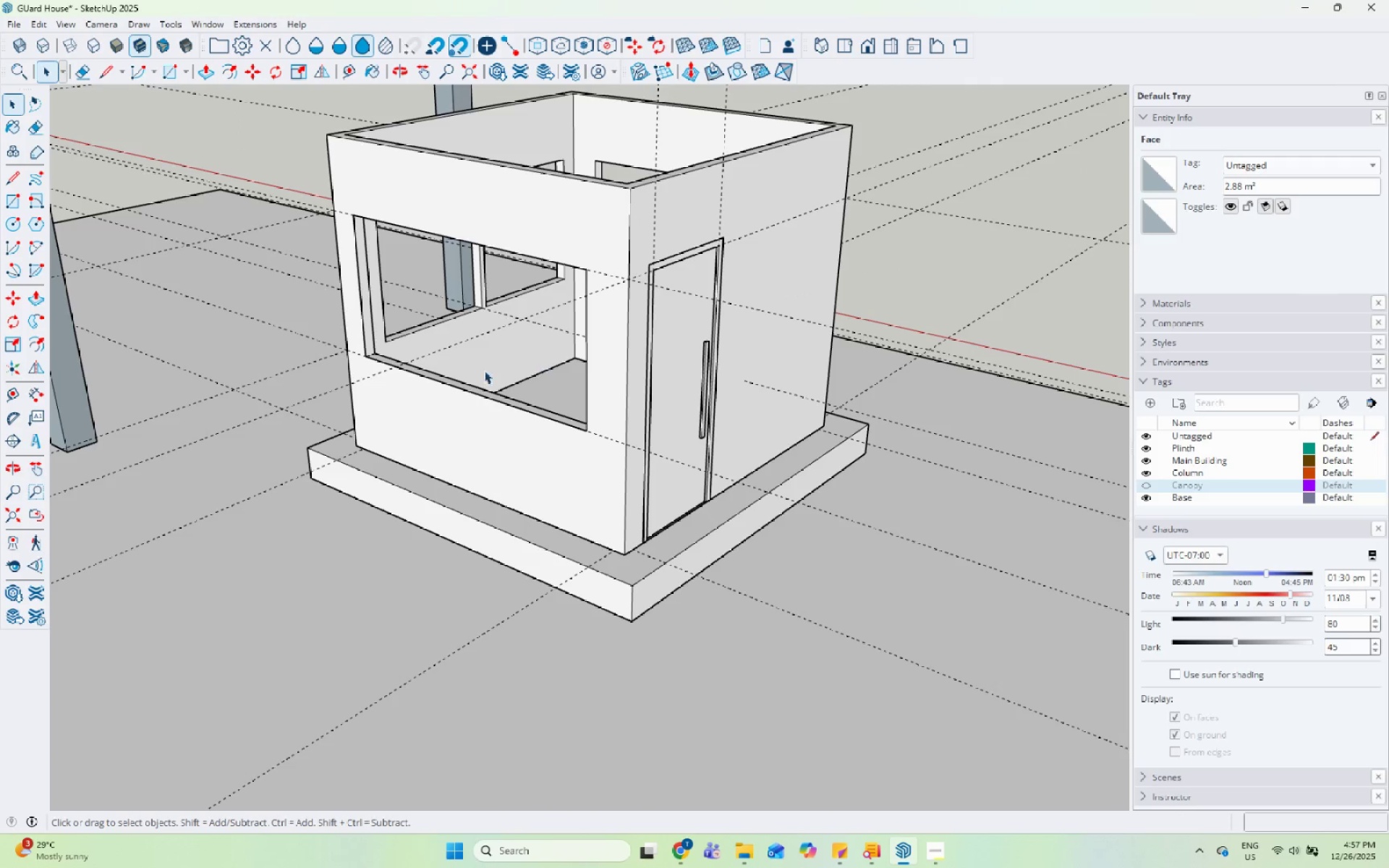 
wait(5.04)
 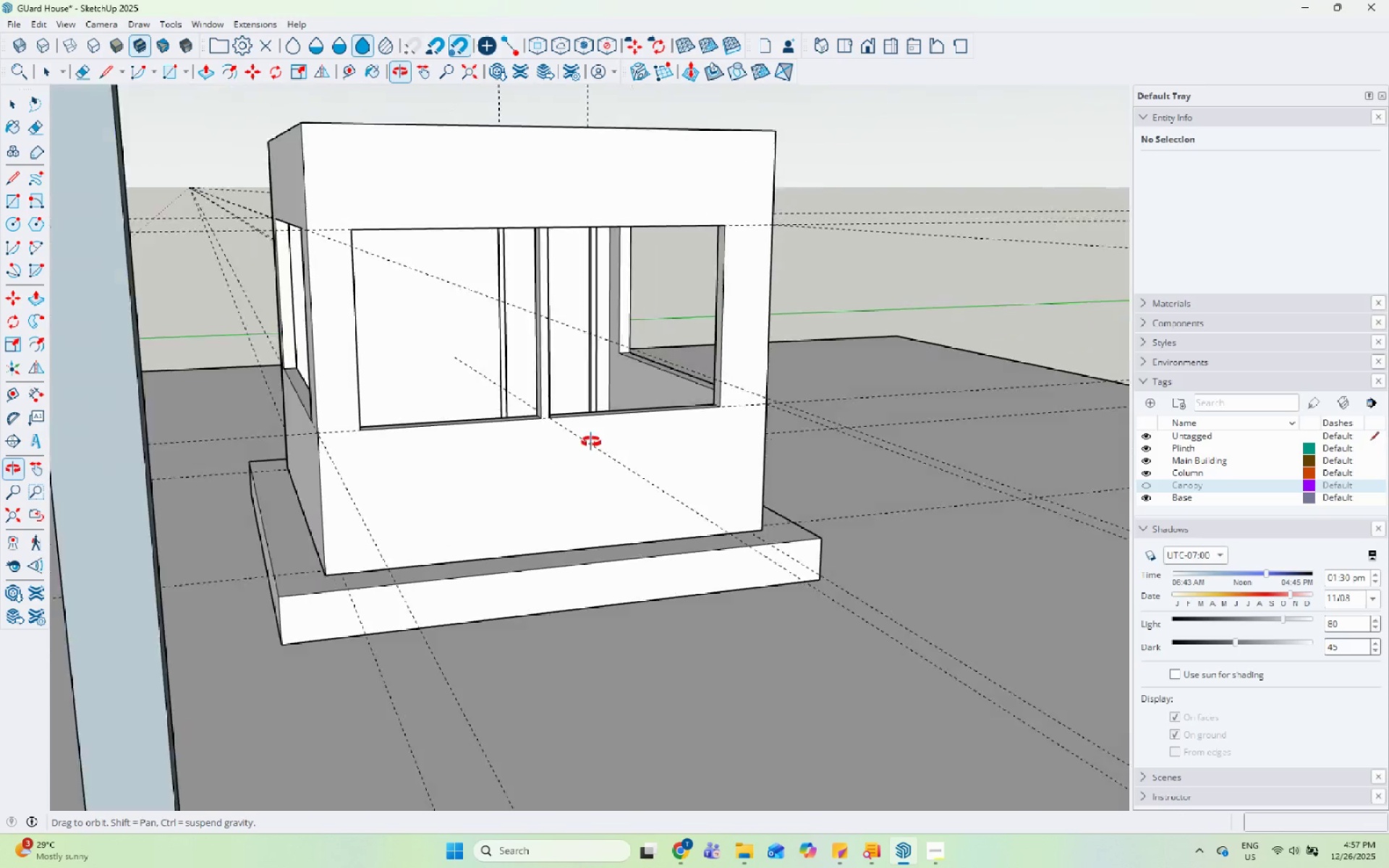 
scroll: coordinate [622, 344], scroll_direction: up, amount: 9.0
 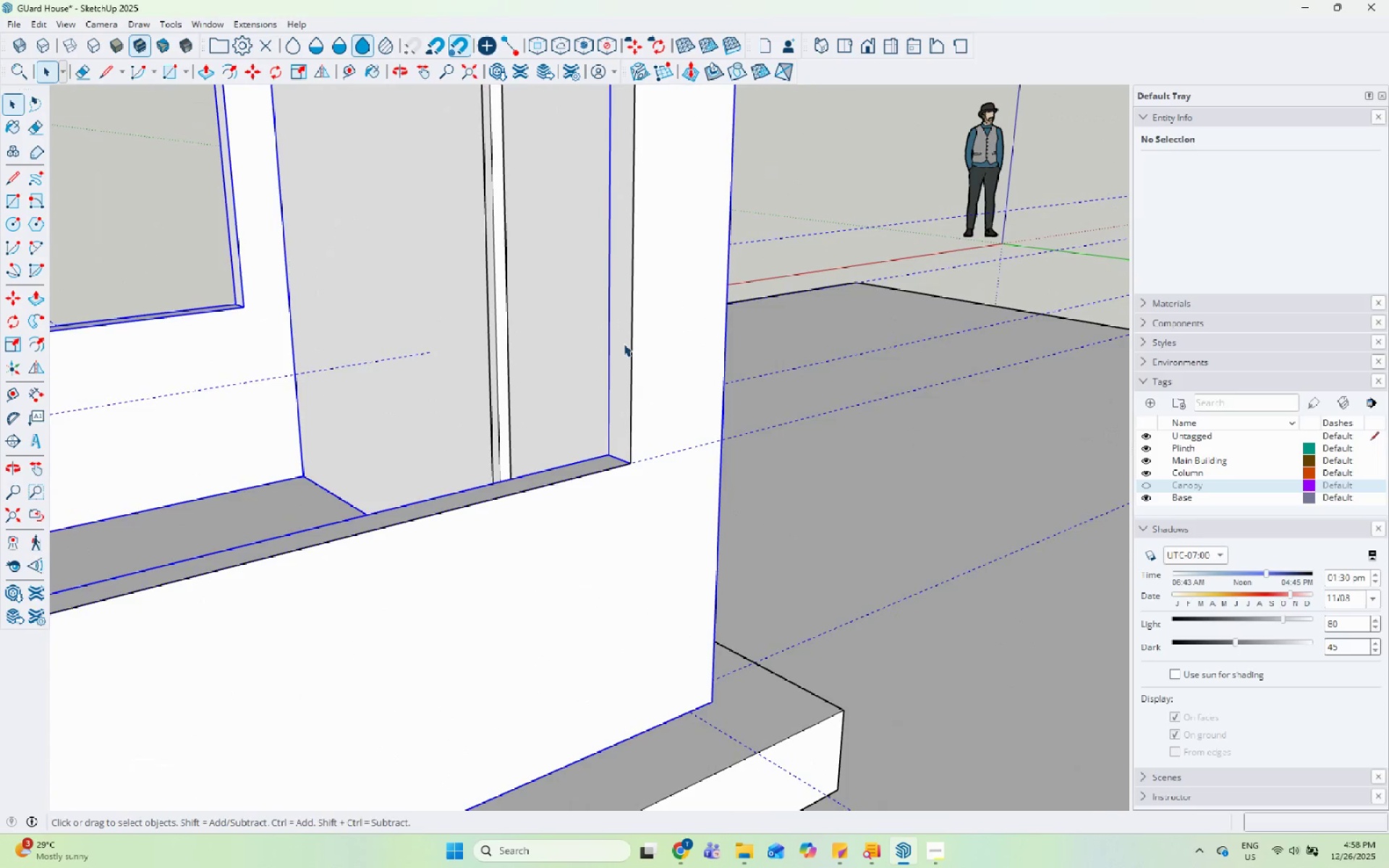 
double_click([625, 339])
 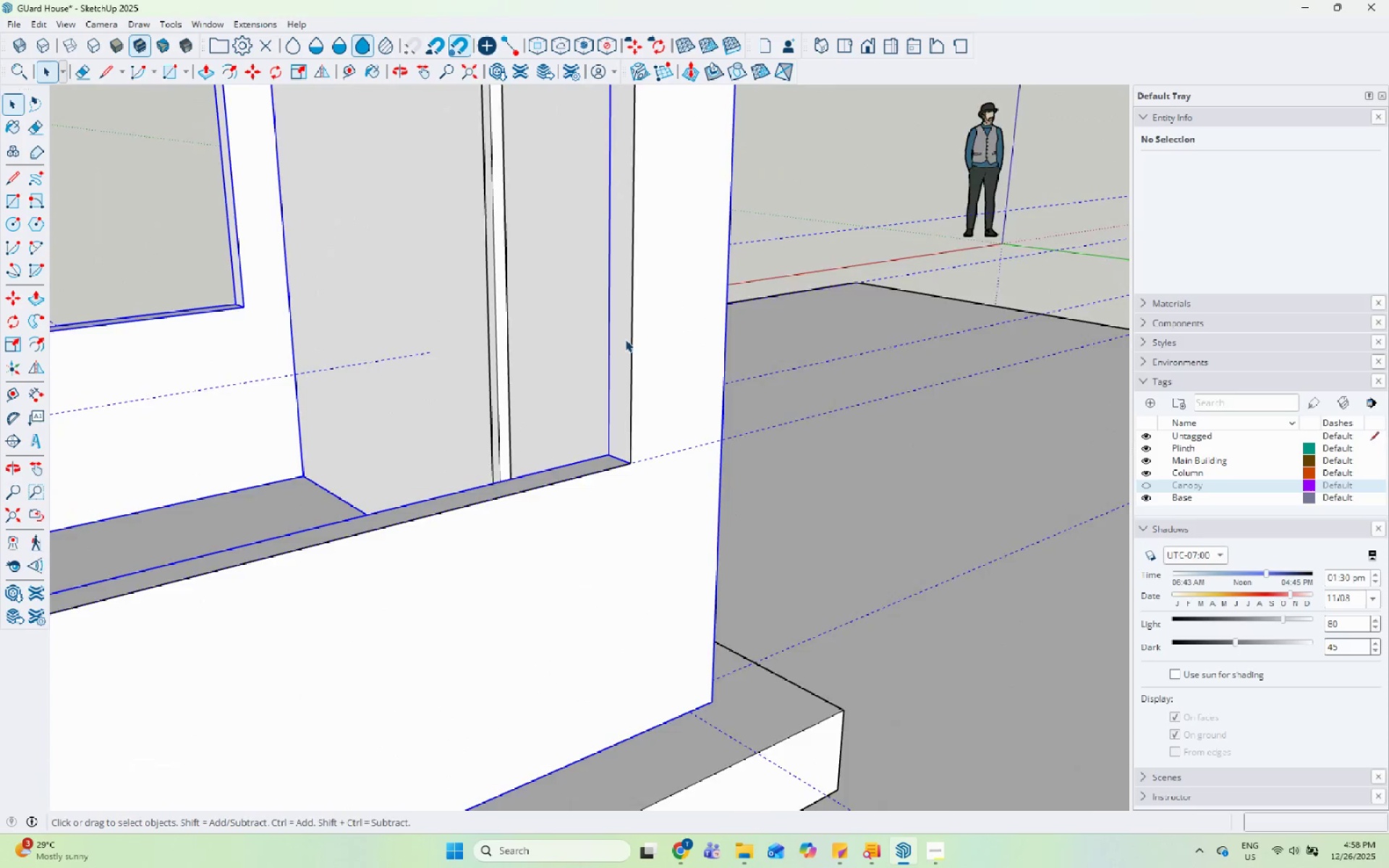 
triple_click([625, 339])
 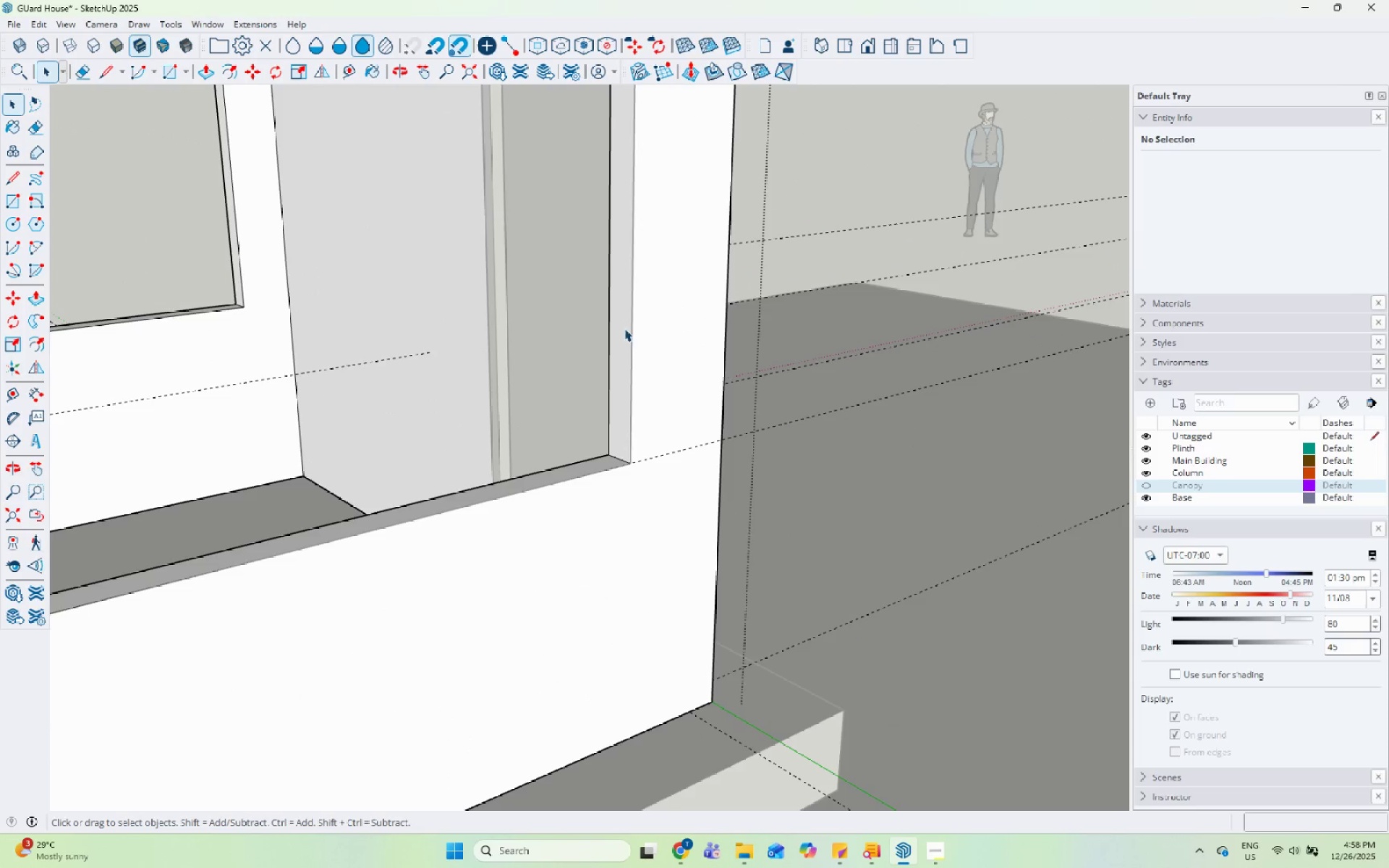 
triple_click([623, 323])
 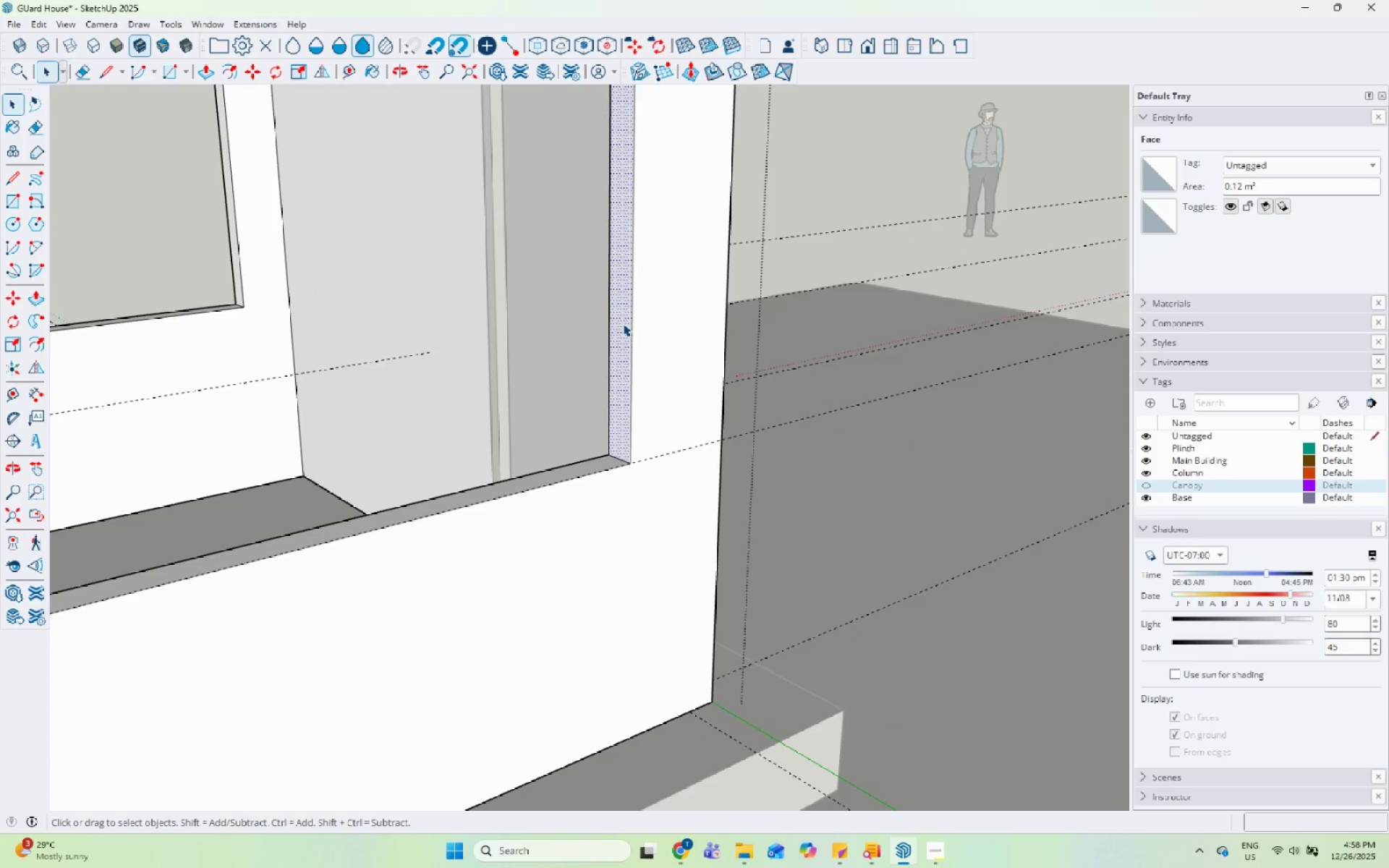 
key(P)
 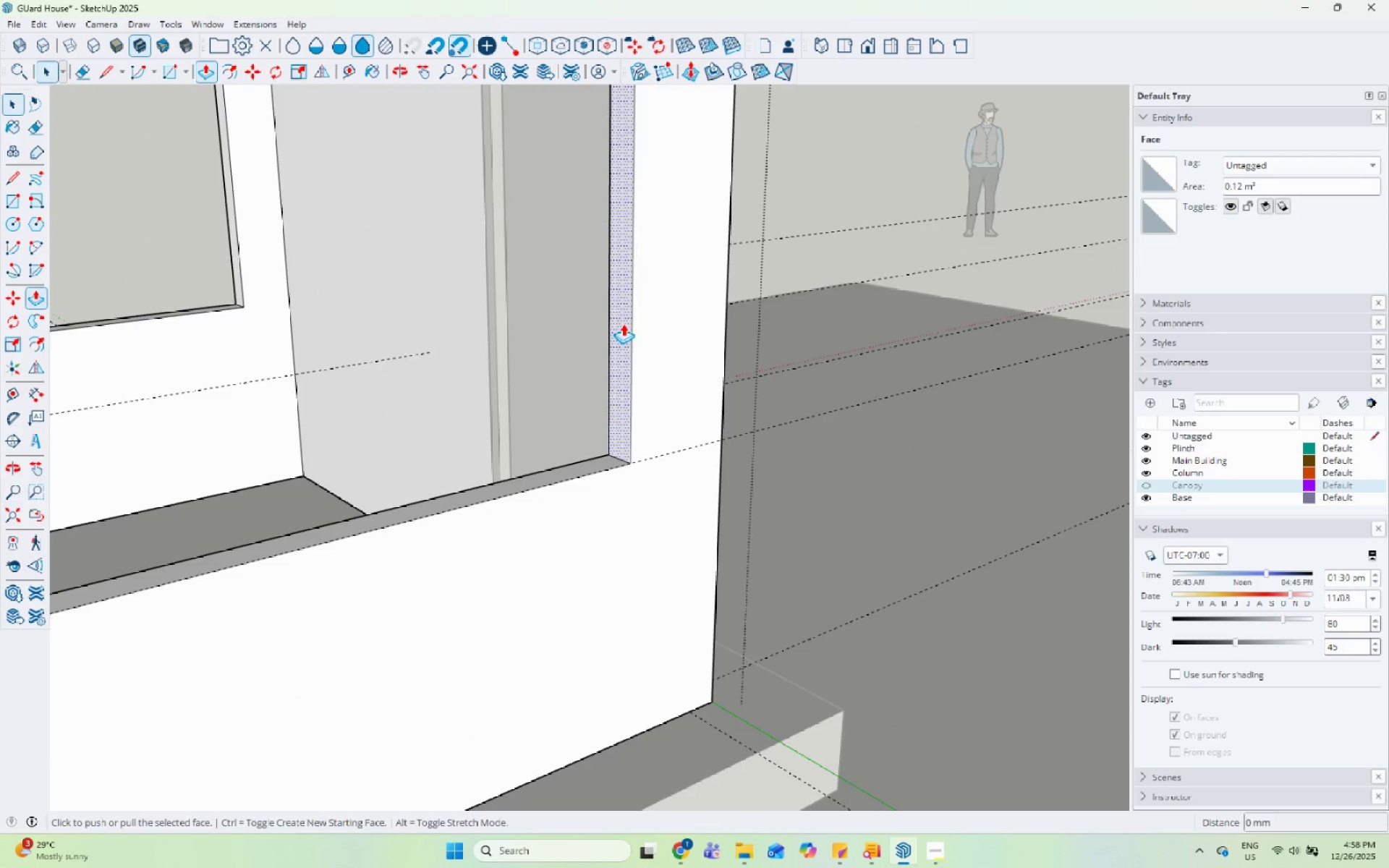 
left_click([623, 323])
 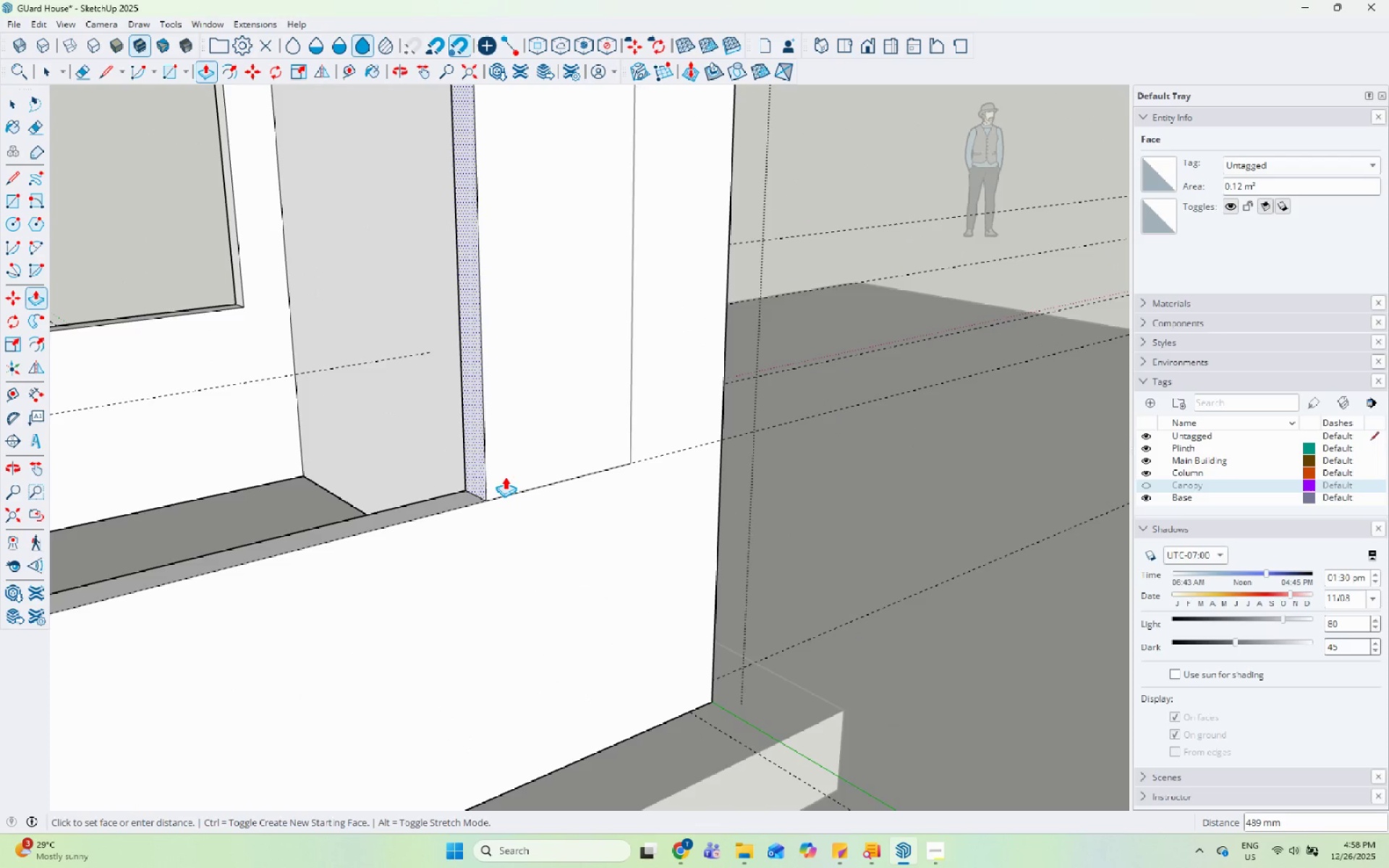 
type(500)
 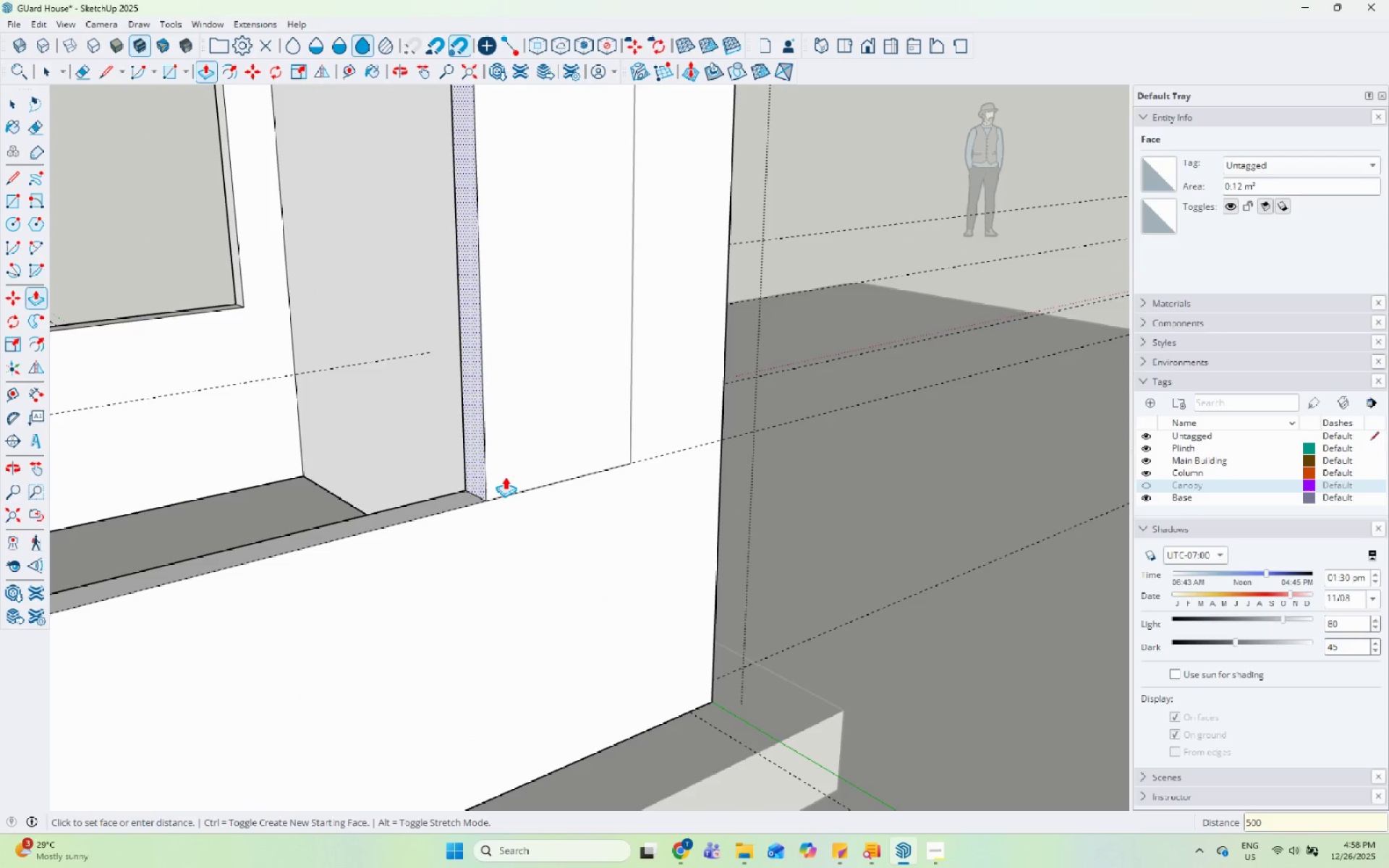 
key(Enter)
 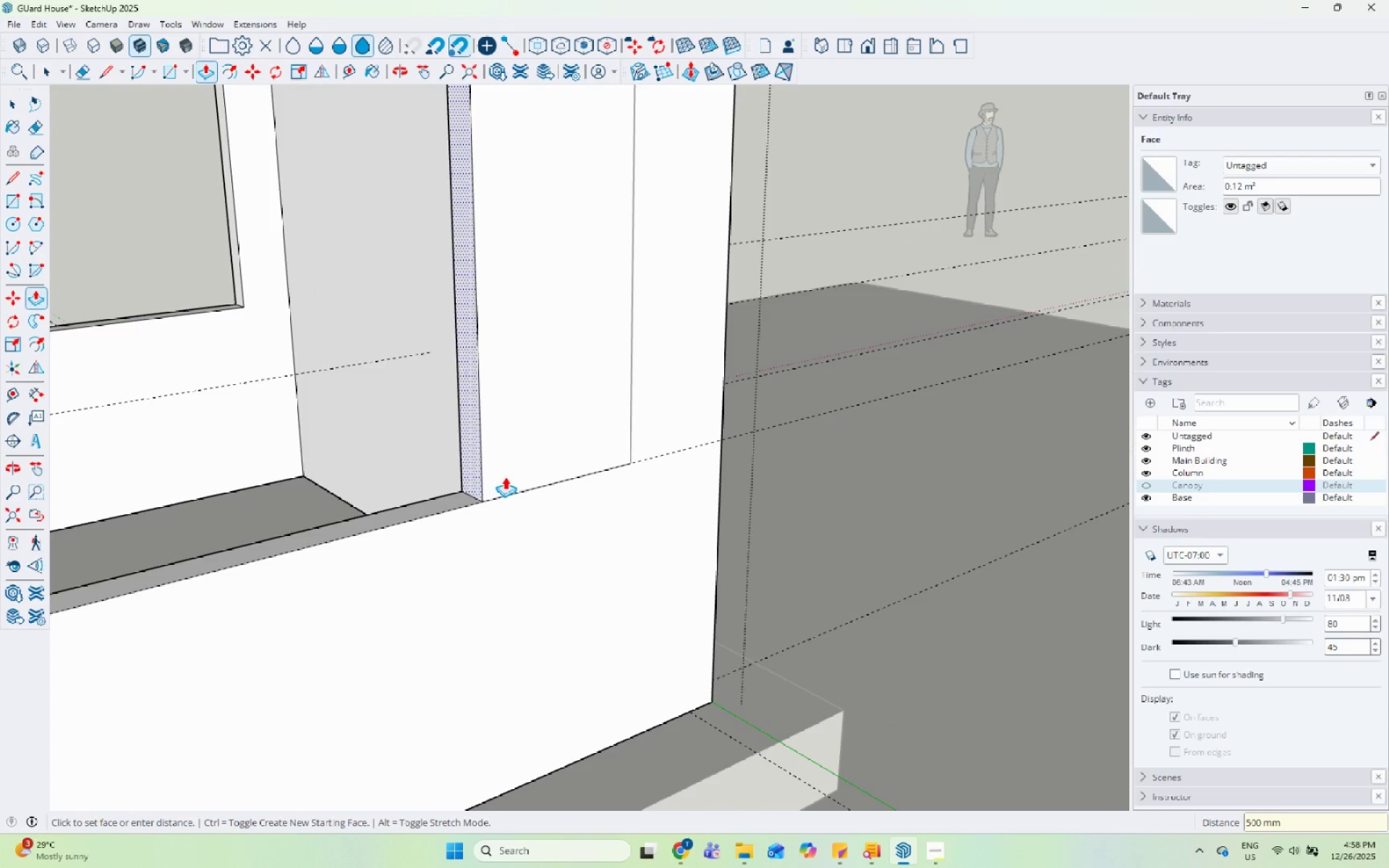 
key(Space)
 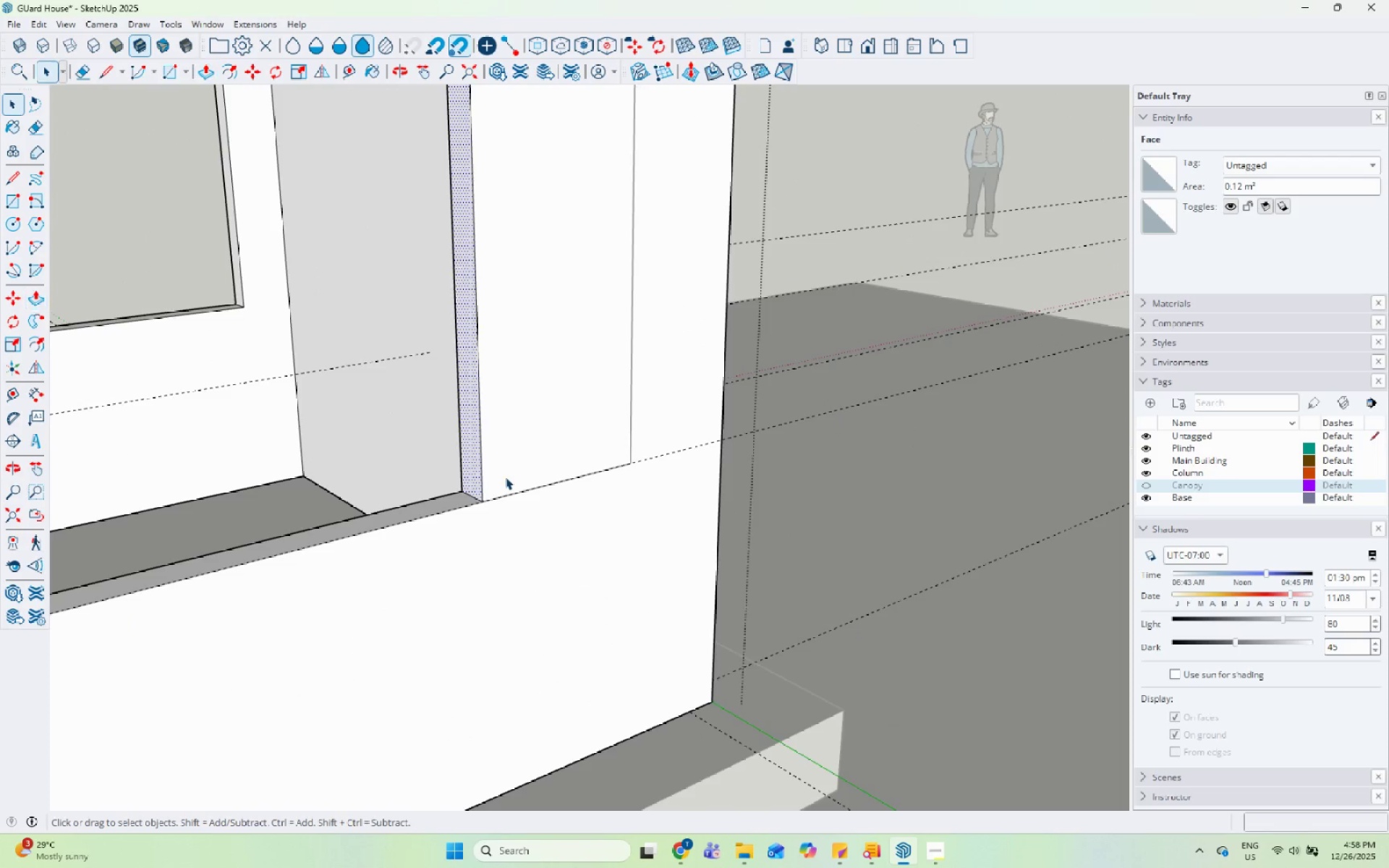 
scroll: coordinate [568, 487], scroll_direction: down, amount: 15.0
 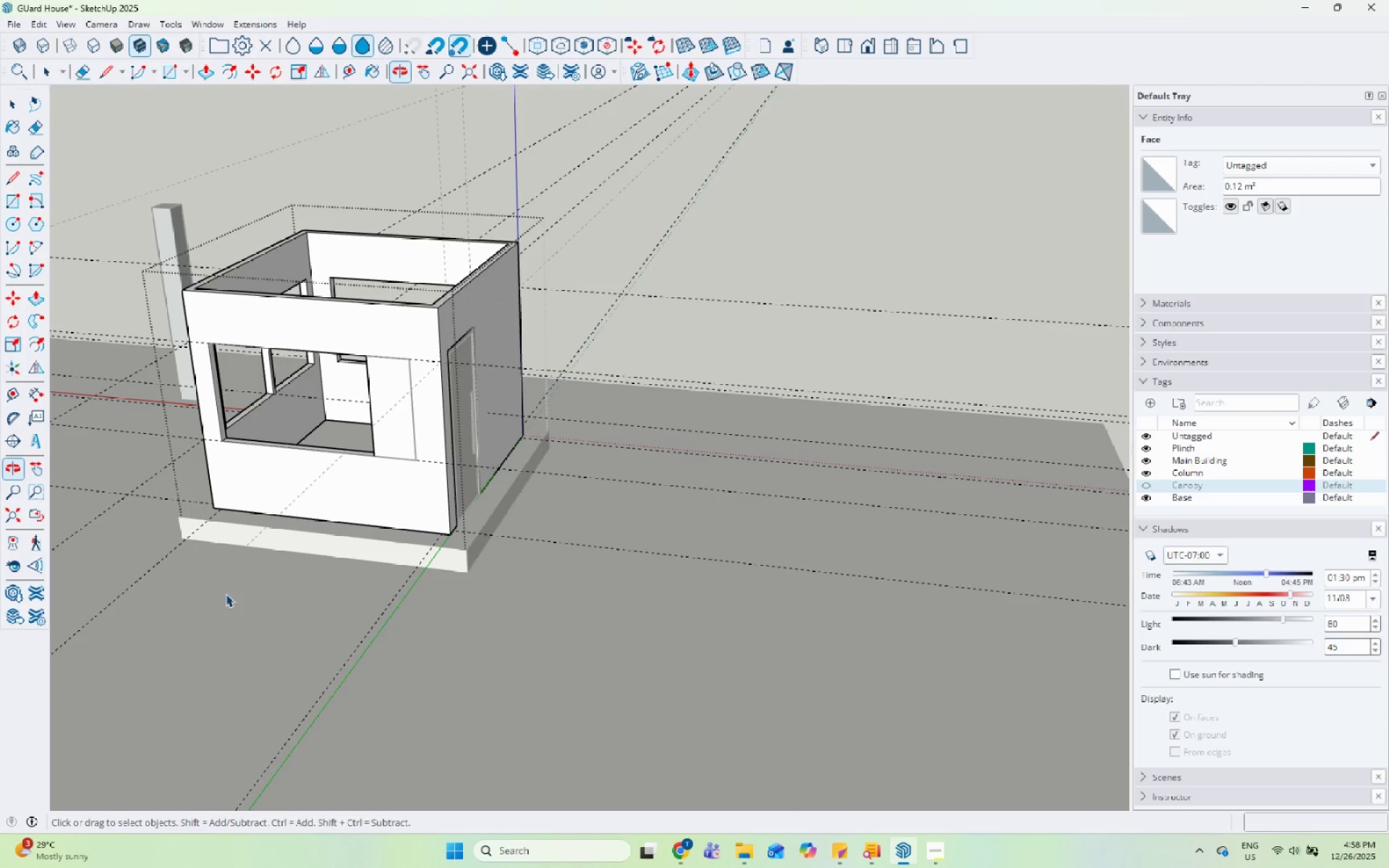 
left_click([237, 425])
 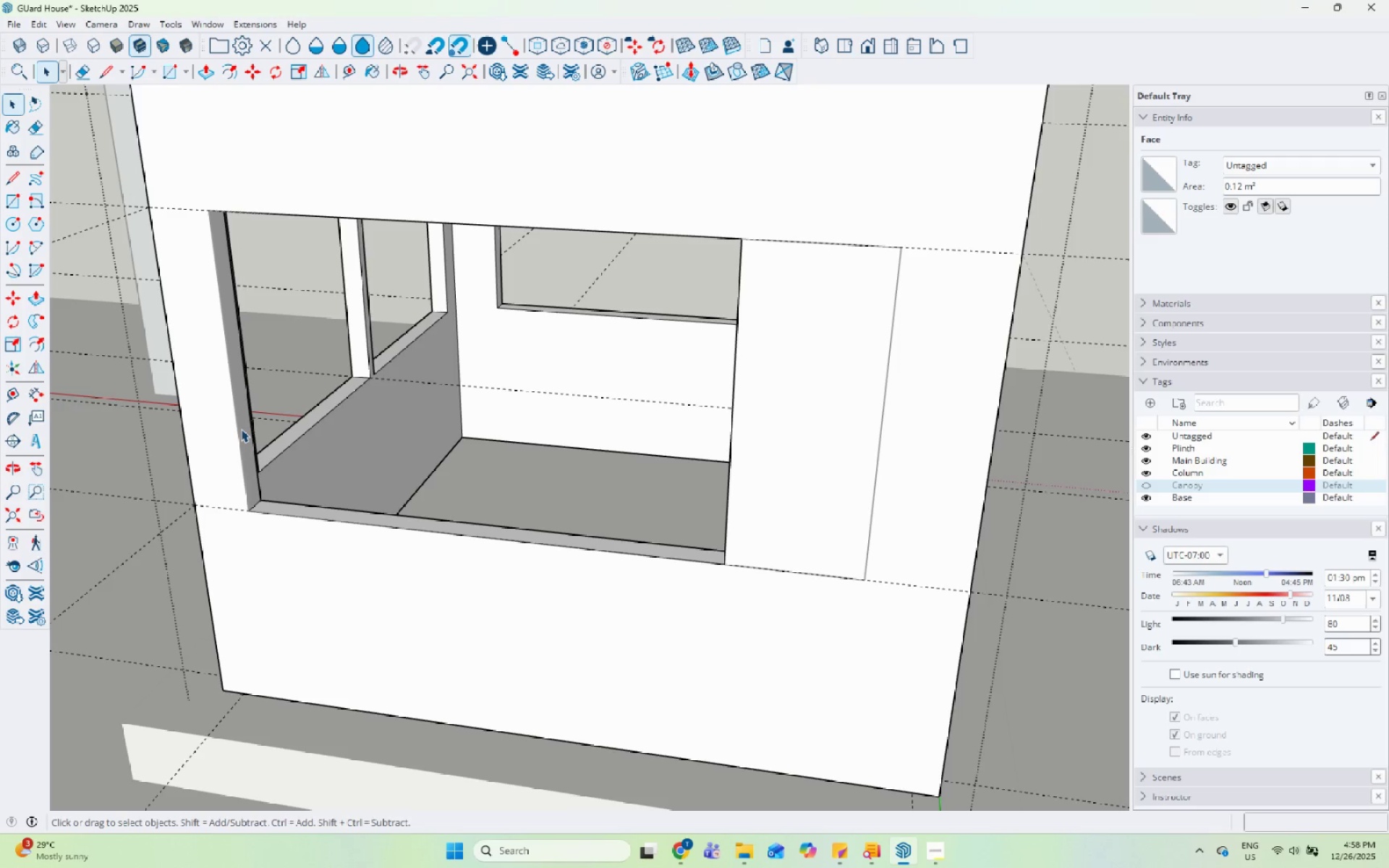 
scroll: coordinate [209, 404], scroll_direction: up, amount: 11.0
 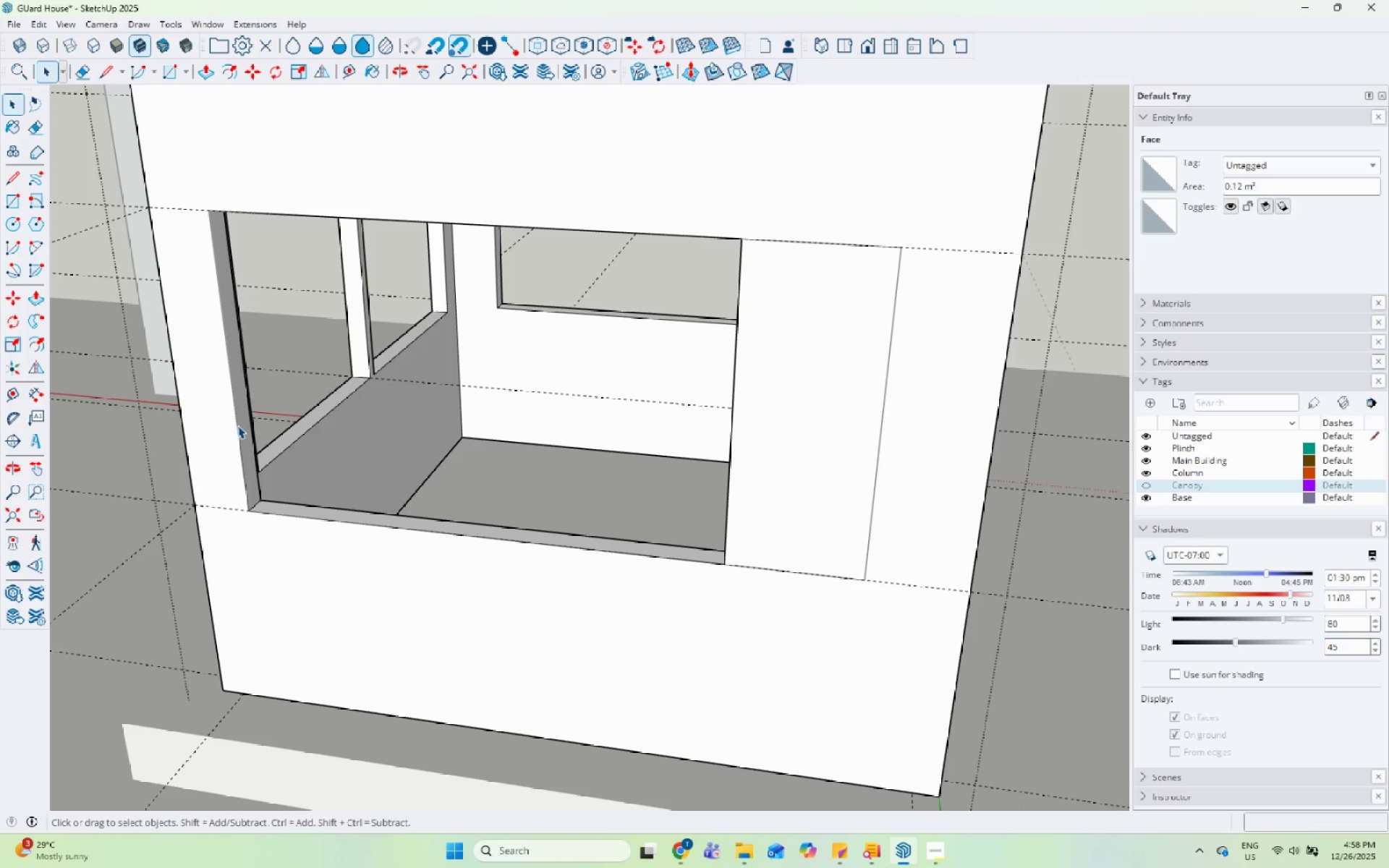 
double_click([242, 429])
 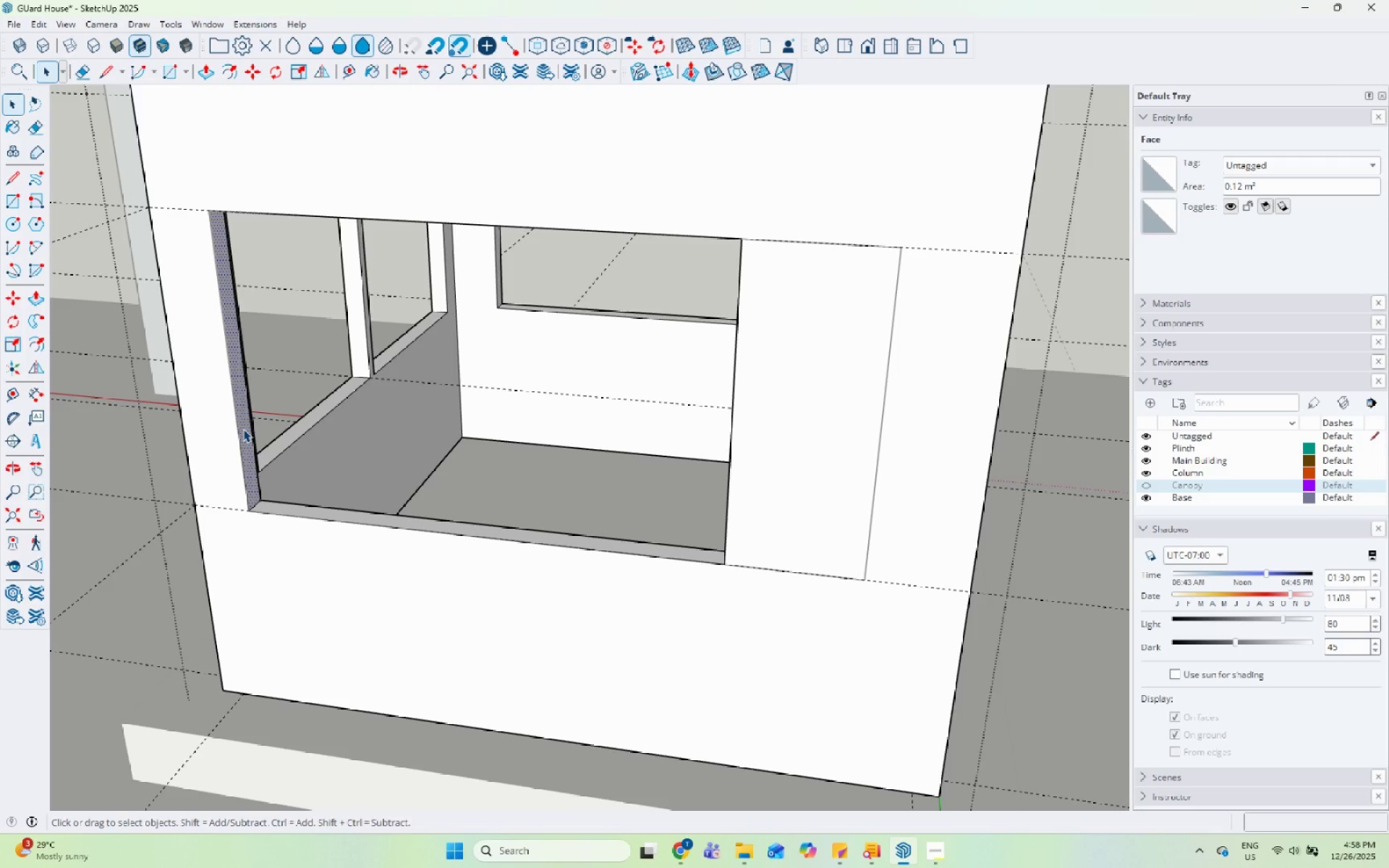 
key(P)
 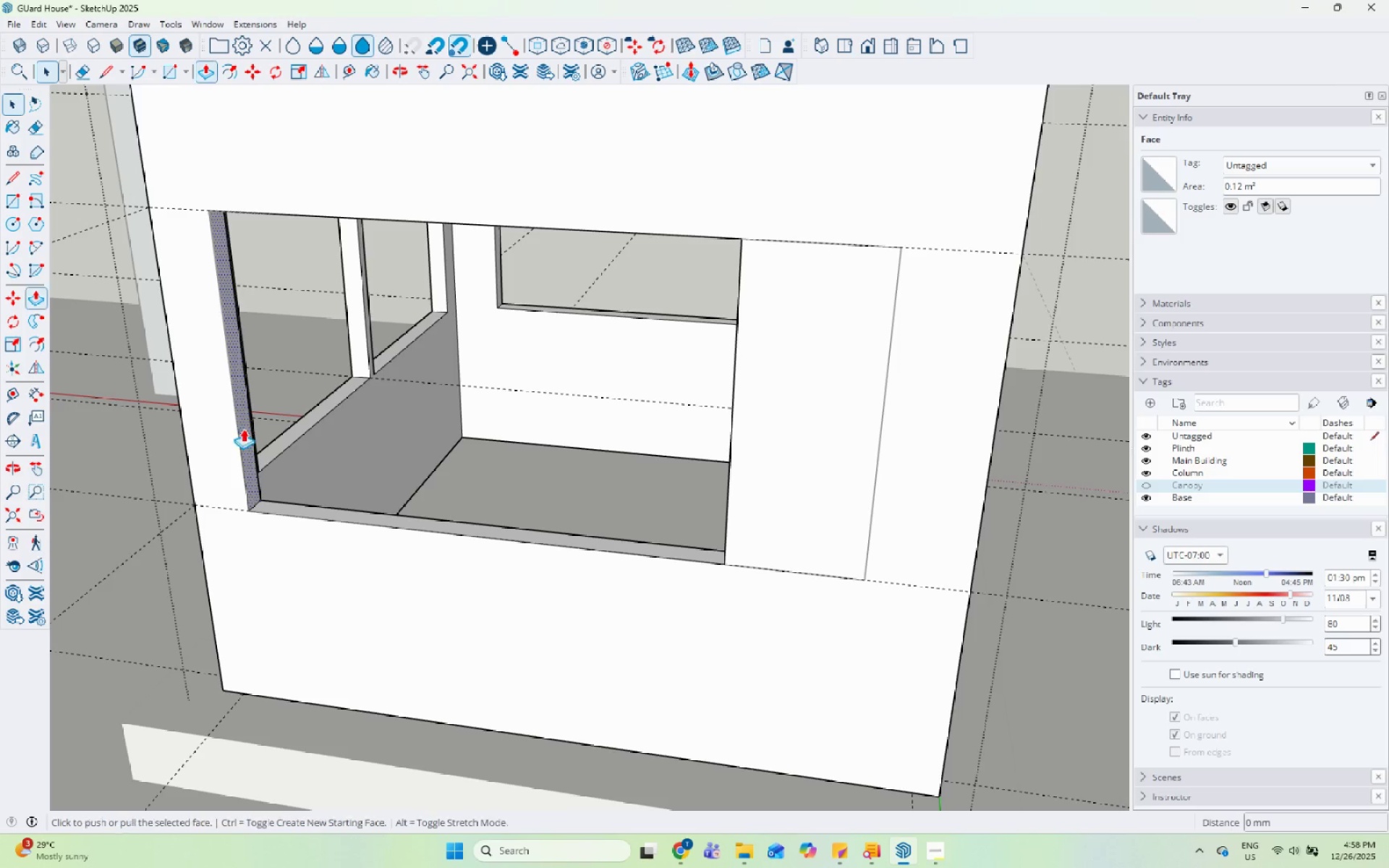 
left_click([243, 429])
 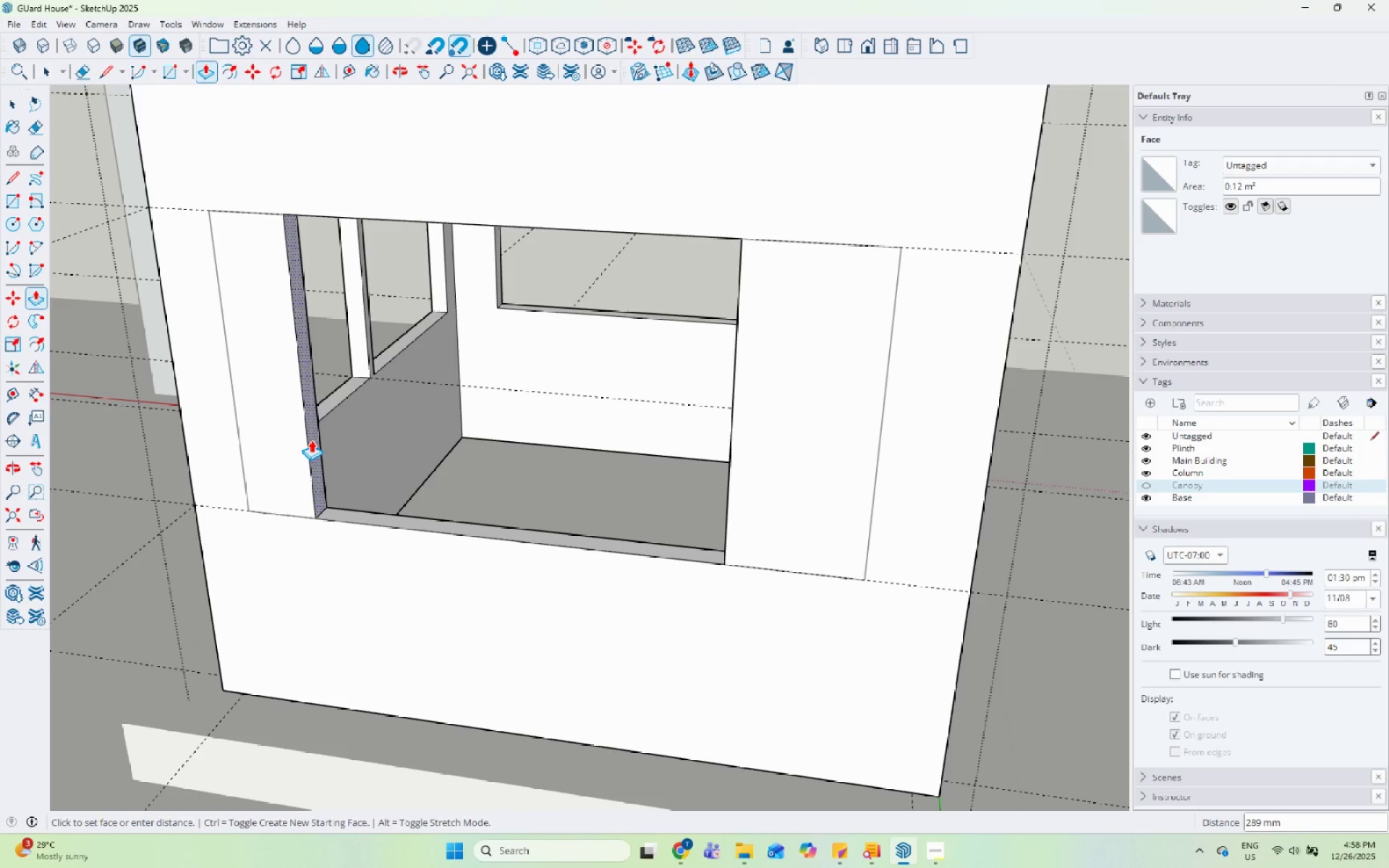 
type(5004)
key(Backspace)
 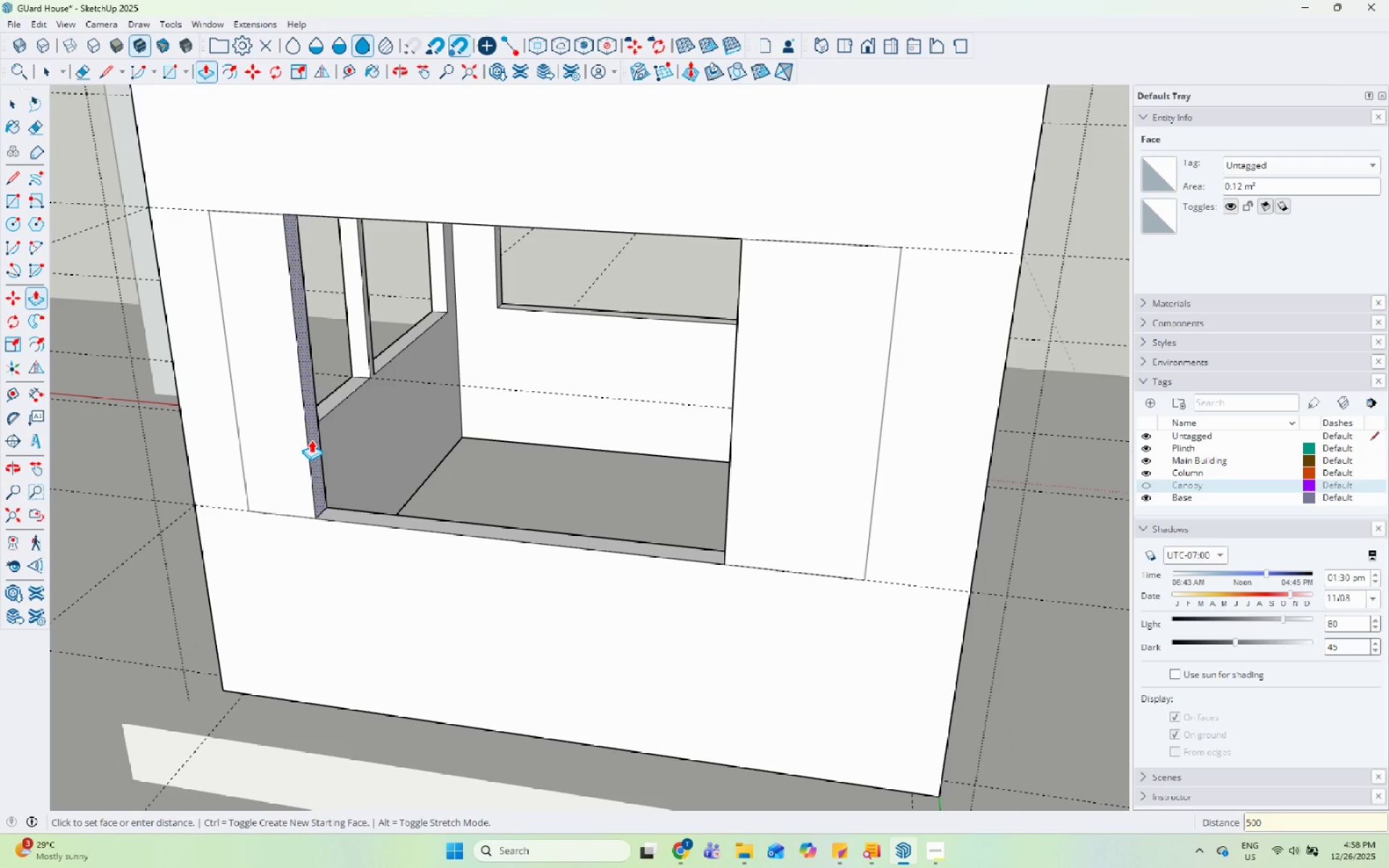 
key(Enter)
 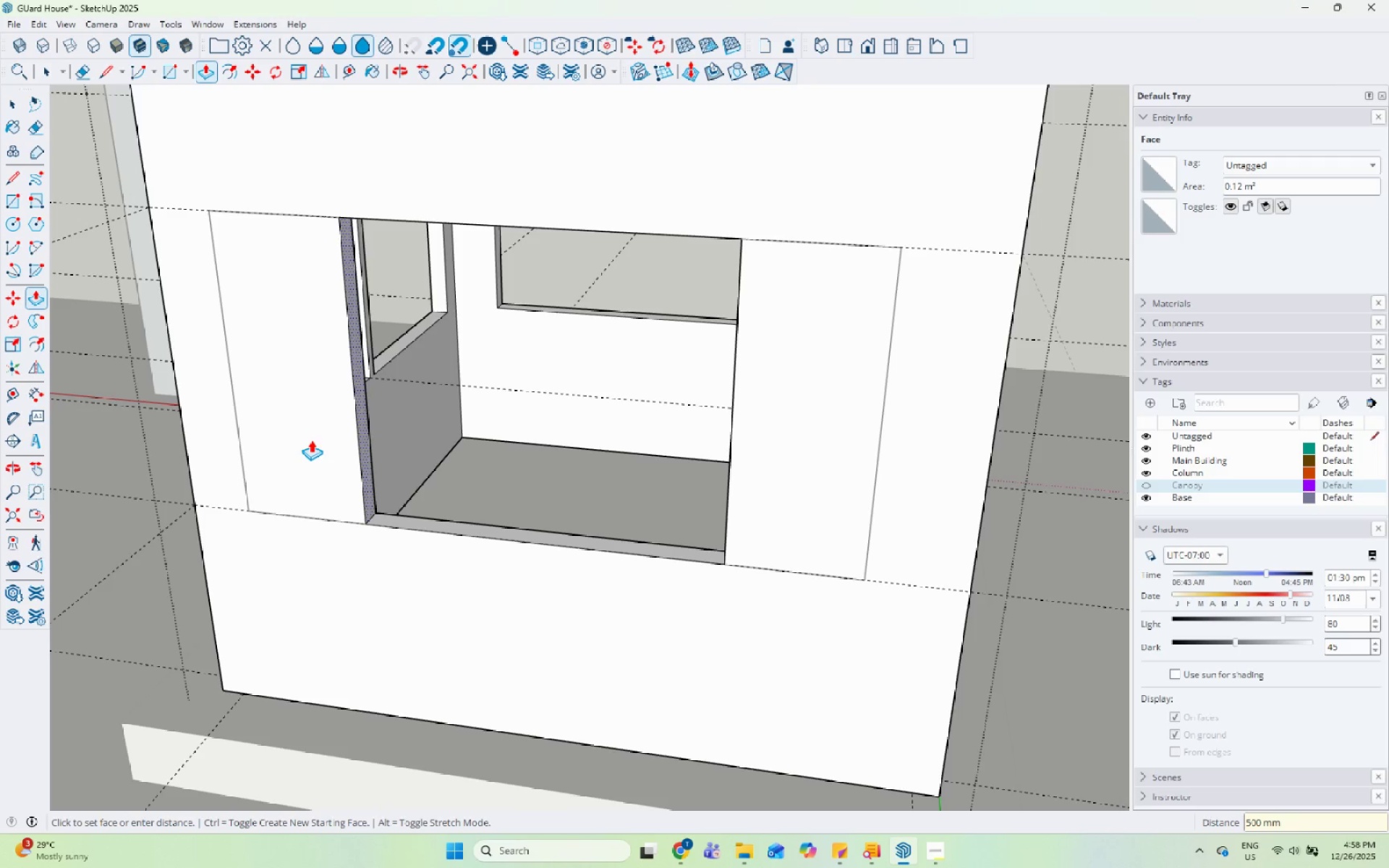 
key(Space)
 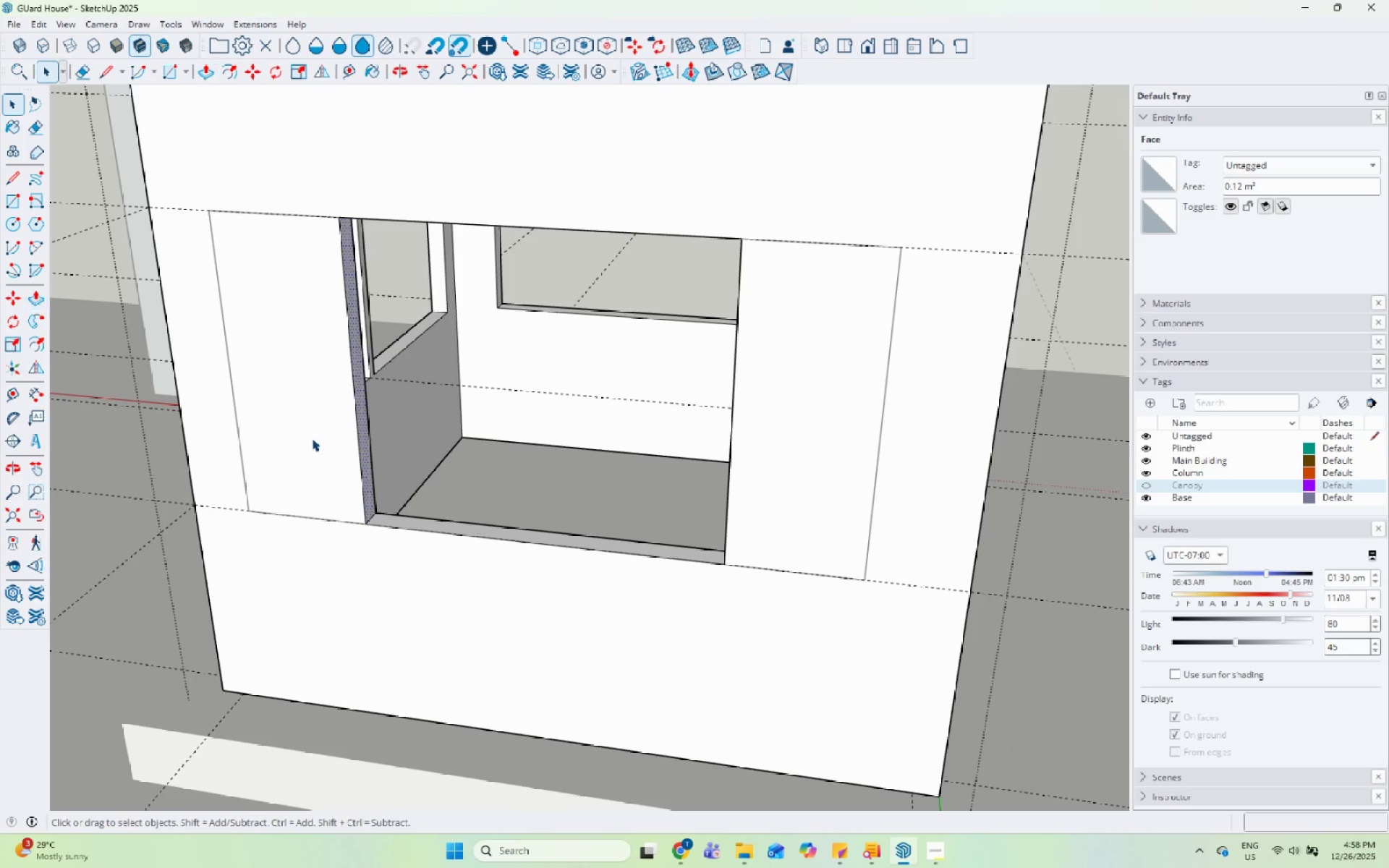 
key(Escape)
 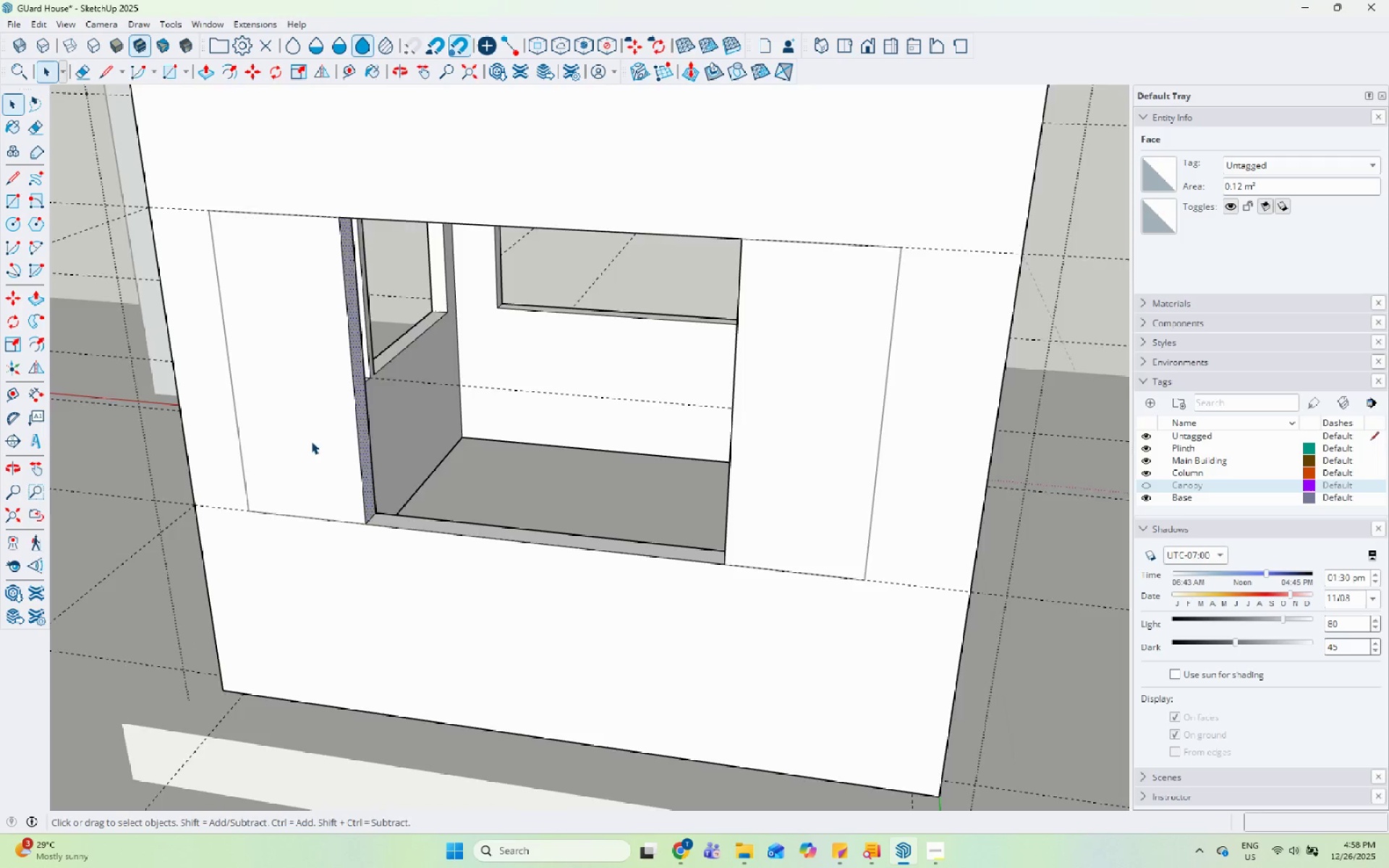 
key(Escape)
 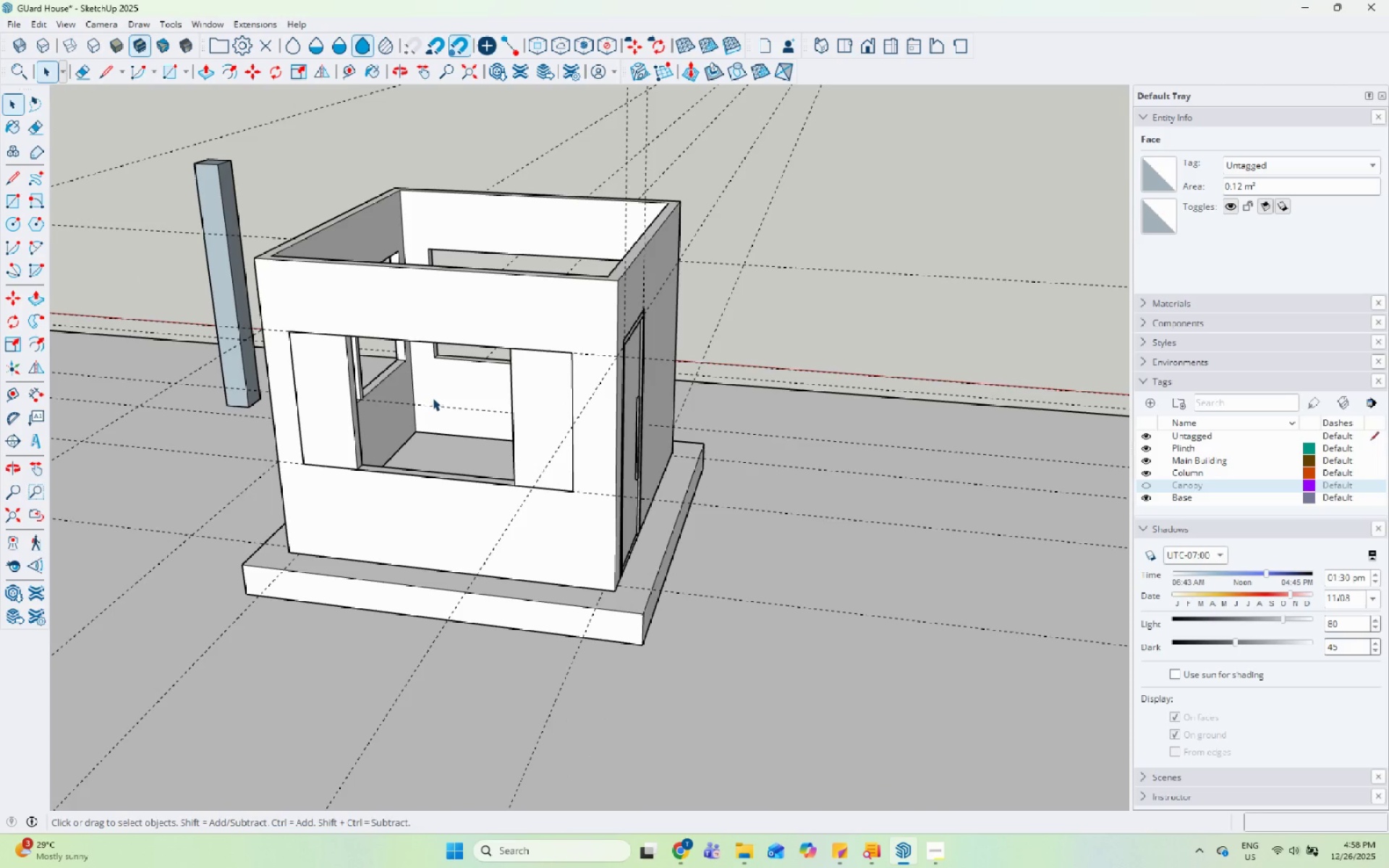 
key(Escape)
 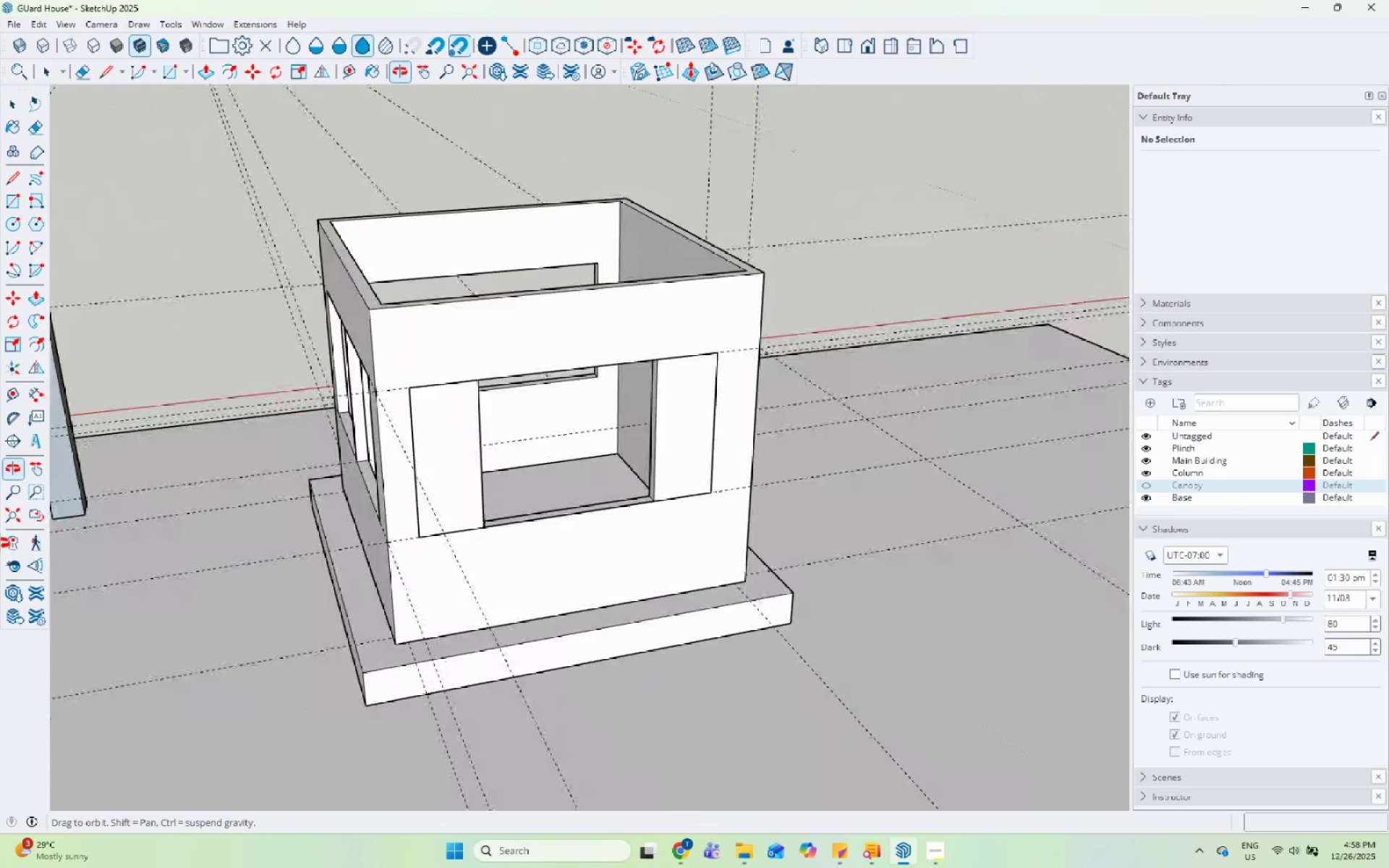 
scroll: coordinate [415, 399], scroll_direction: down, amount: 8.0
 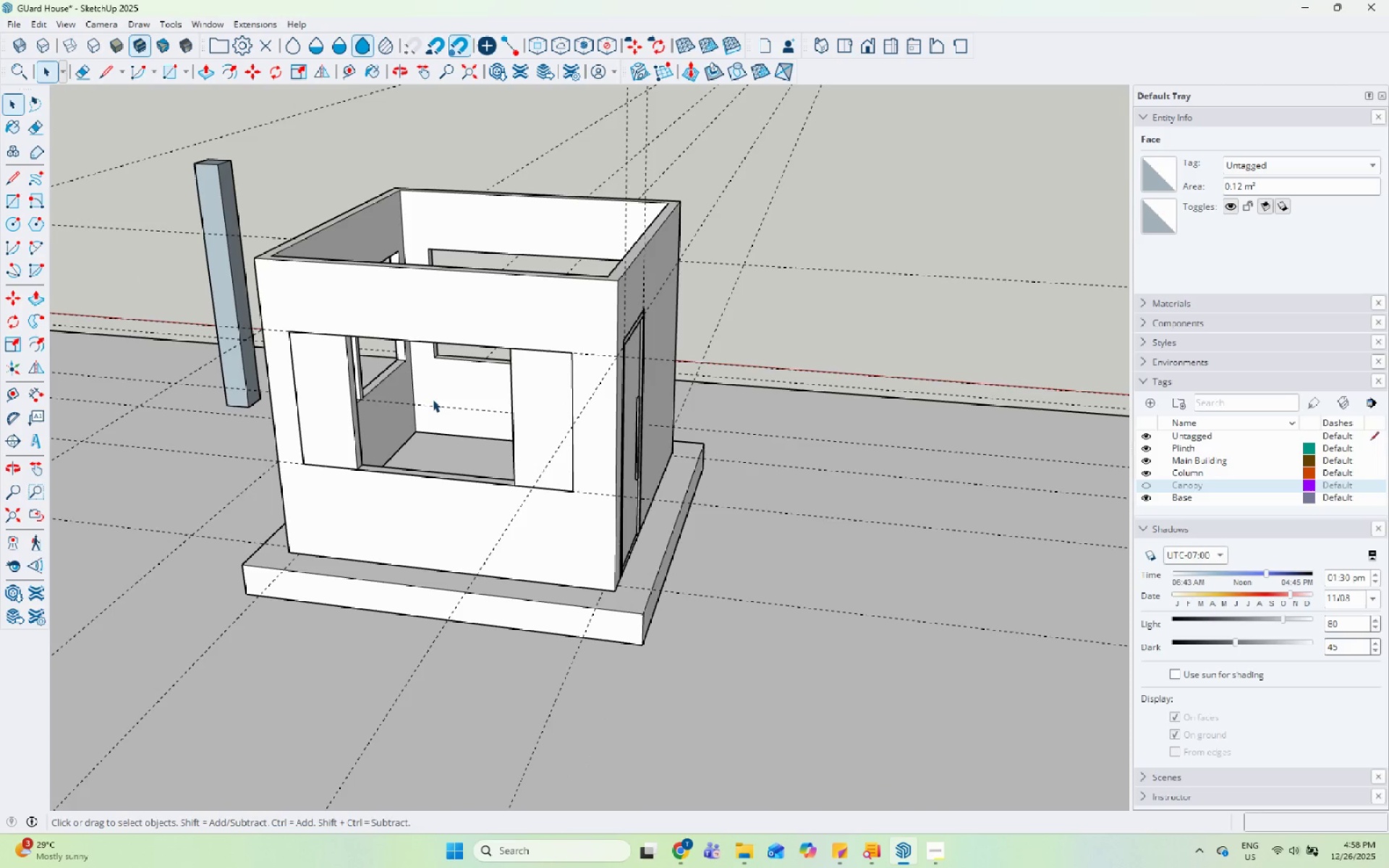 
scroll: coordinate [755, 472], scroll_direction: up, amount: 6.0
 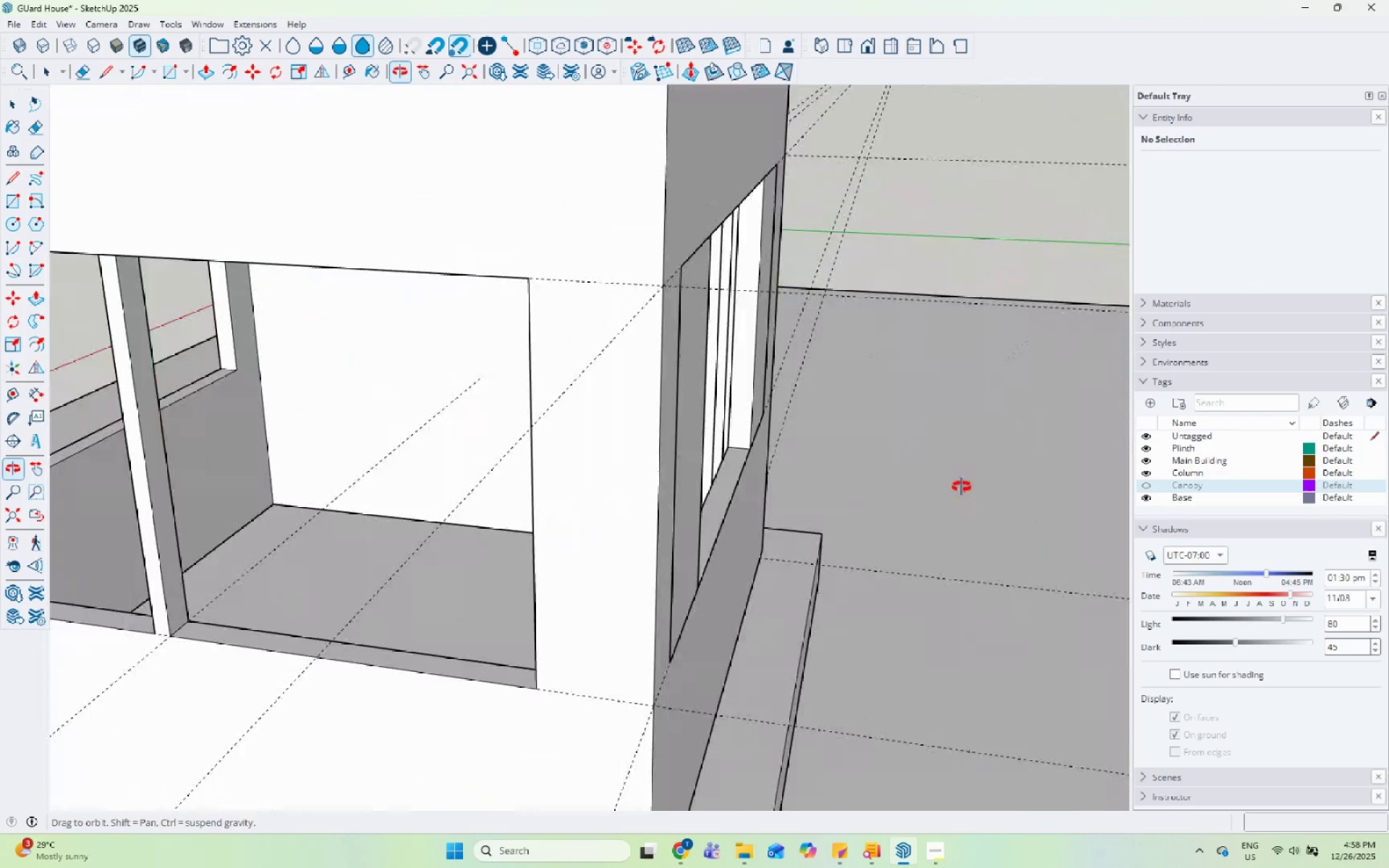 
scroll: coordinate [959, 486], scroll_direction: down, amount: 6.0
 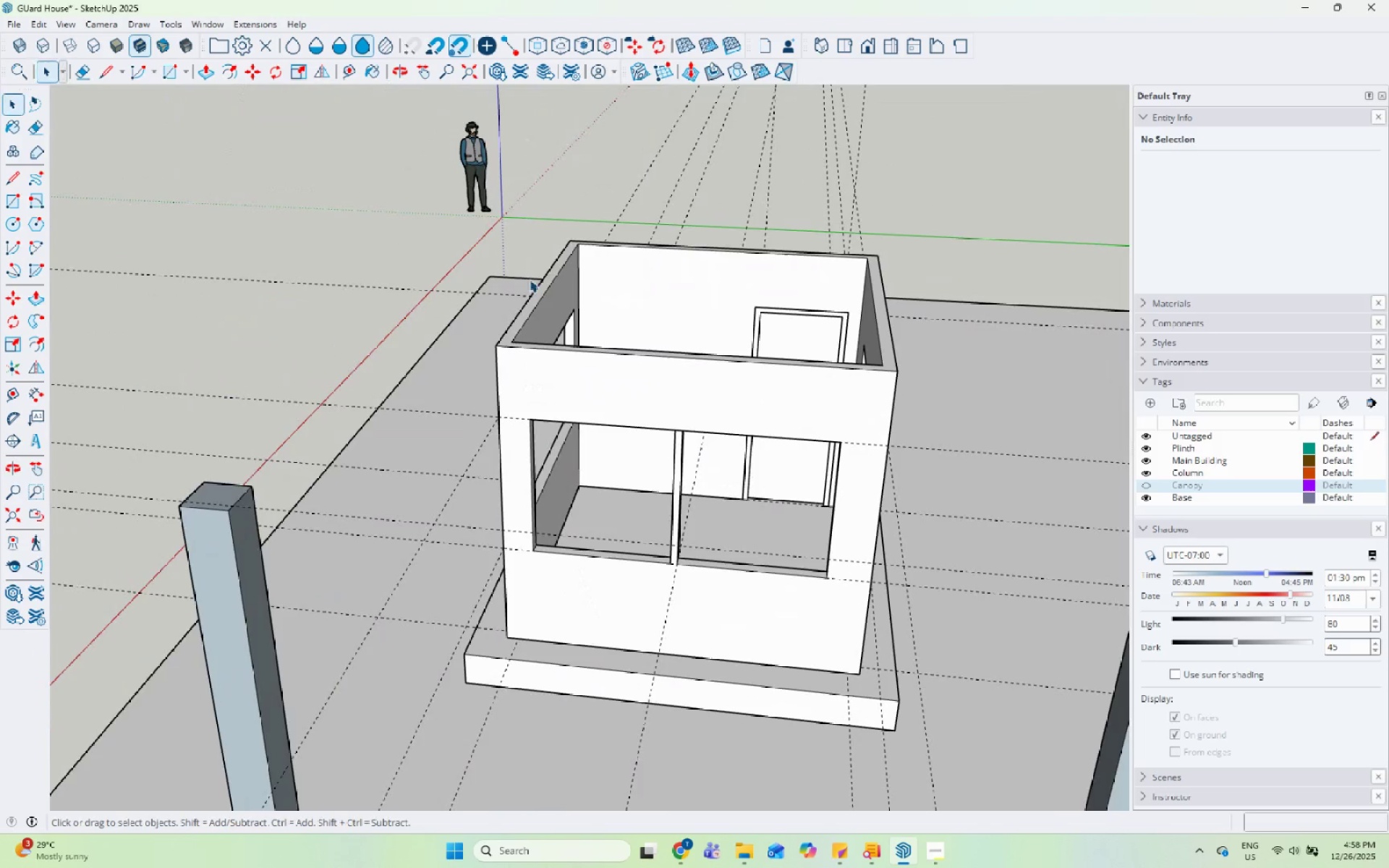 
scroll: coordinate [722, 306], scroll_direction: up, amount: 6.0
 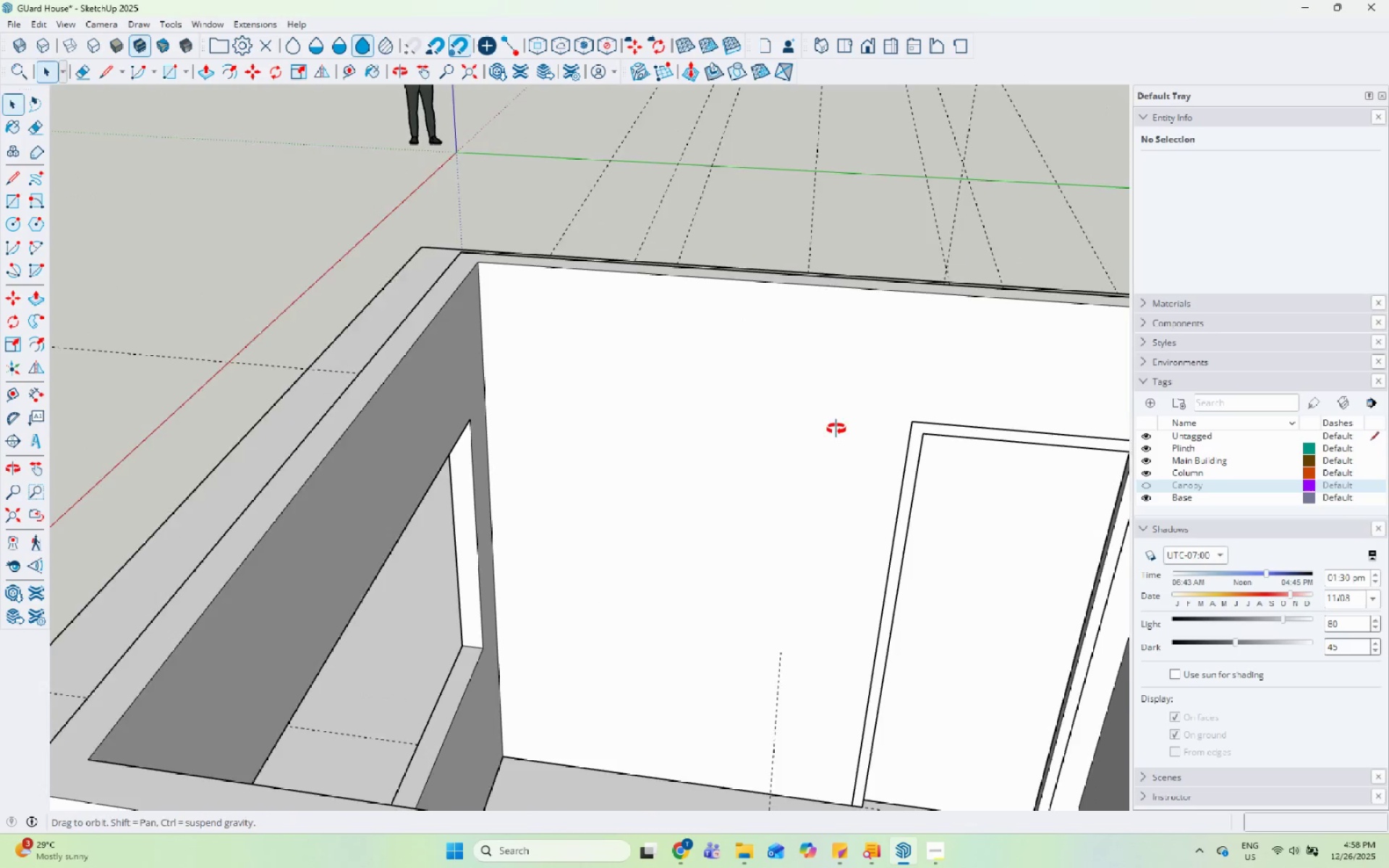 
scroll: coordinate [632, 455], scroll_direction: down, amount: 6.0
 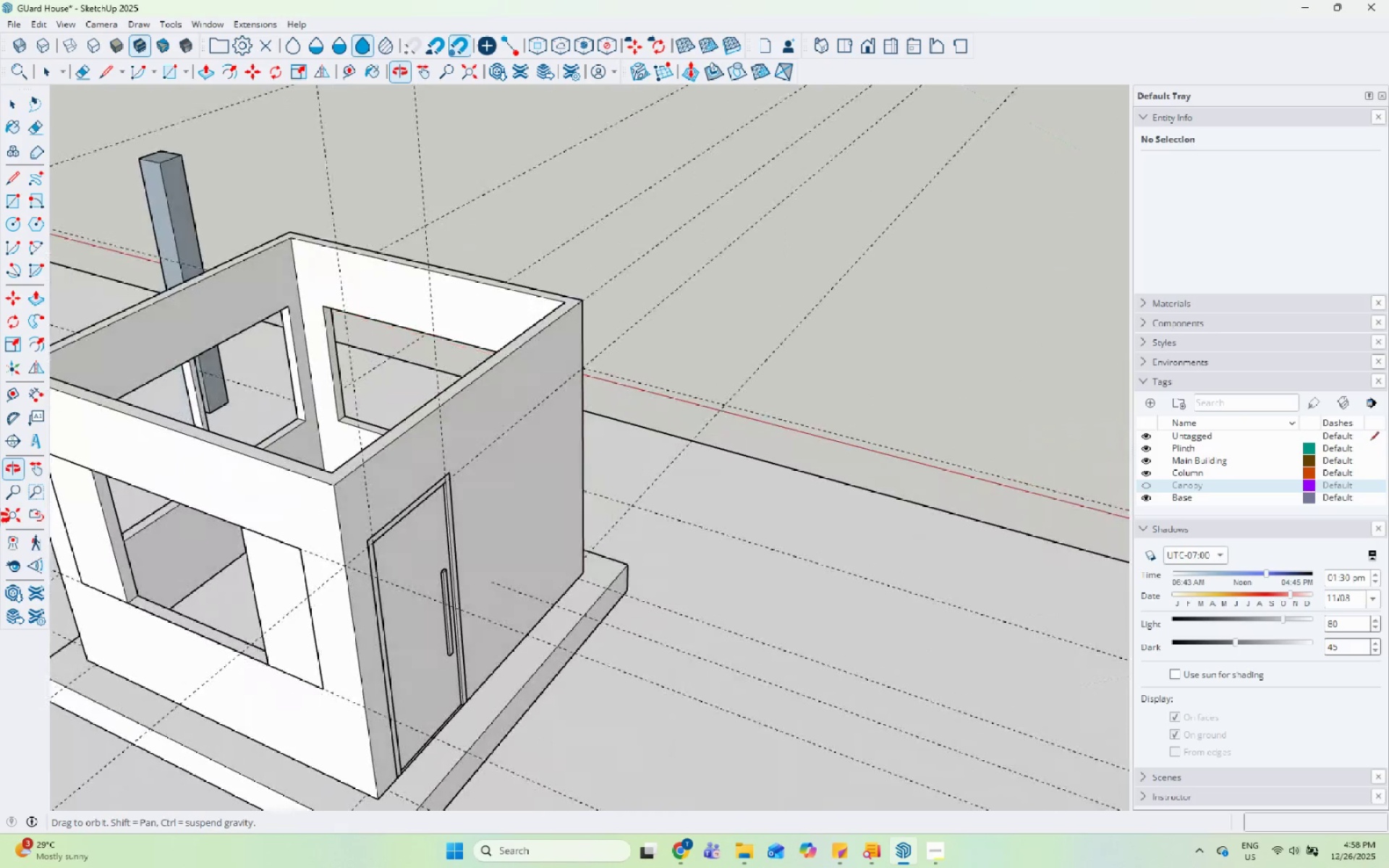 
left_click([527, 554])
 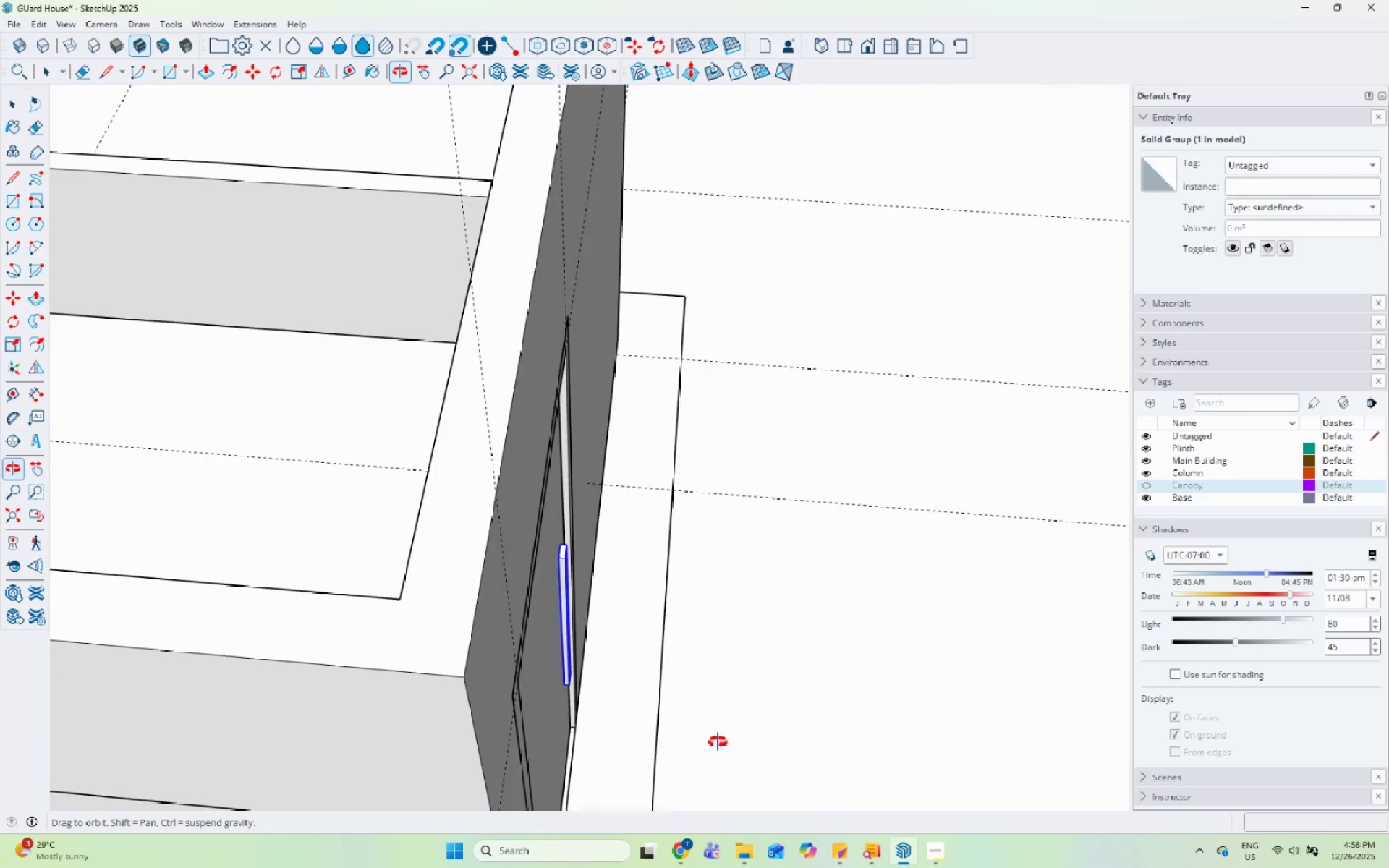 
scroll: coordinate [562, 602], scroll_direction: up, amount: 10.0
 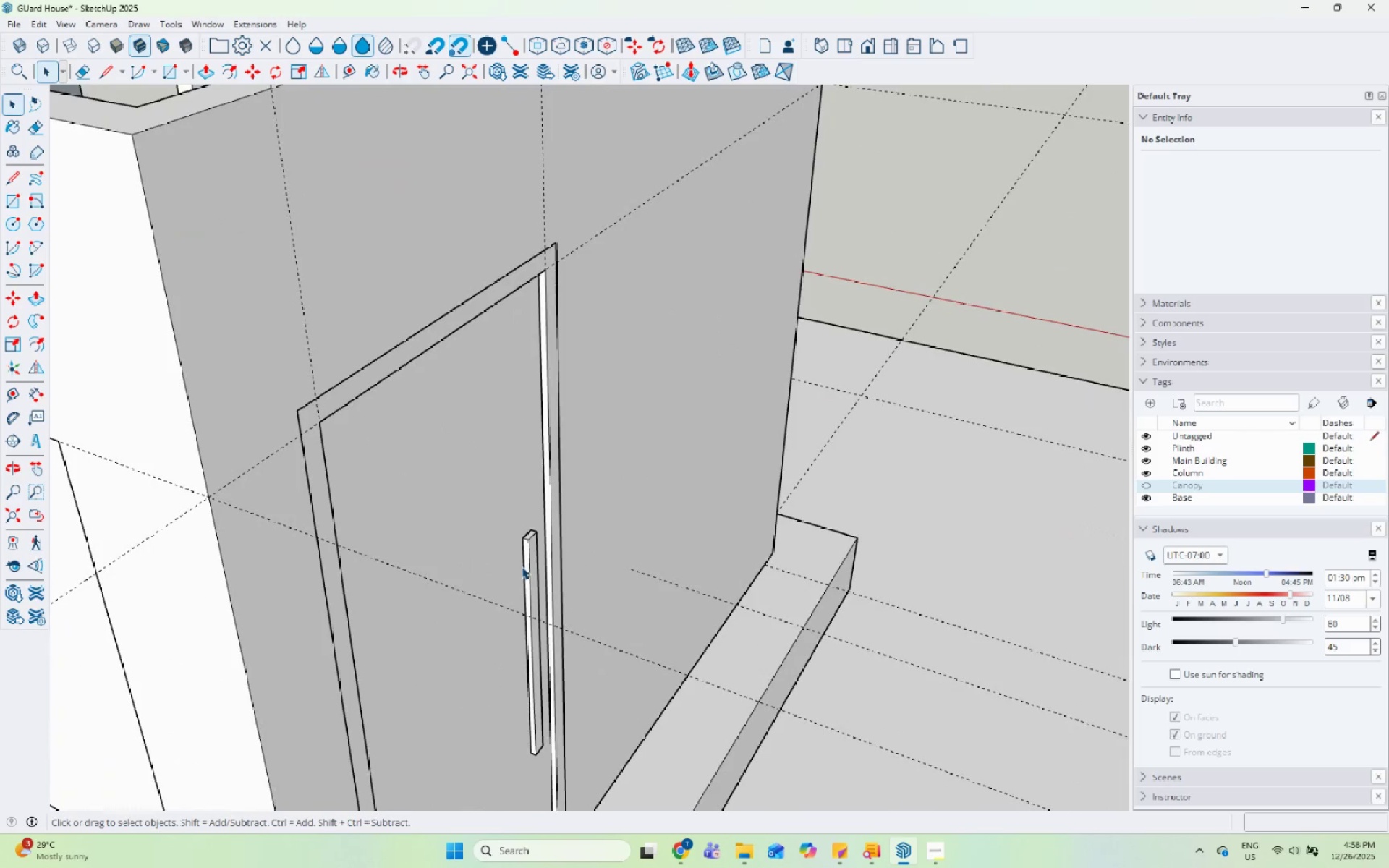 
key(M)
 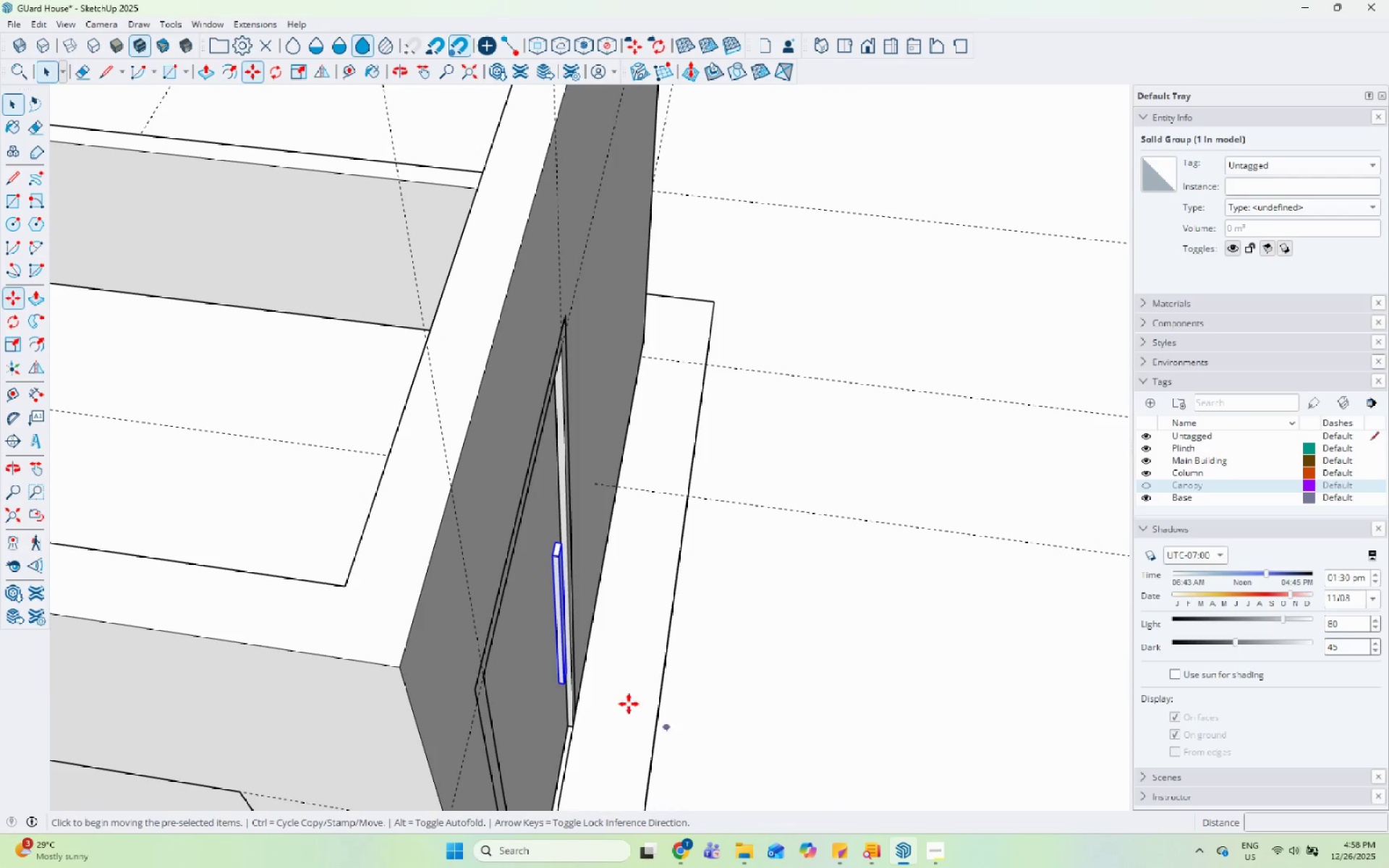 
scroll: coordinate [563, 587], scroll_direction: up, amount: 5.0
 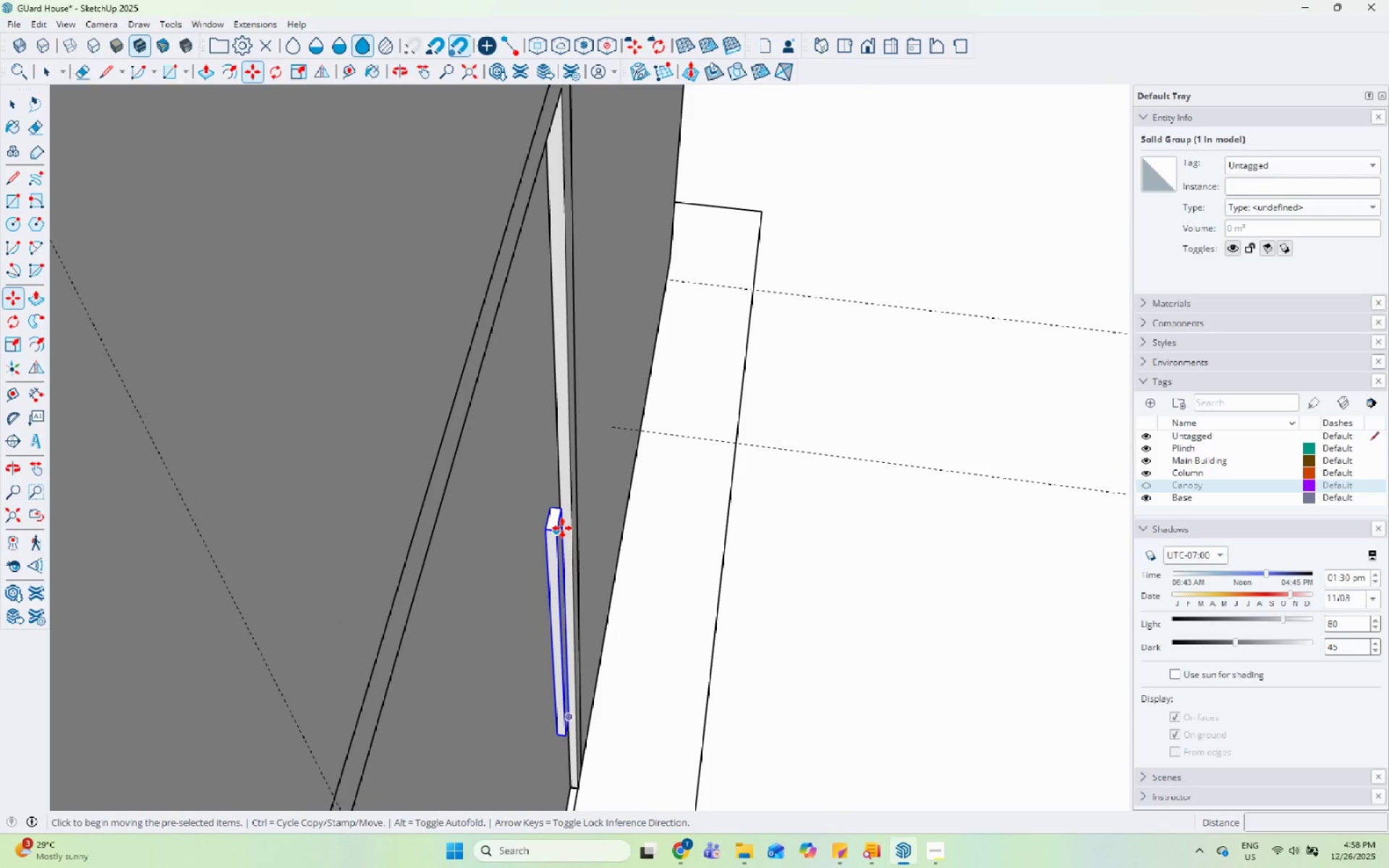 
key(Control+ControlLeft)
 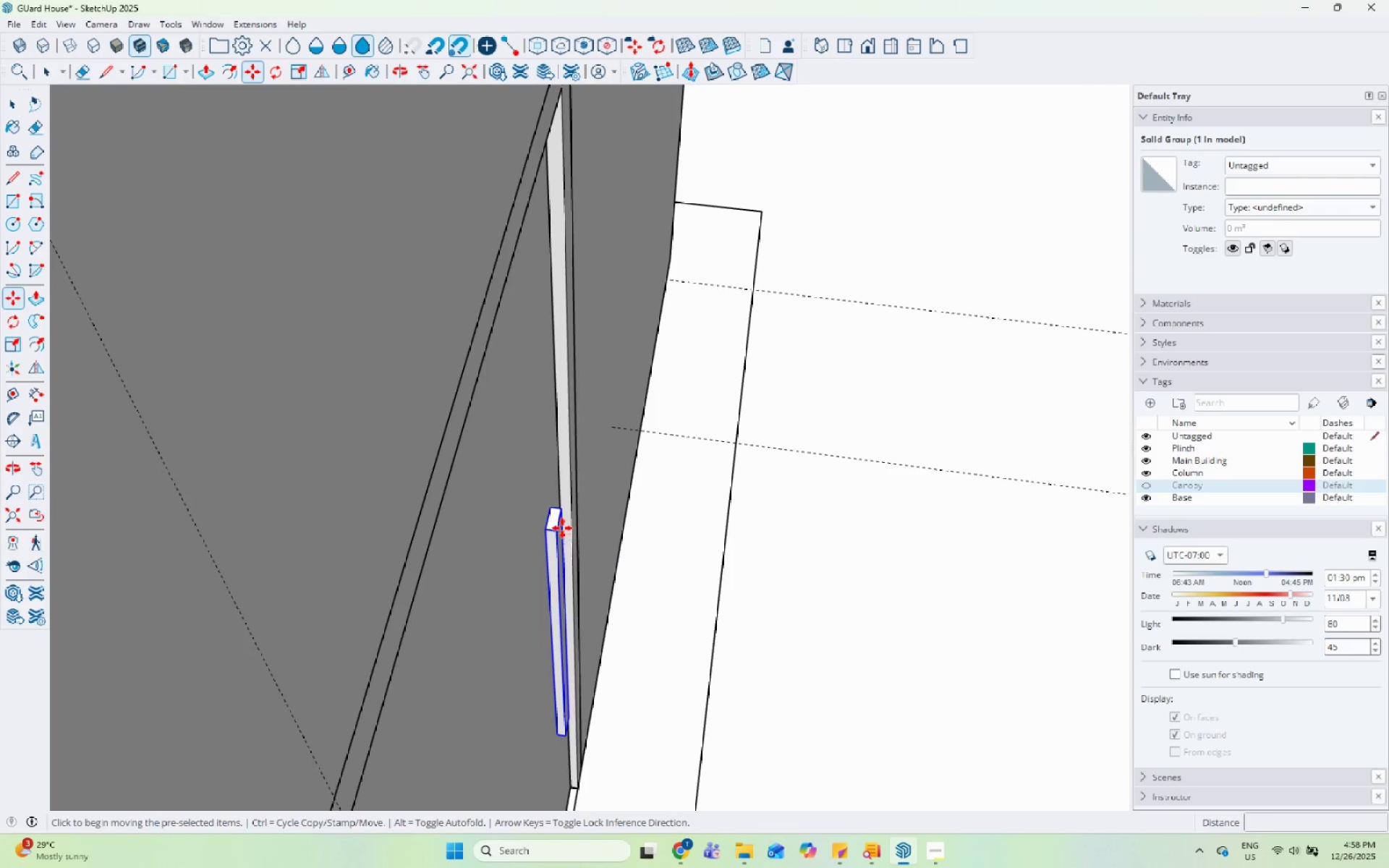 
left_click_drag(start_coordinate=[562, 528], to_coordinate=[544, 528])
 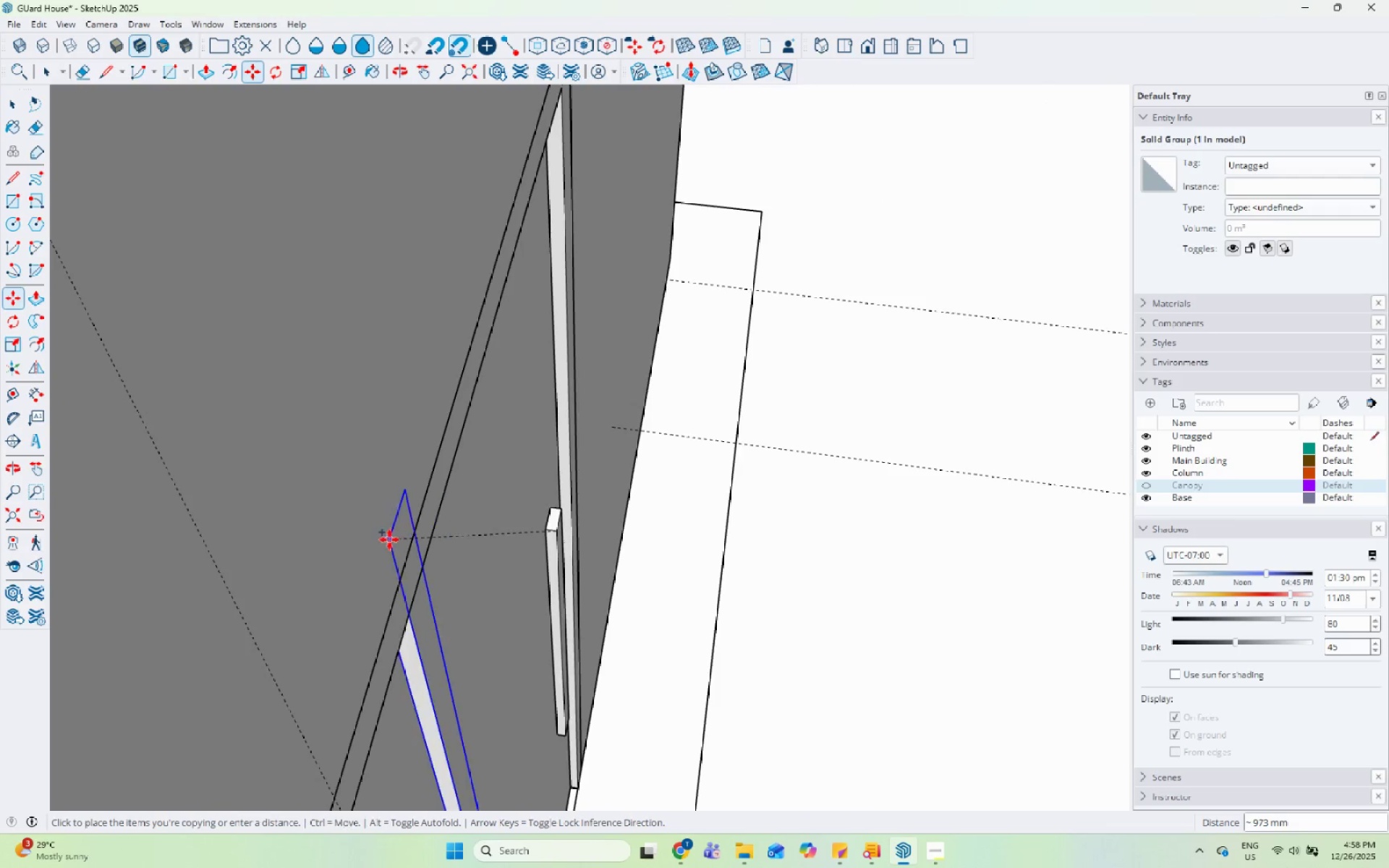 
scroll: coordinate [396, 540], scroll_direction: down, amount: 4.0
 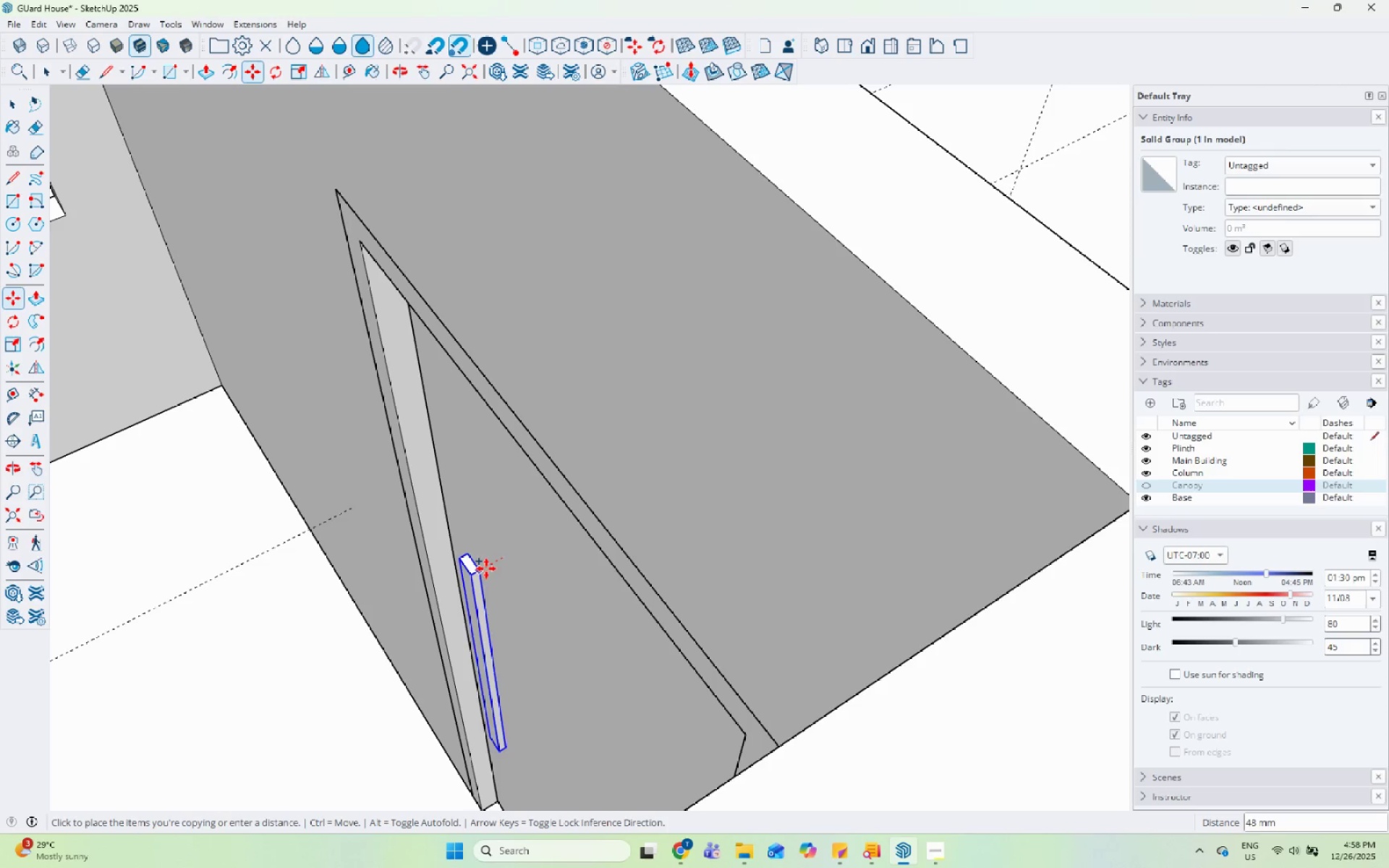 
left_click_drag(start_coordinate=[482, 571], to_coordinate=[488, 571])
 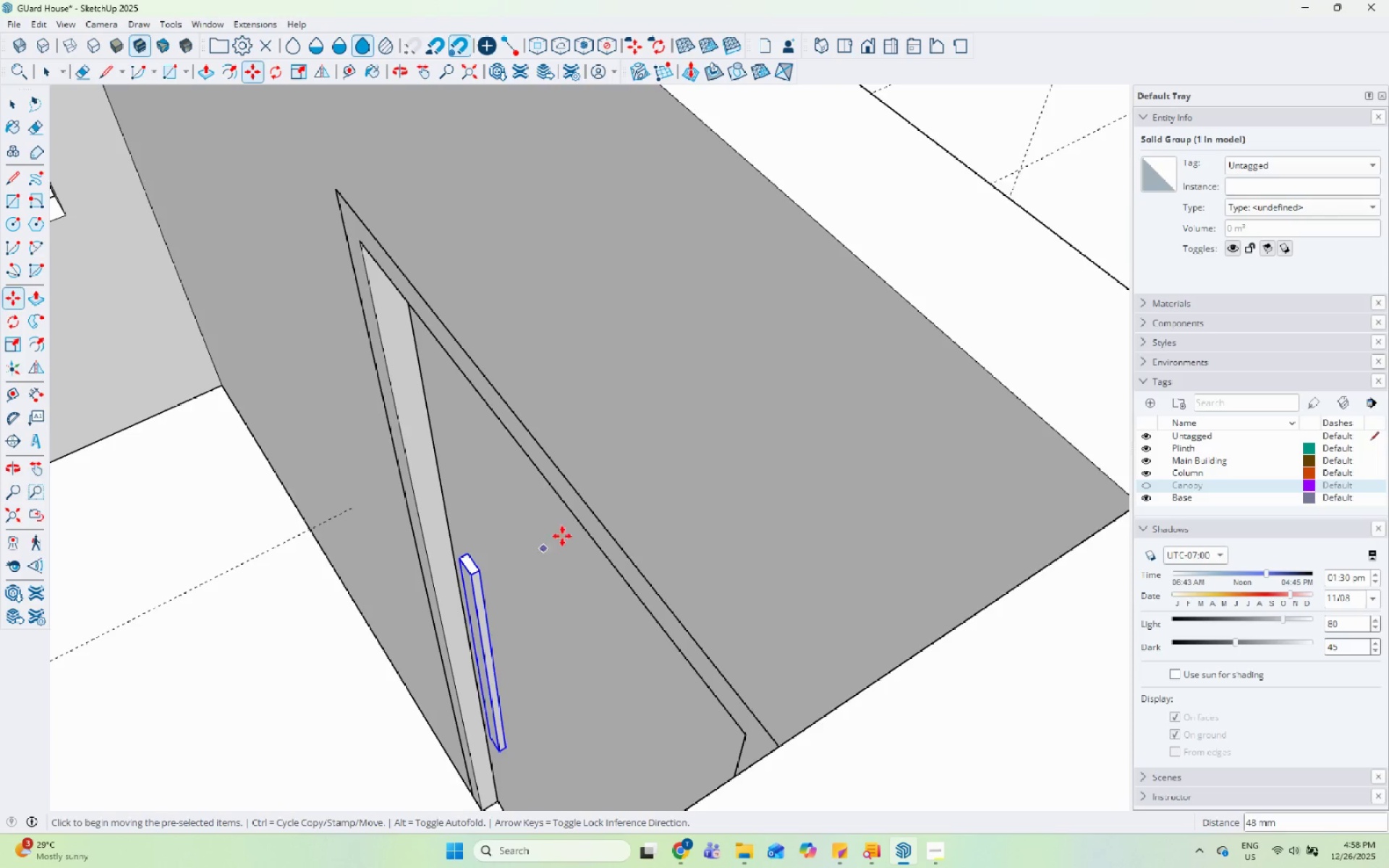 
key(Space)
 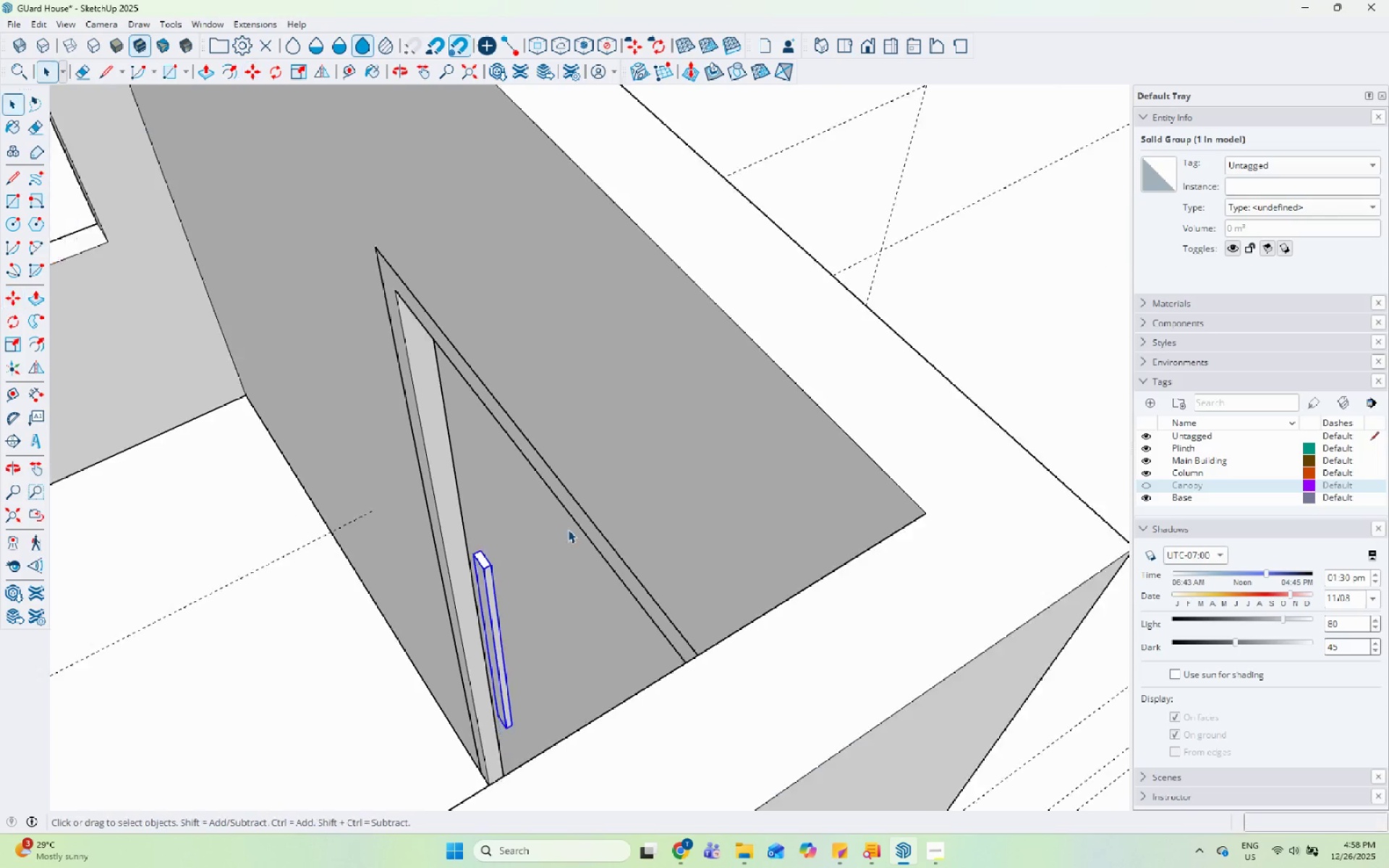 
scroll: coordinate [572, 536], scroll_direction: down, amount: 13.0
 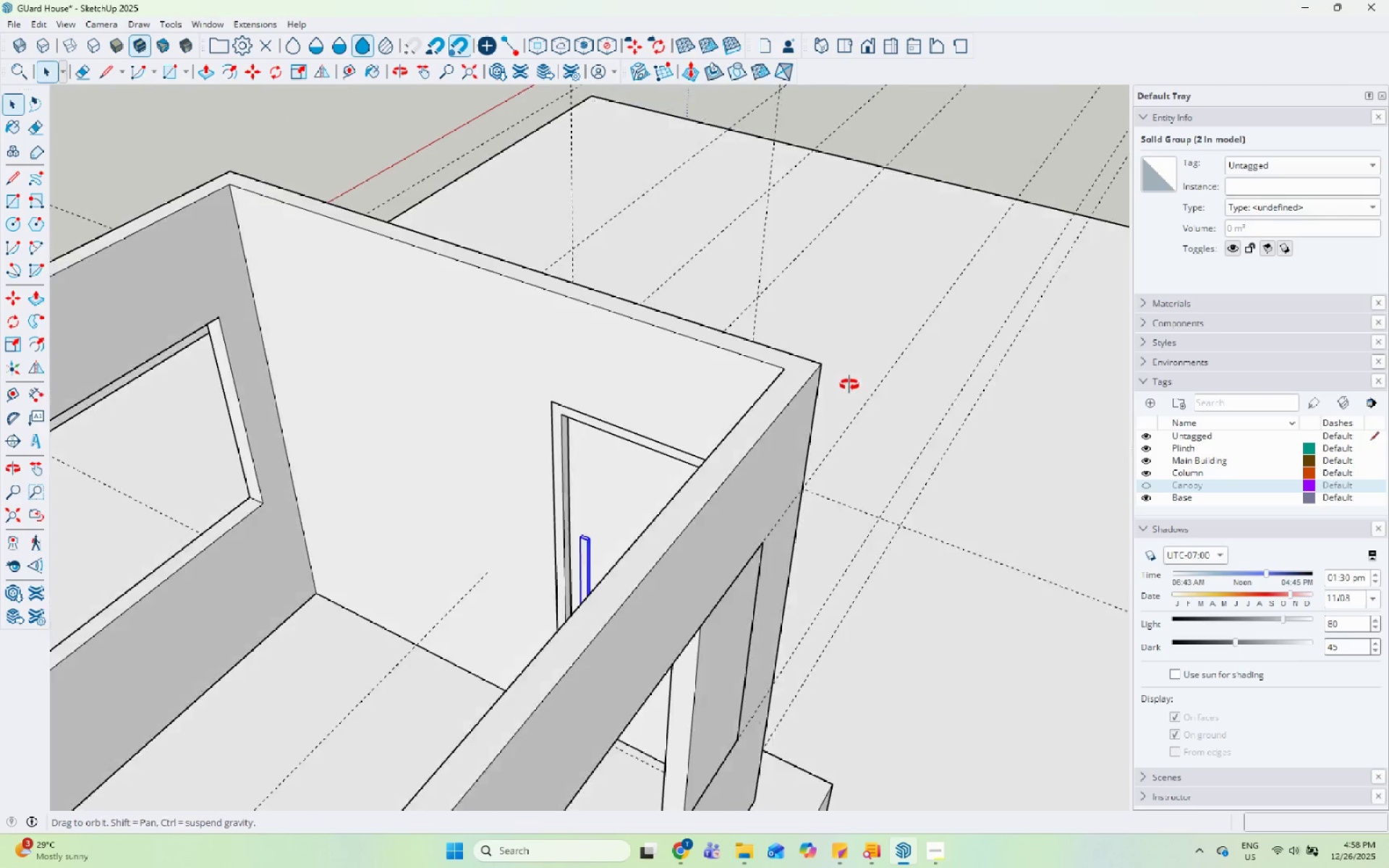 
key(Space)
 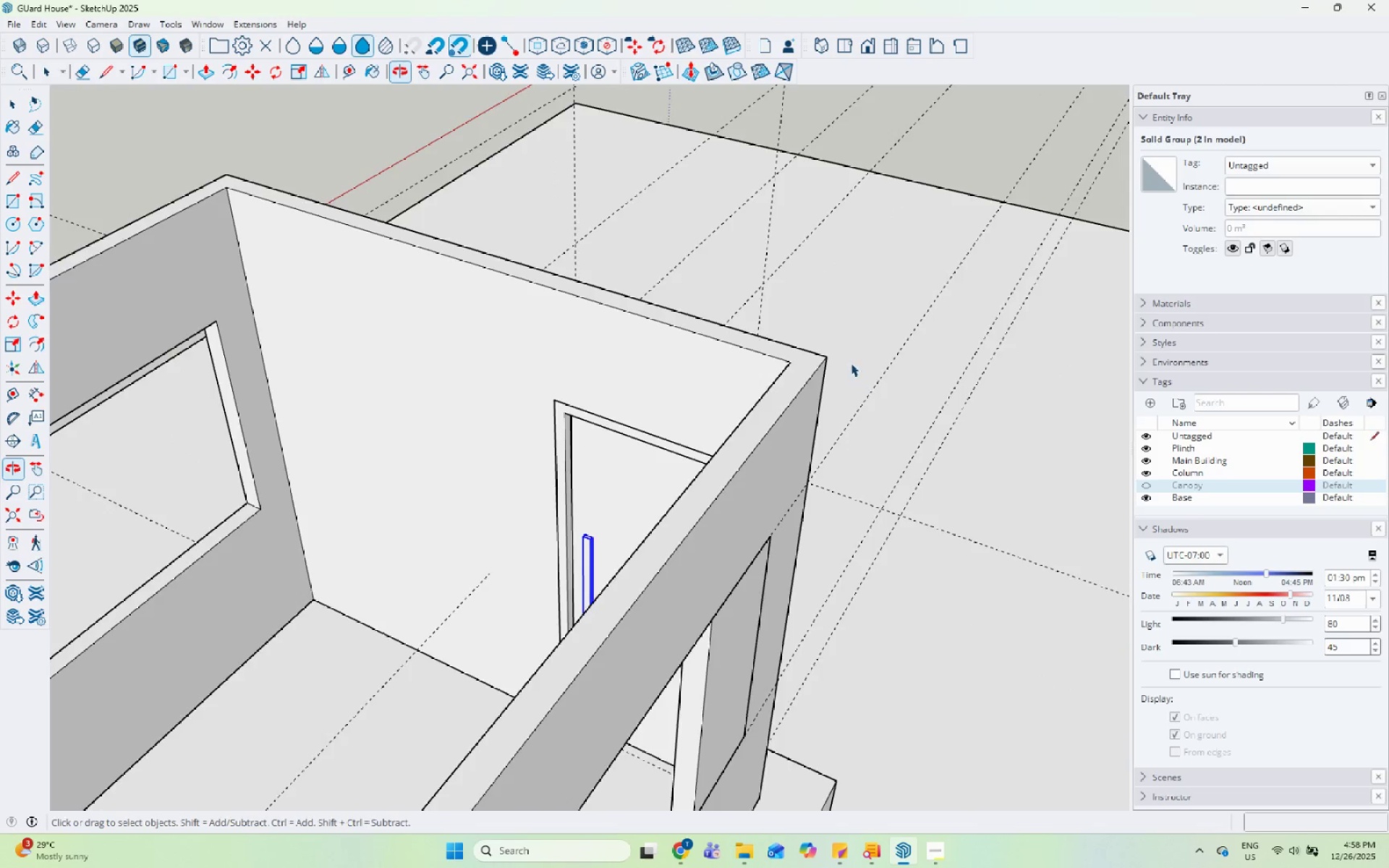 
key(Escape)
 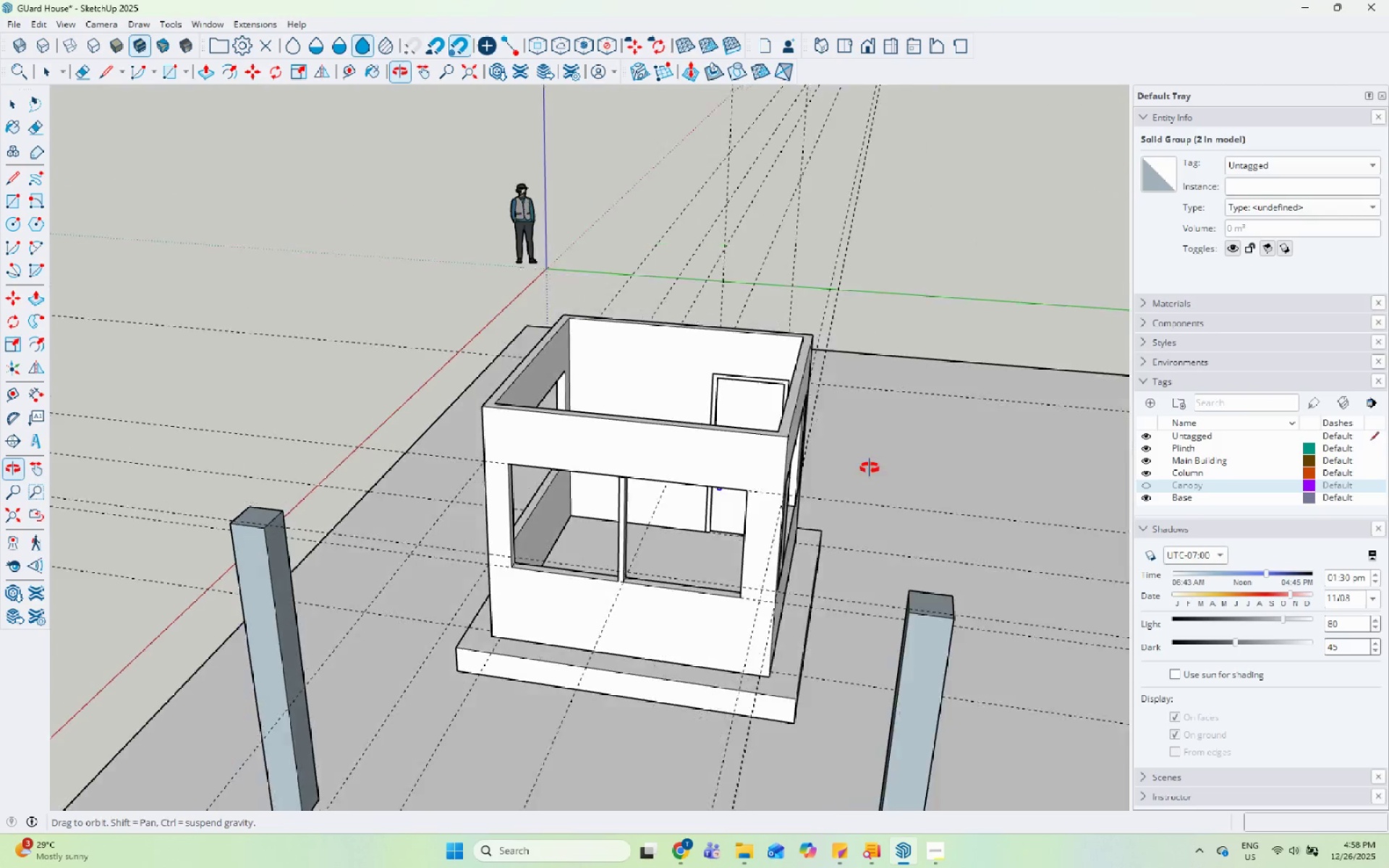 
scroll: coordinate [788, 486], scroll_direction: down, amount: 7.0
 